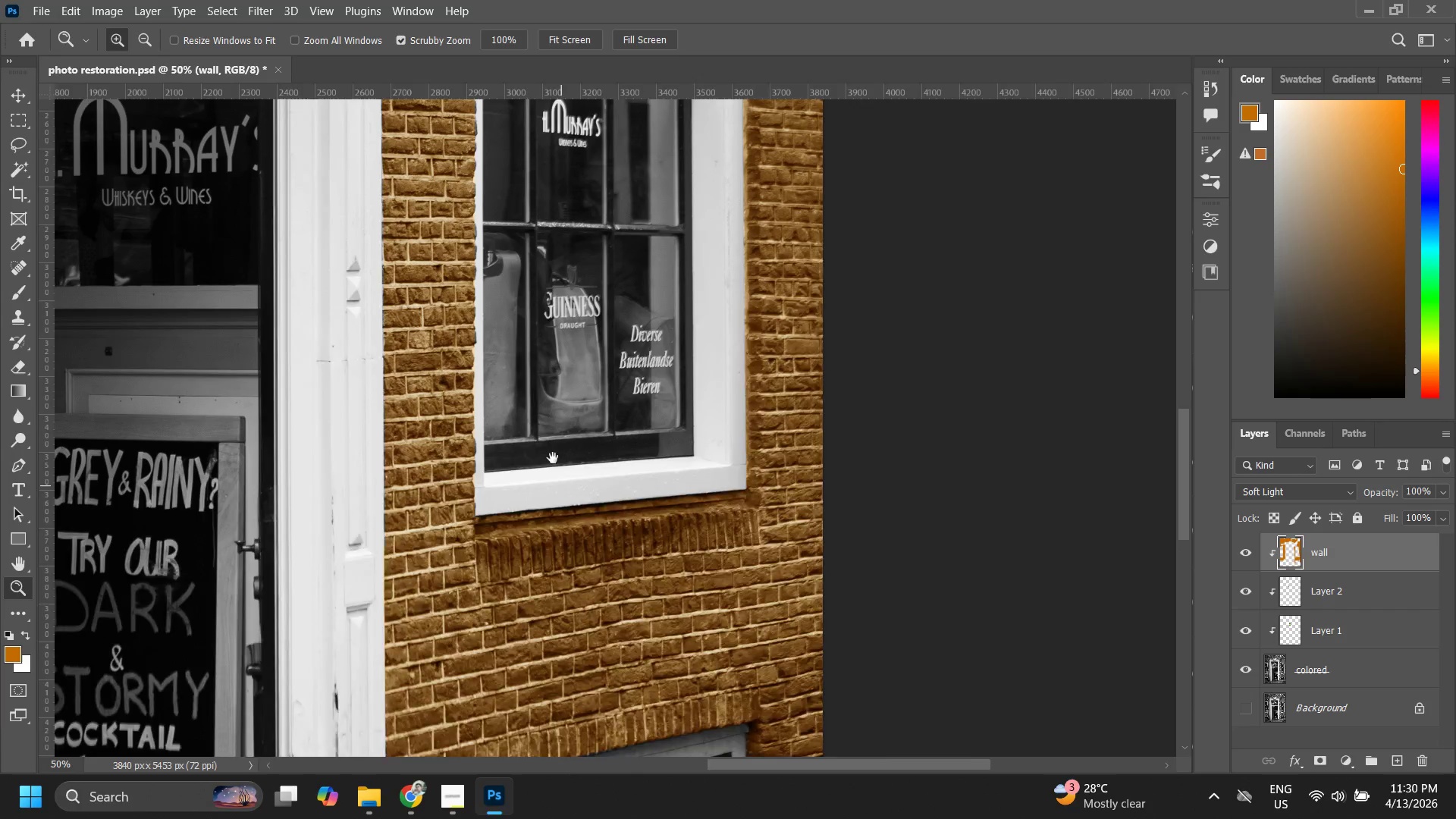 
type(zzz)
 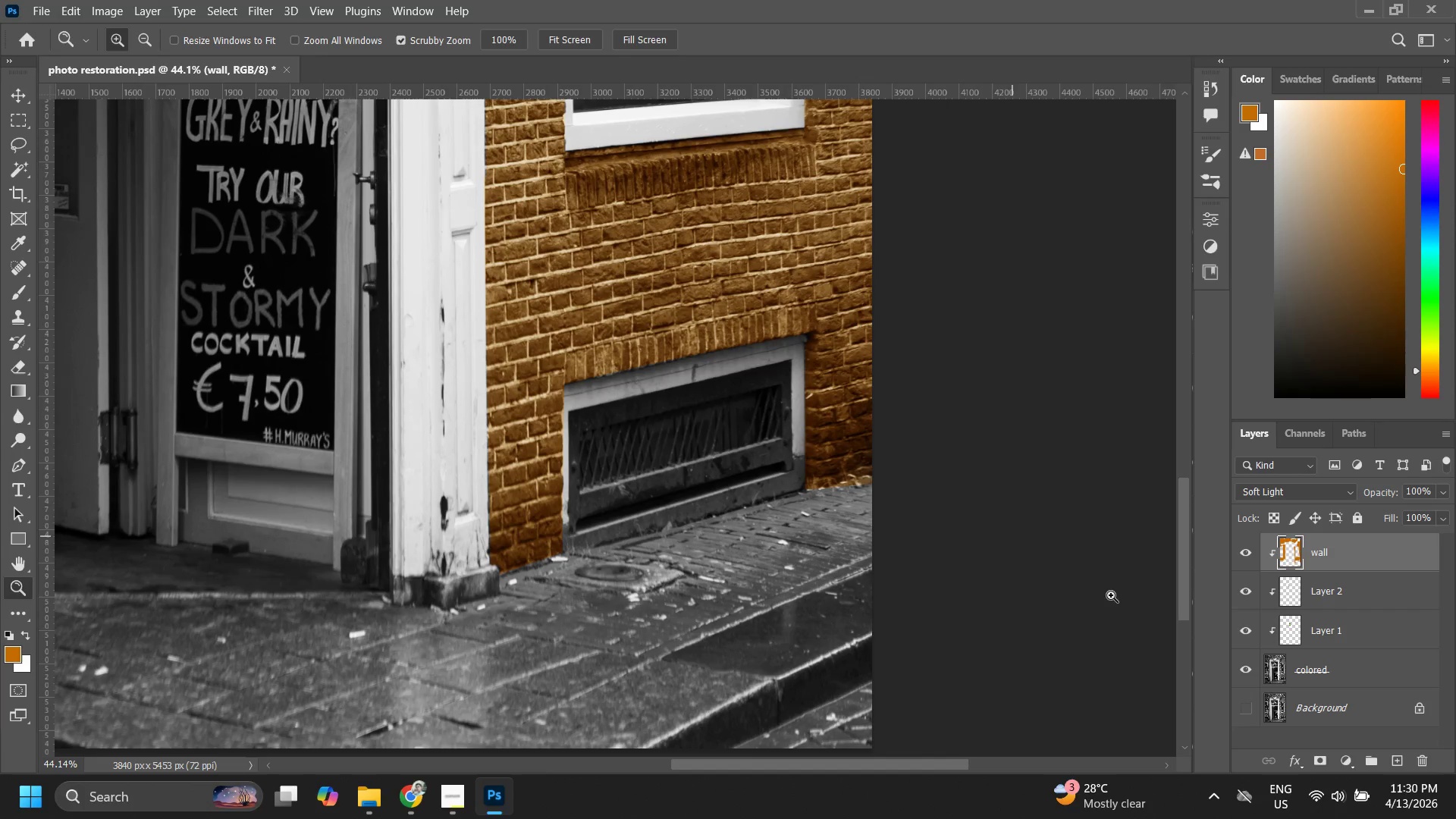 
left_click_drag(start_coordinate=[582, 415], to_coordinate=[541, 522])
 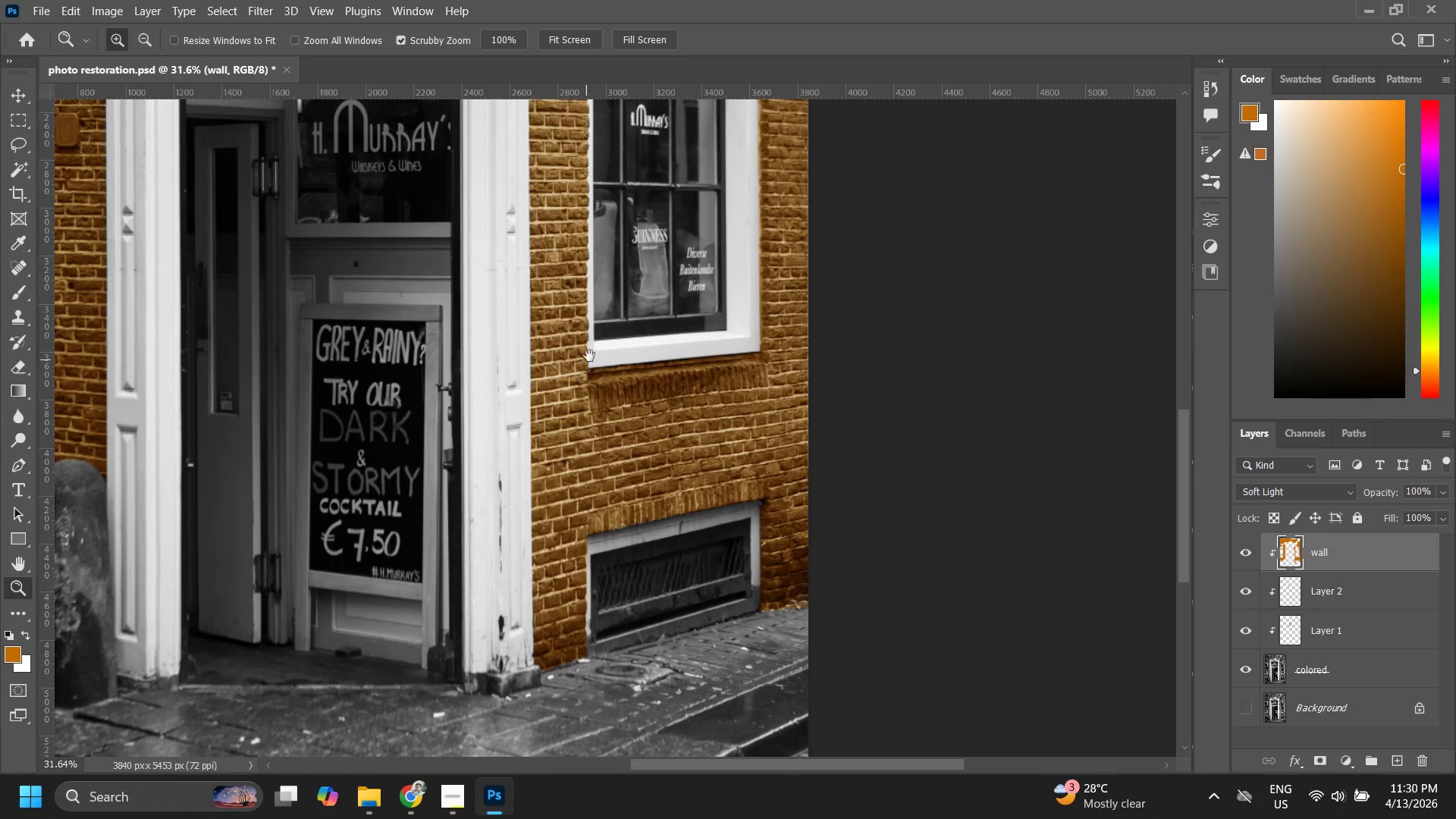 
hold_key(key=Space, duration=0.56)
 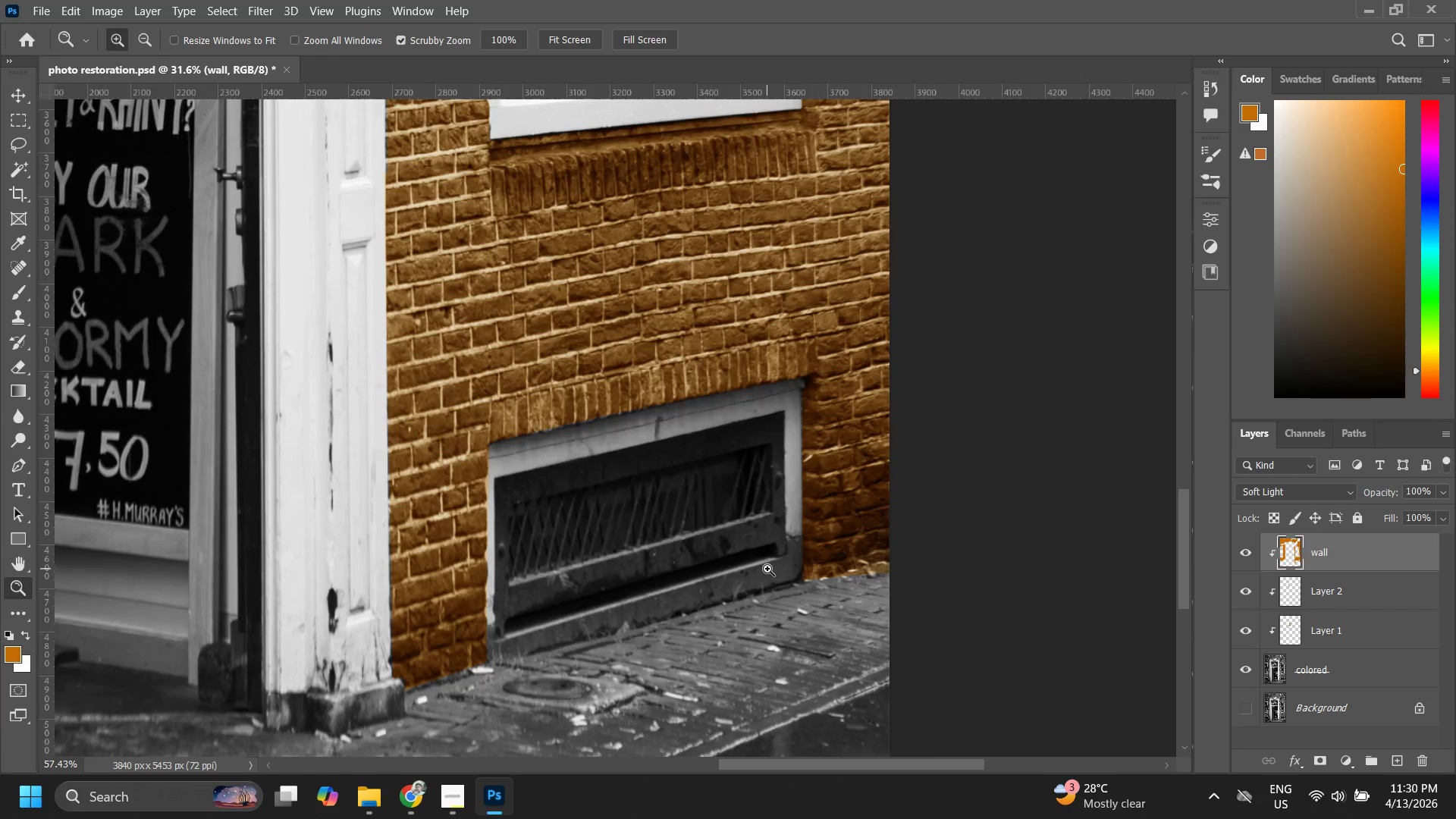 
left_click_drag(start_coordinate=[555, 516], to_coordinate=[589, 356])
 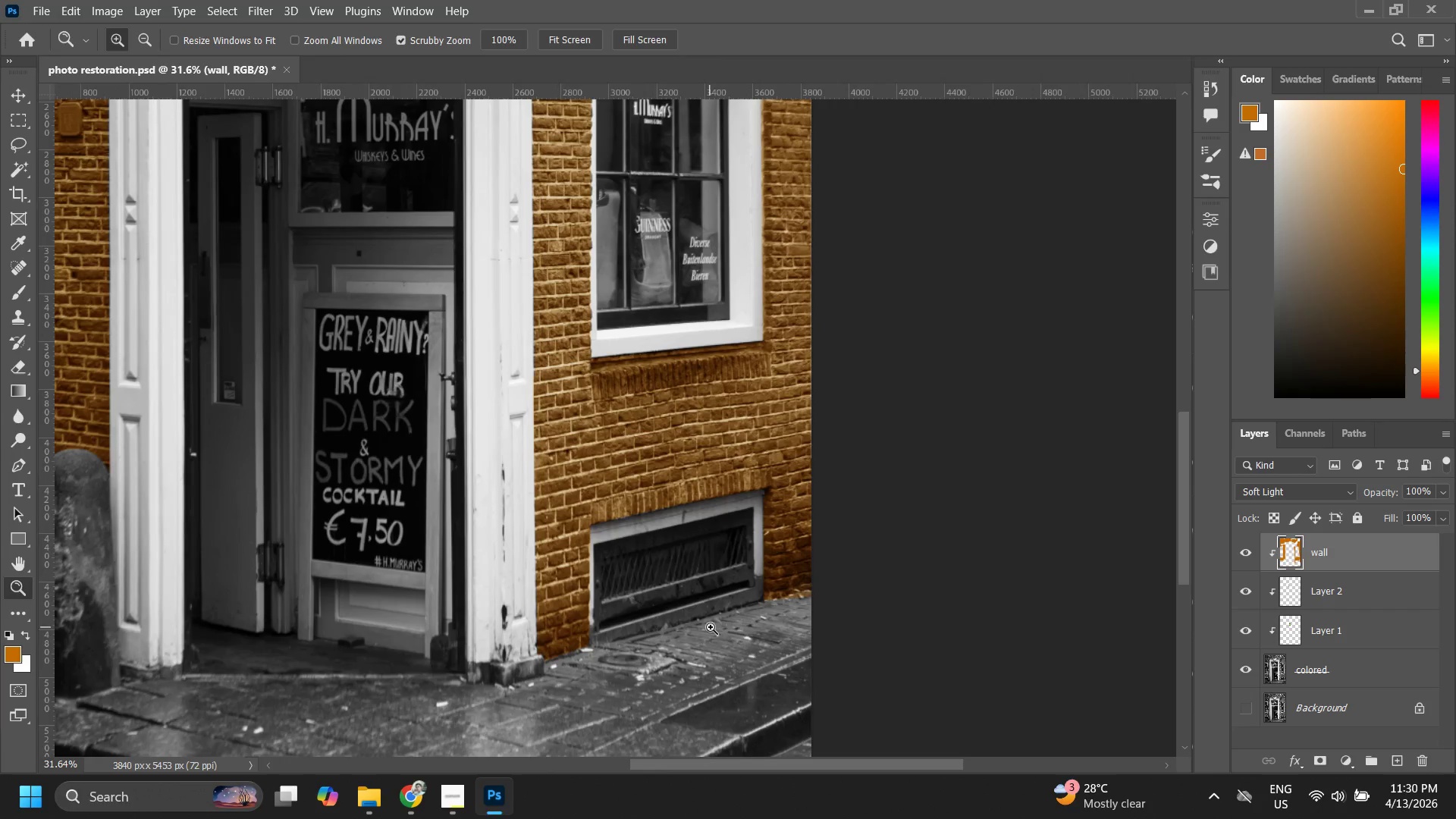 
left_click_drag(start_coordinate=[715, 627], to_coordinate=[753, 570])
 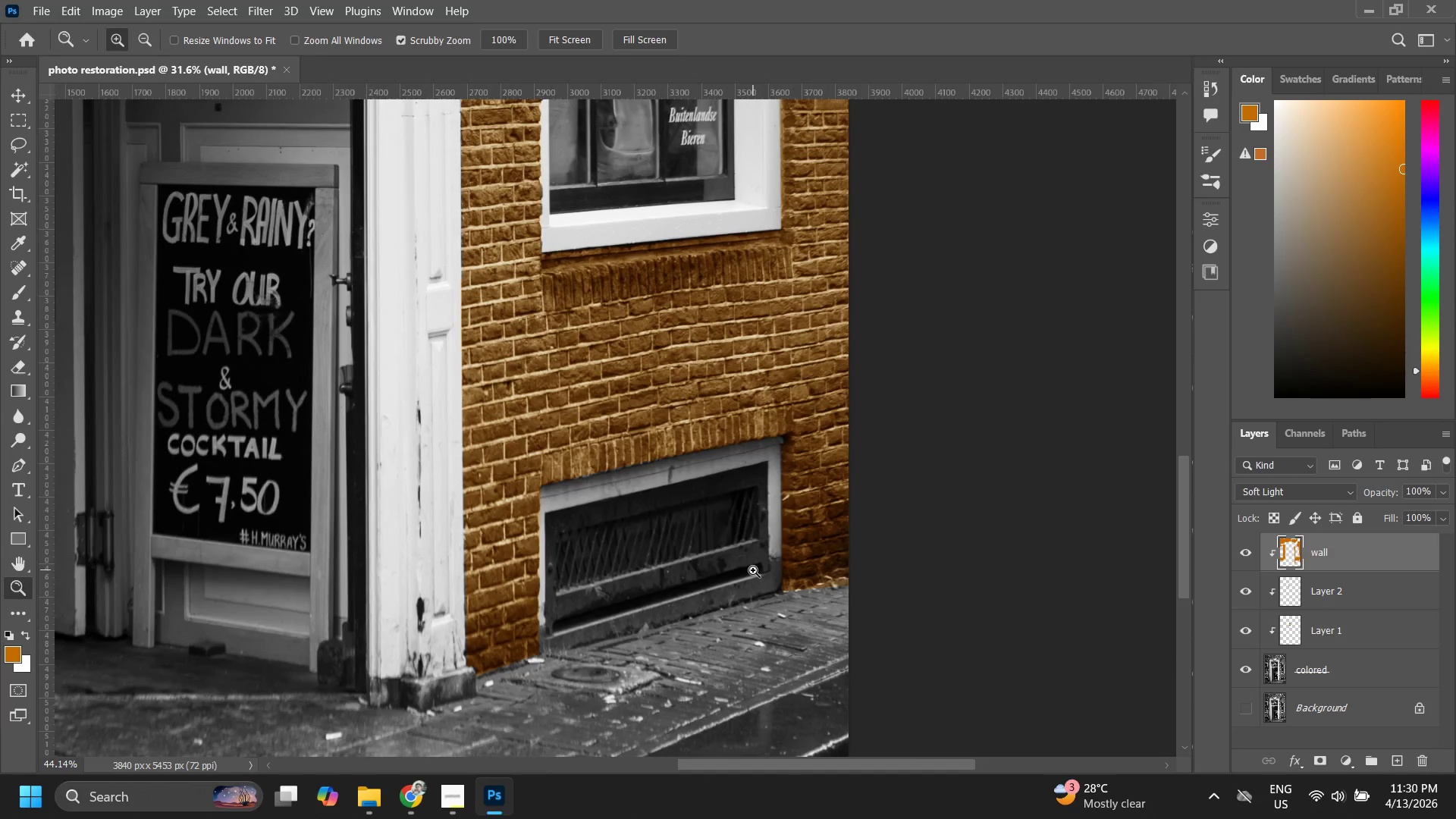 
hold_key(key=Space, duration=0.45)
 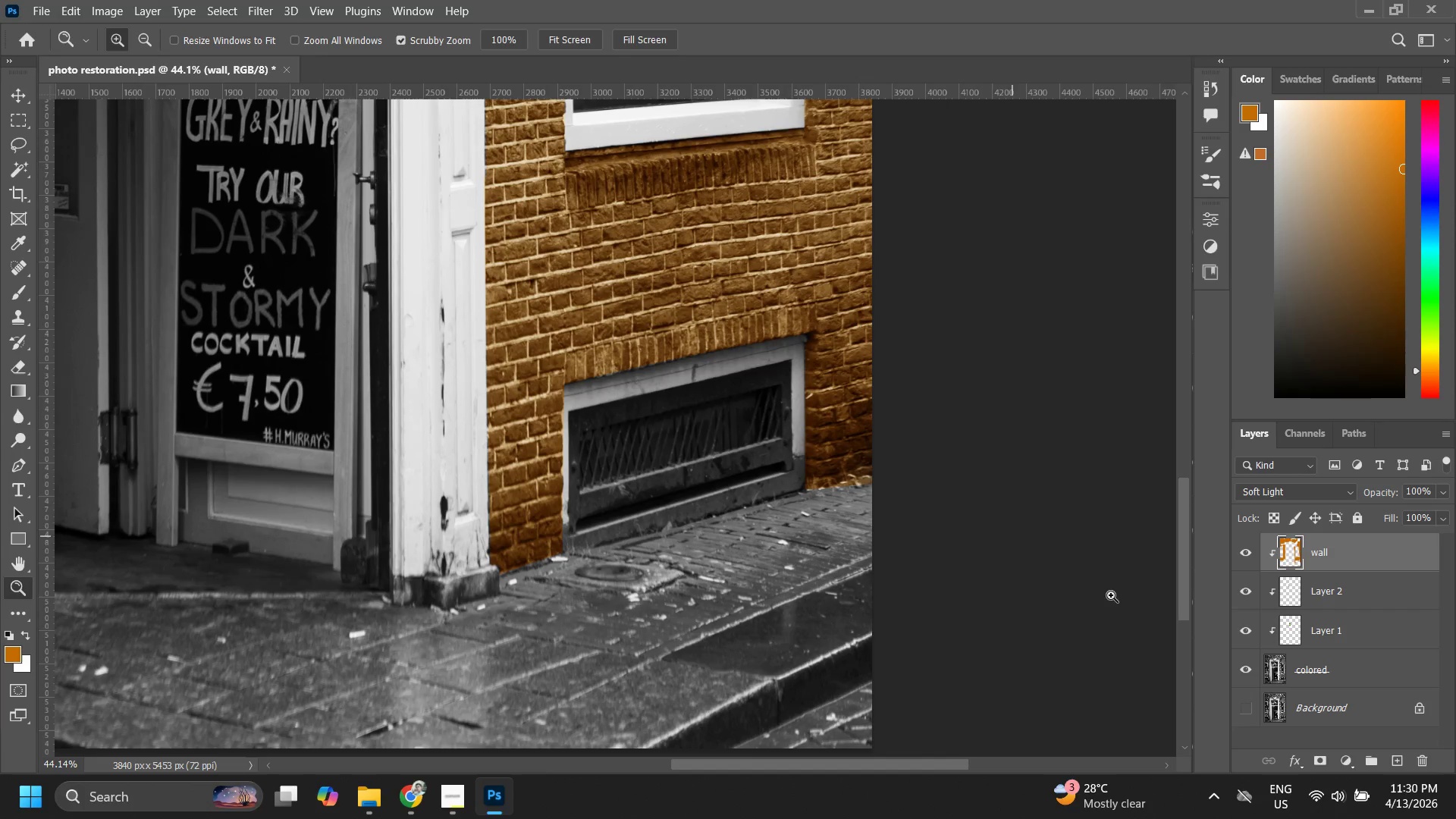 
left_click_drag(start_coordinate=[695, 567], to_coordinate=[713, 510])
 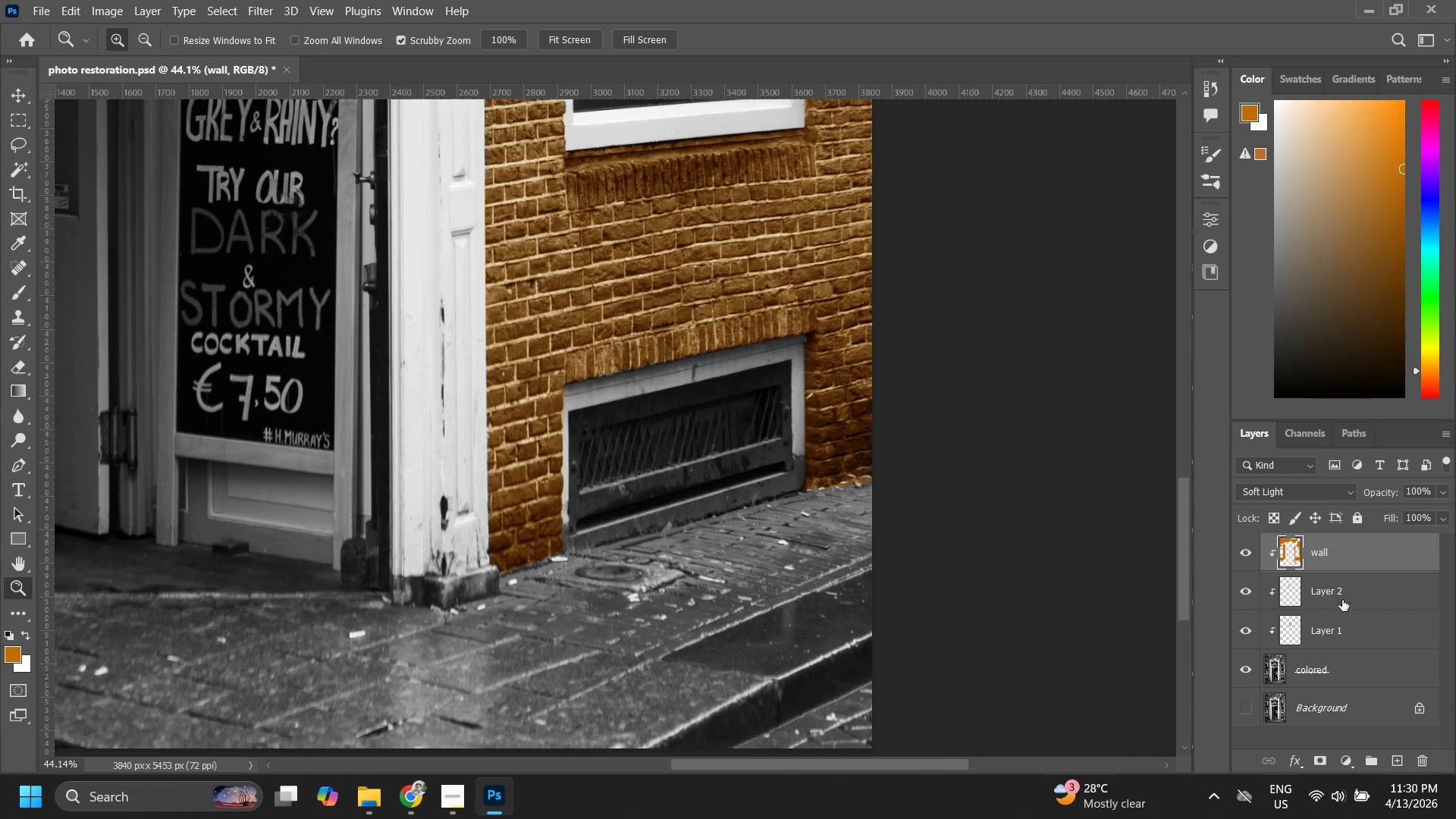 
left_click([1401, 761])
 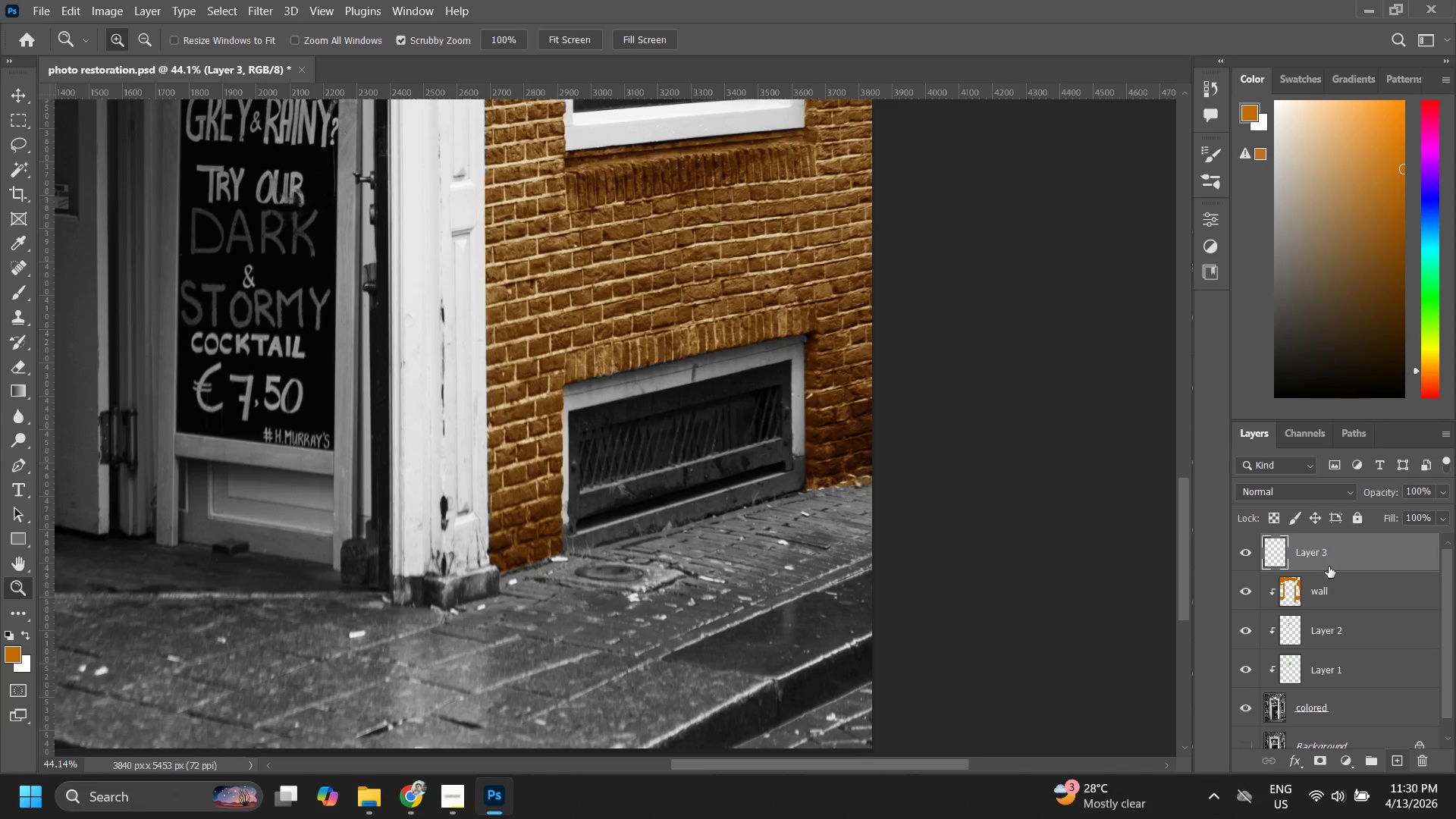 
right_click([1329, 563])
 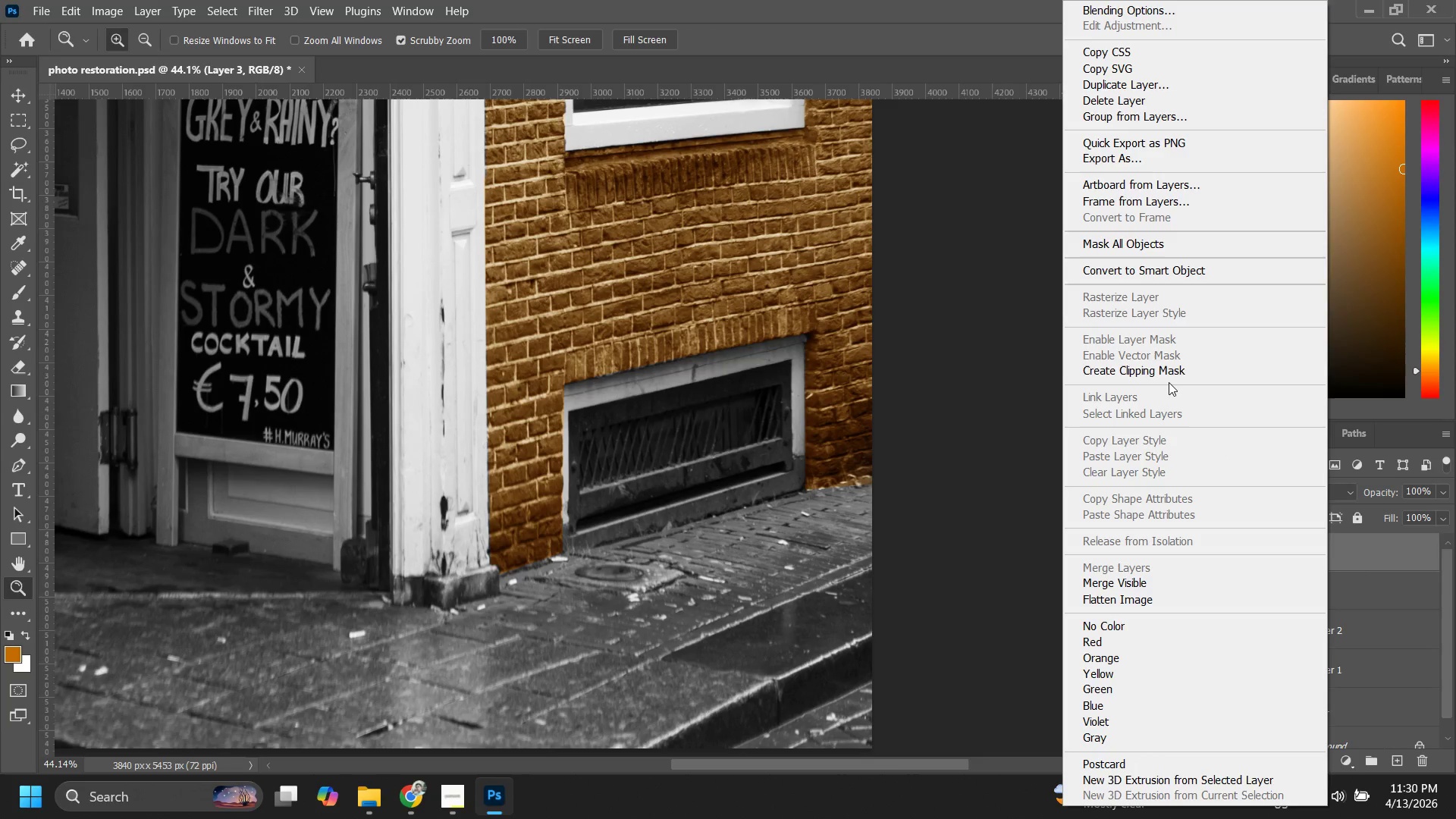 
left_click([1166, 372])
 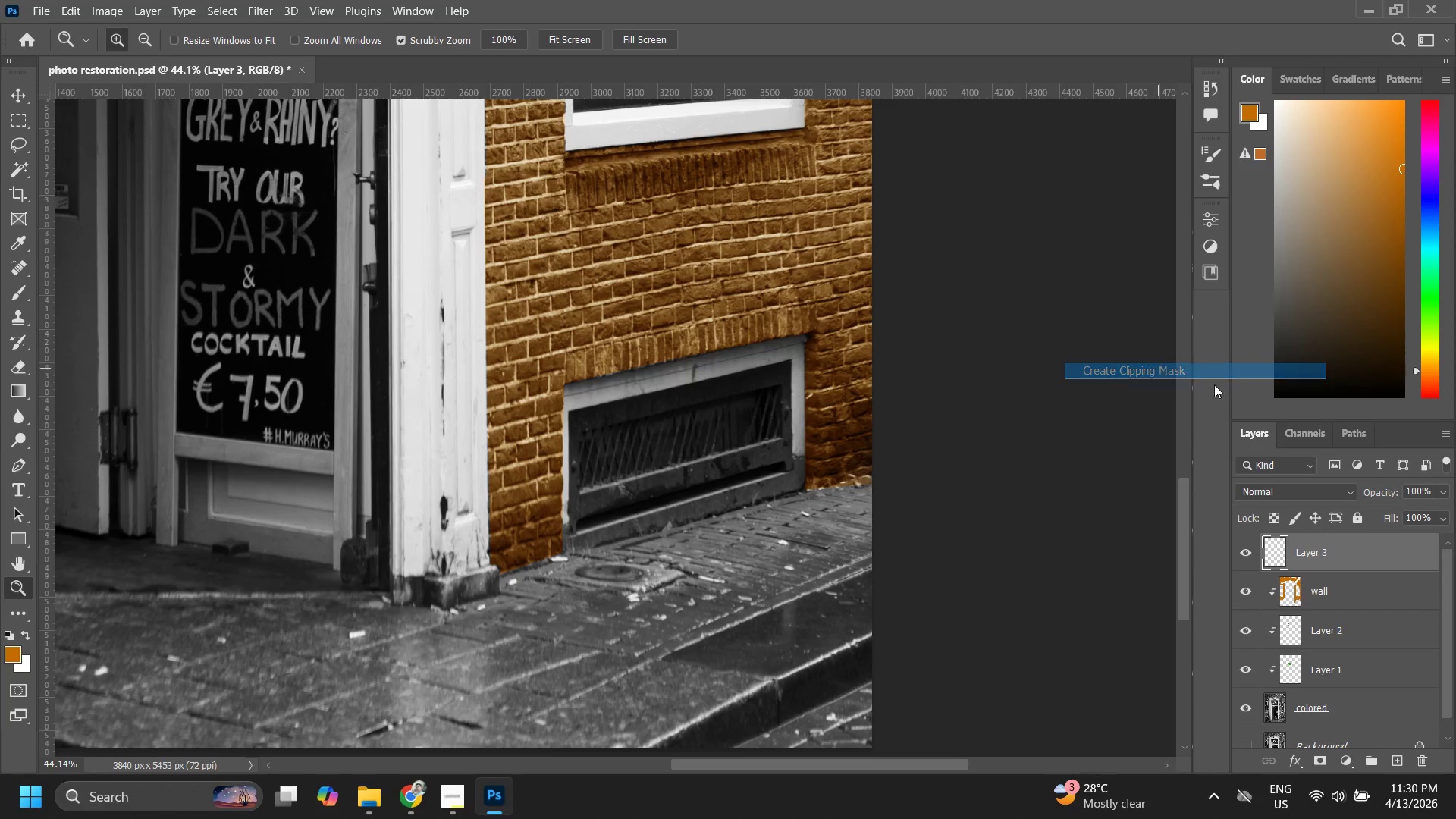 
type(zz)
 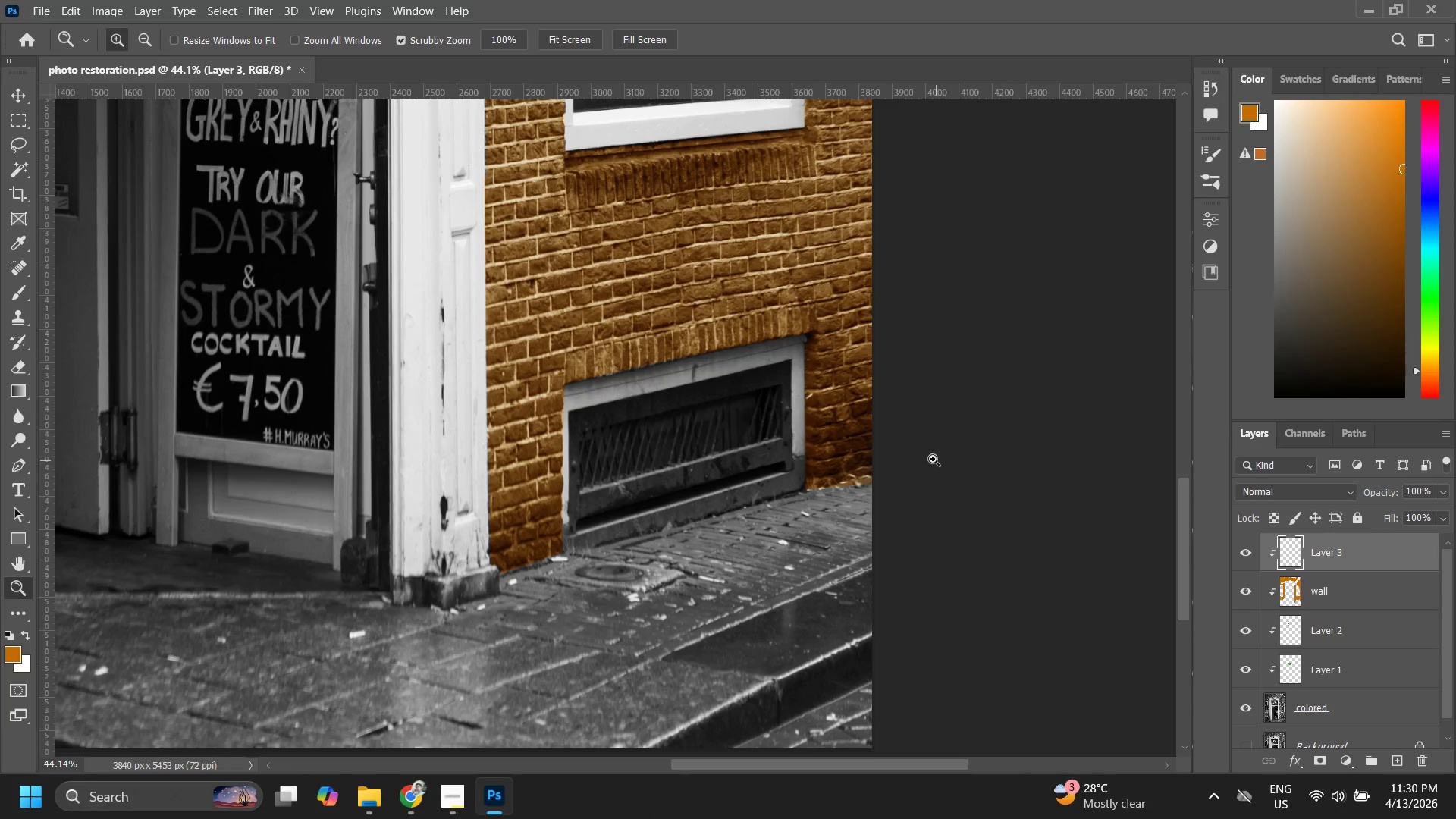 
left_click_drag(start_coordinate=[930, 460], to_coordinate=[862, 530])
 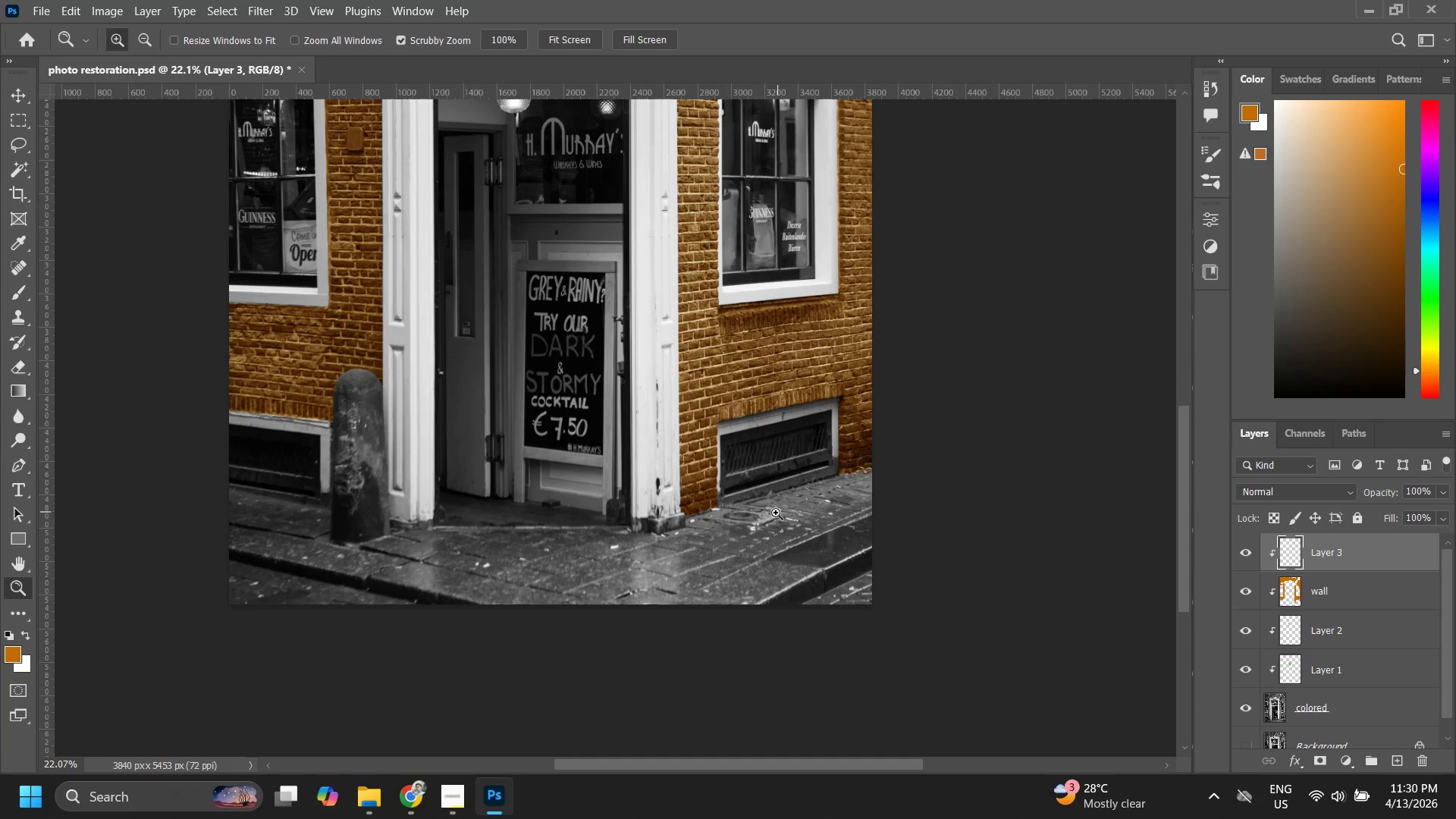 
left_click([701, 533])
 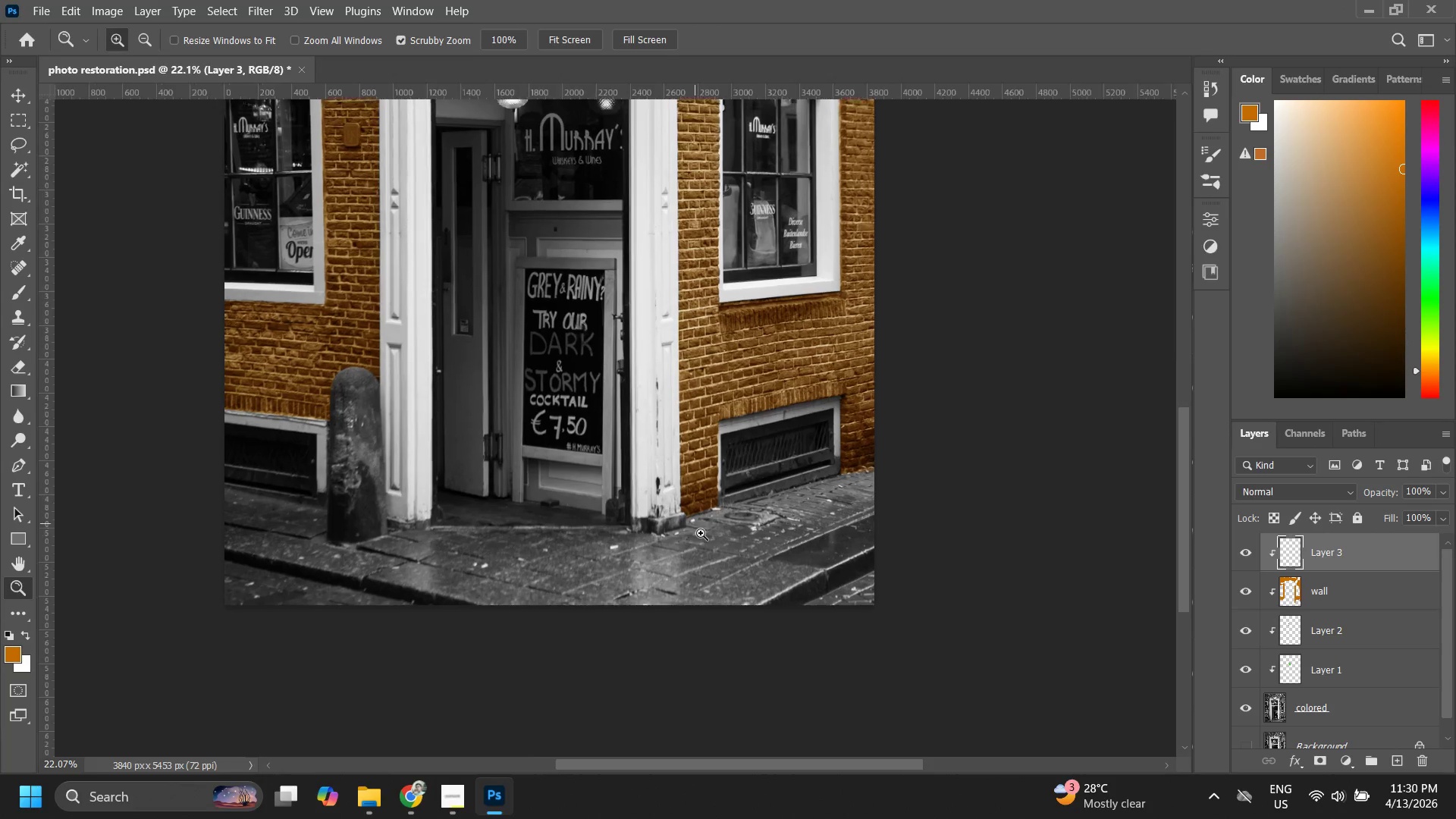 
hold_key(key=Space, duration=0.58)
 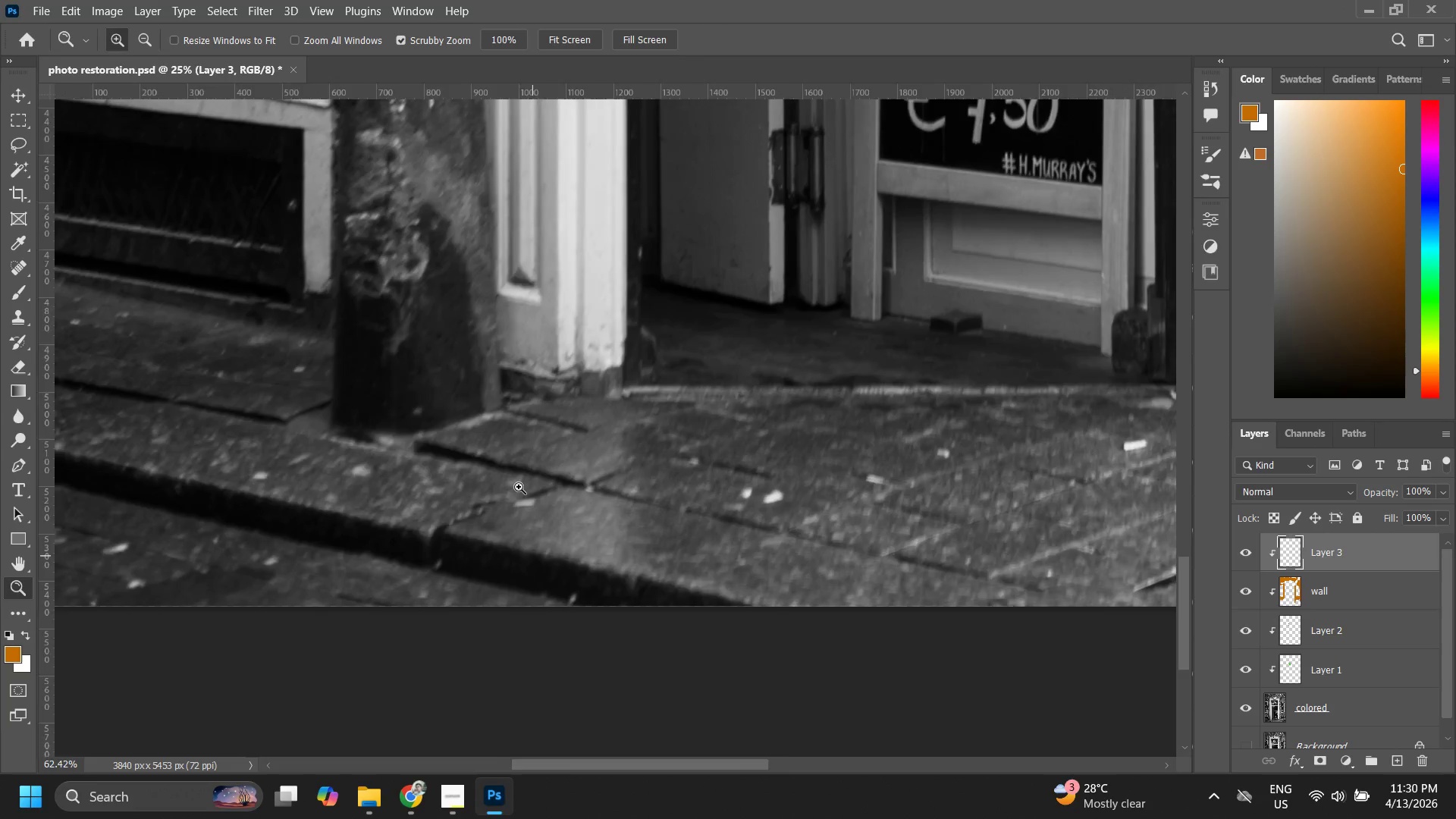 
type(zzzzp)
 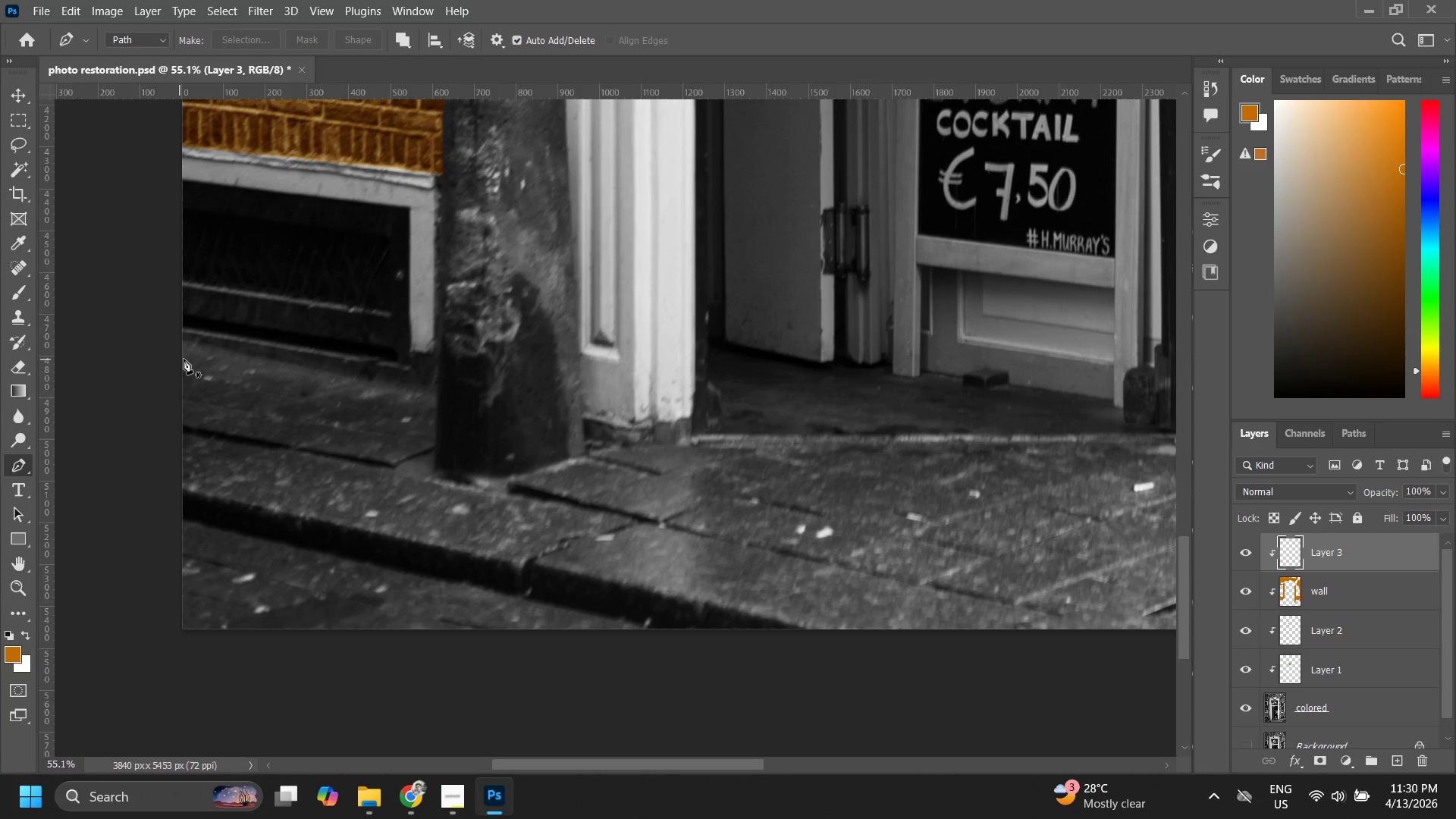 
left_click_drag(start_coordinate=[469, 538], to_coordinate=[549, 495])
 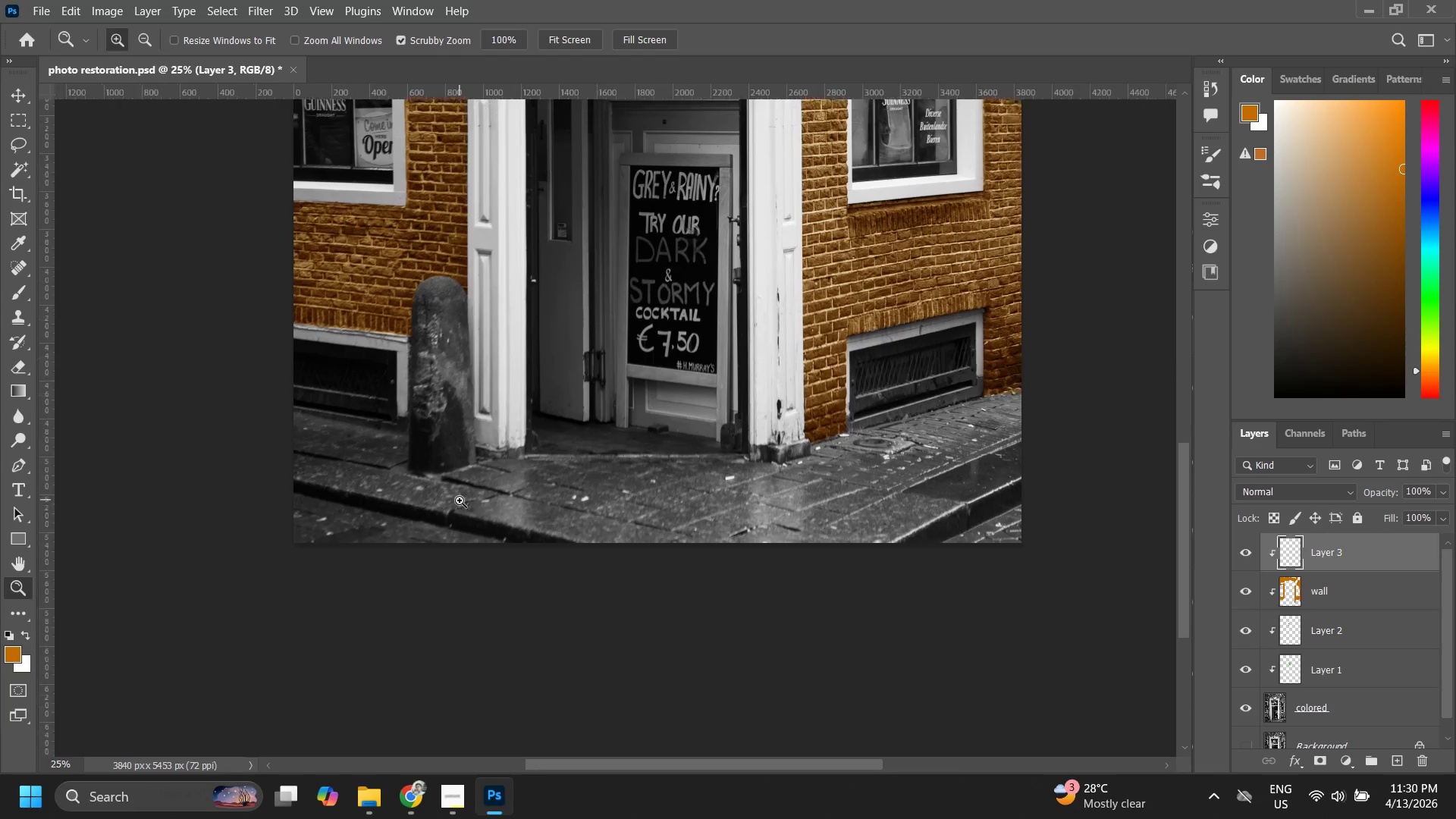 
left_click_drag(start_coordinate=[460, 500], to_coordinate=[500, 497])
 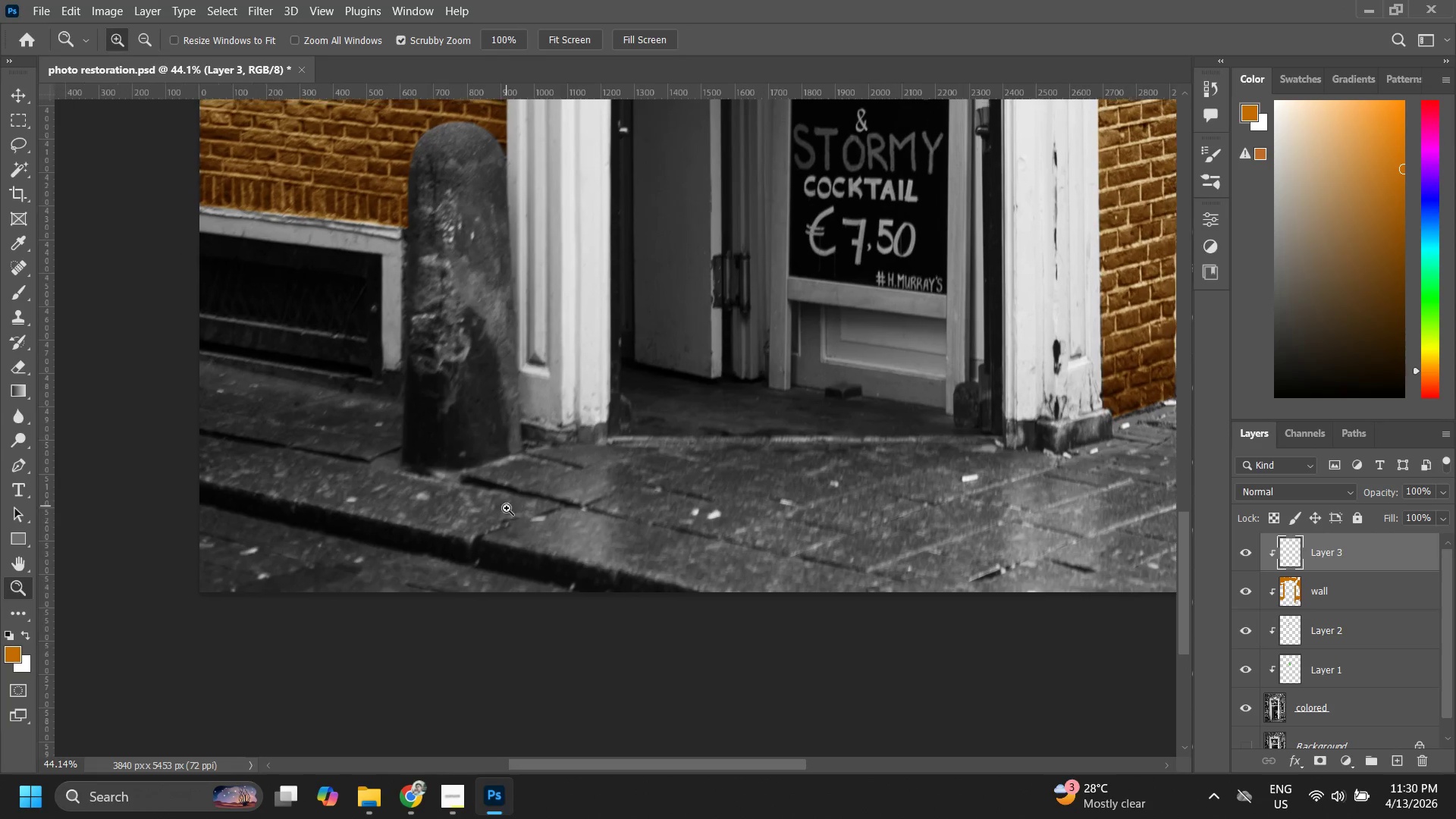 
hold_key(key=Space, duration=0.58)
 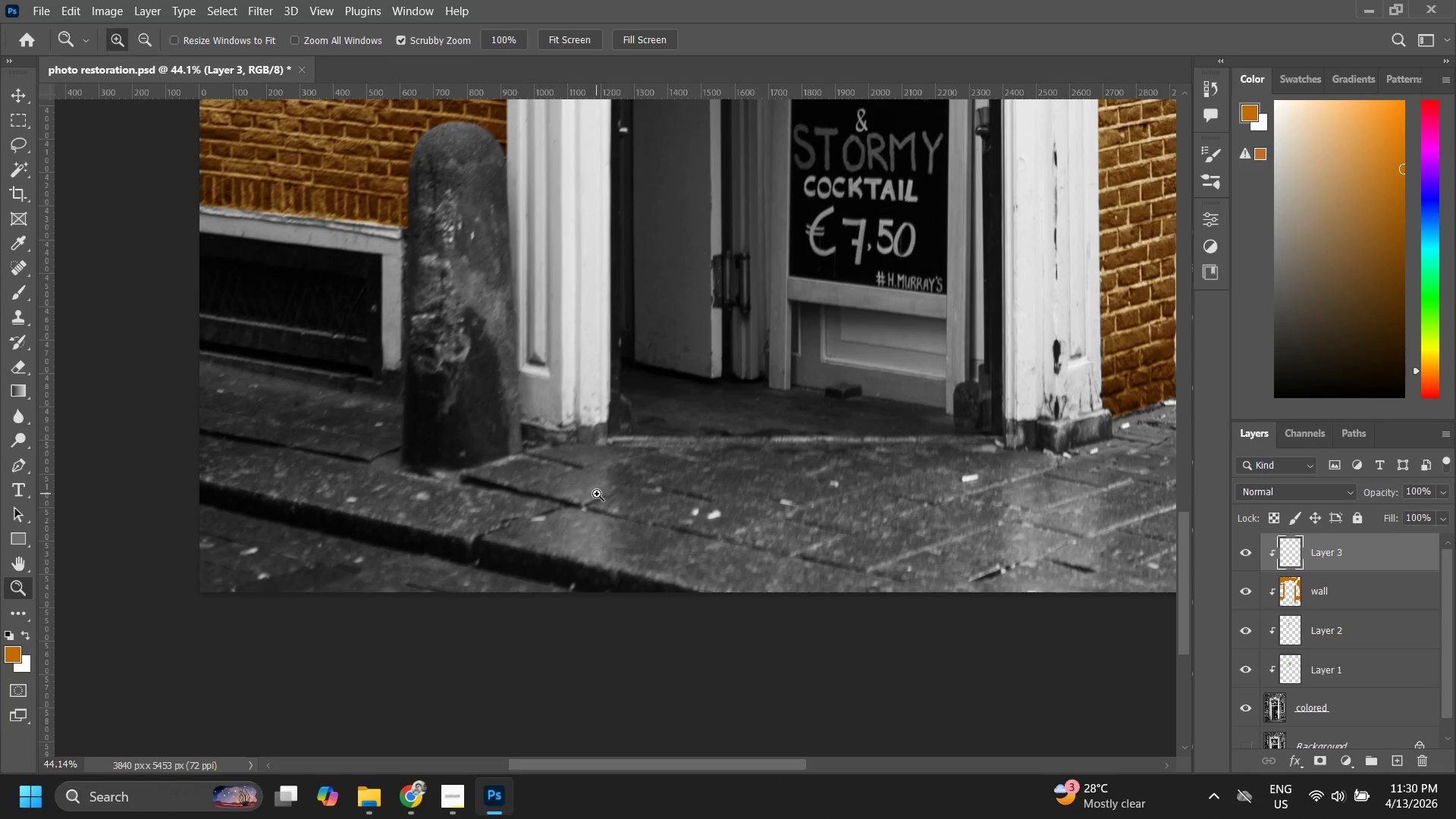 
left_click_drag(start_coordinate=[474, 490], to_coordinate=[507, 507])
 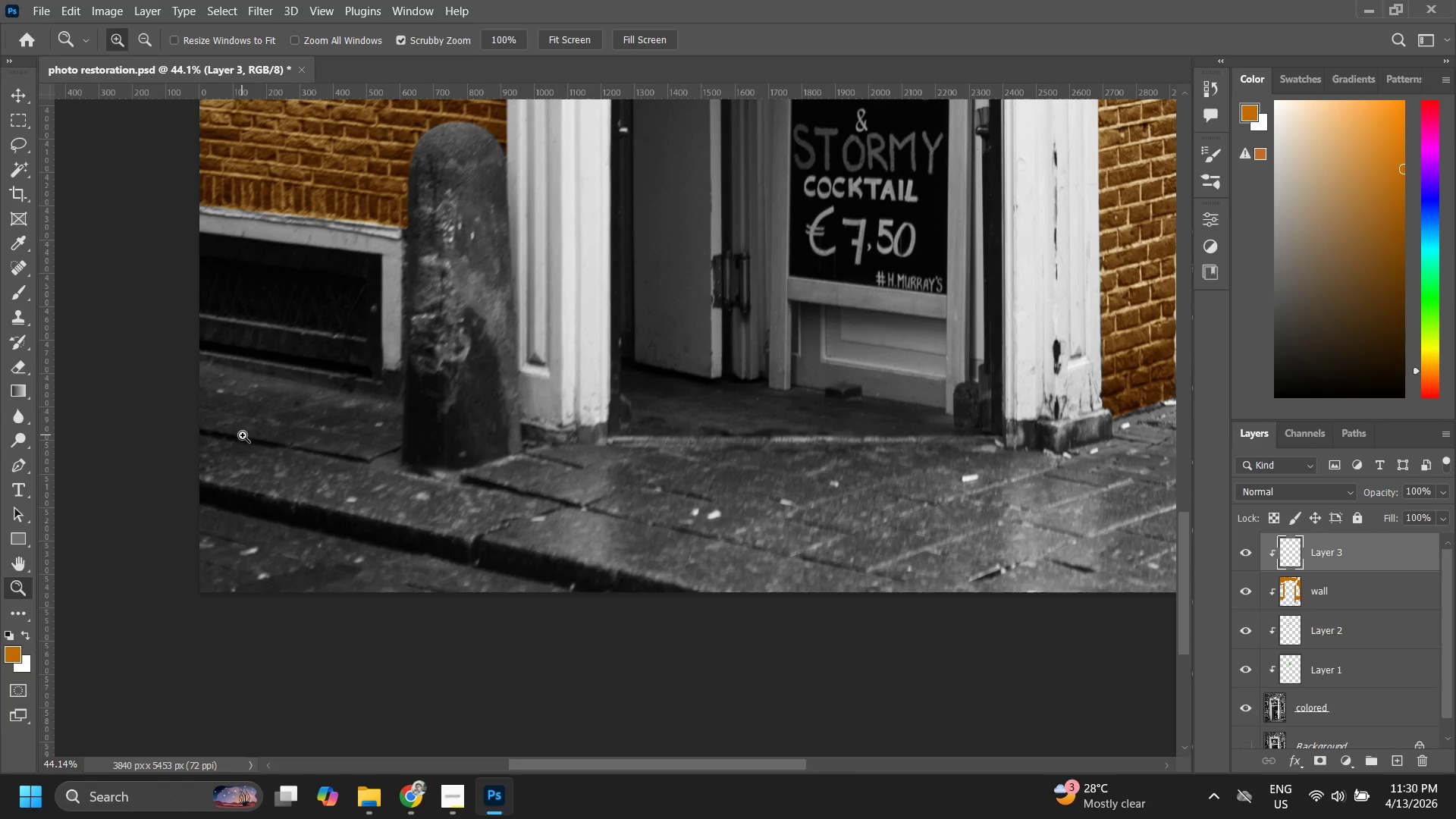 
left_click_drag(start_coordinate=[271, 444], to_coordinate=[293, 444])
 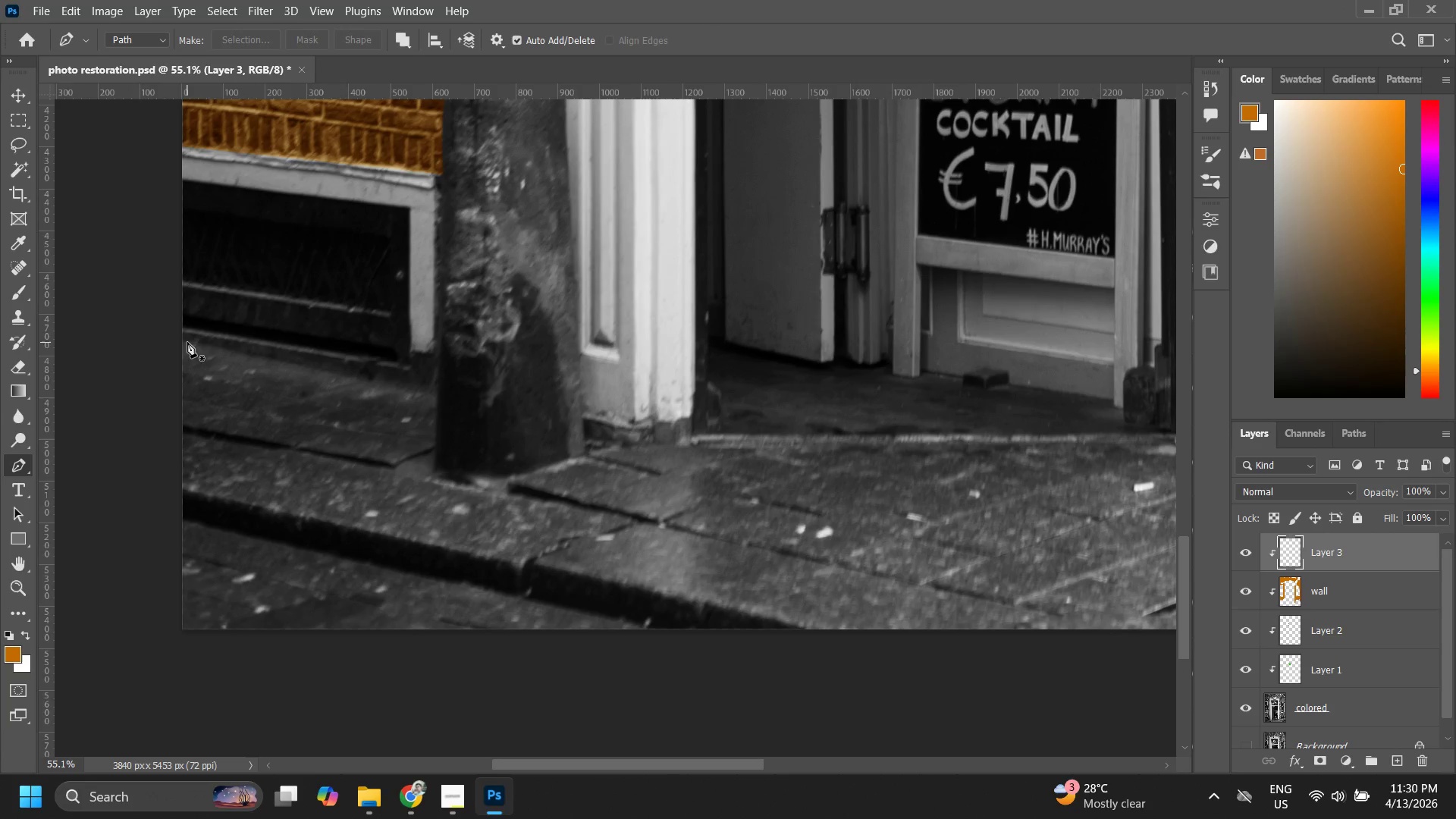 
hold_key(key=ShiftLeft, duration=0.52)
 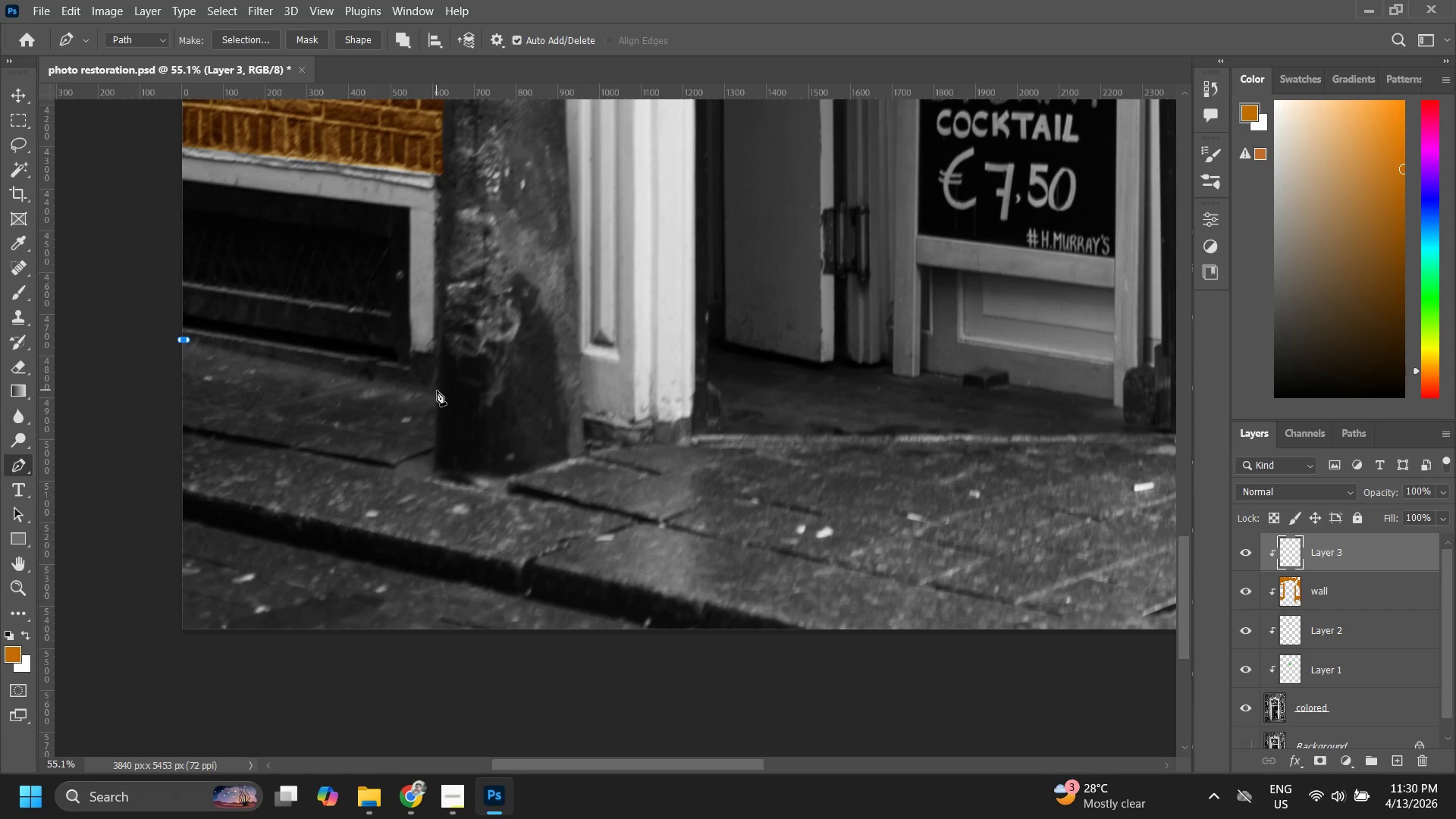 
left_click([437, 391])
 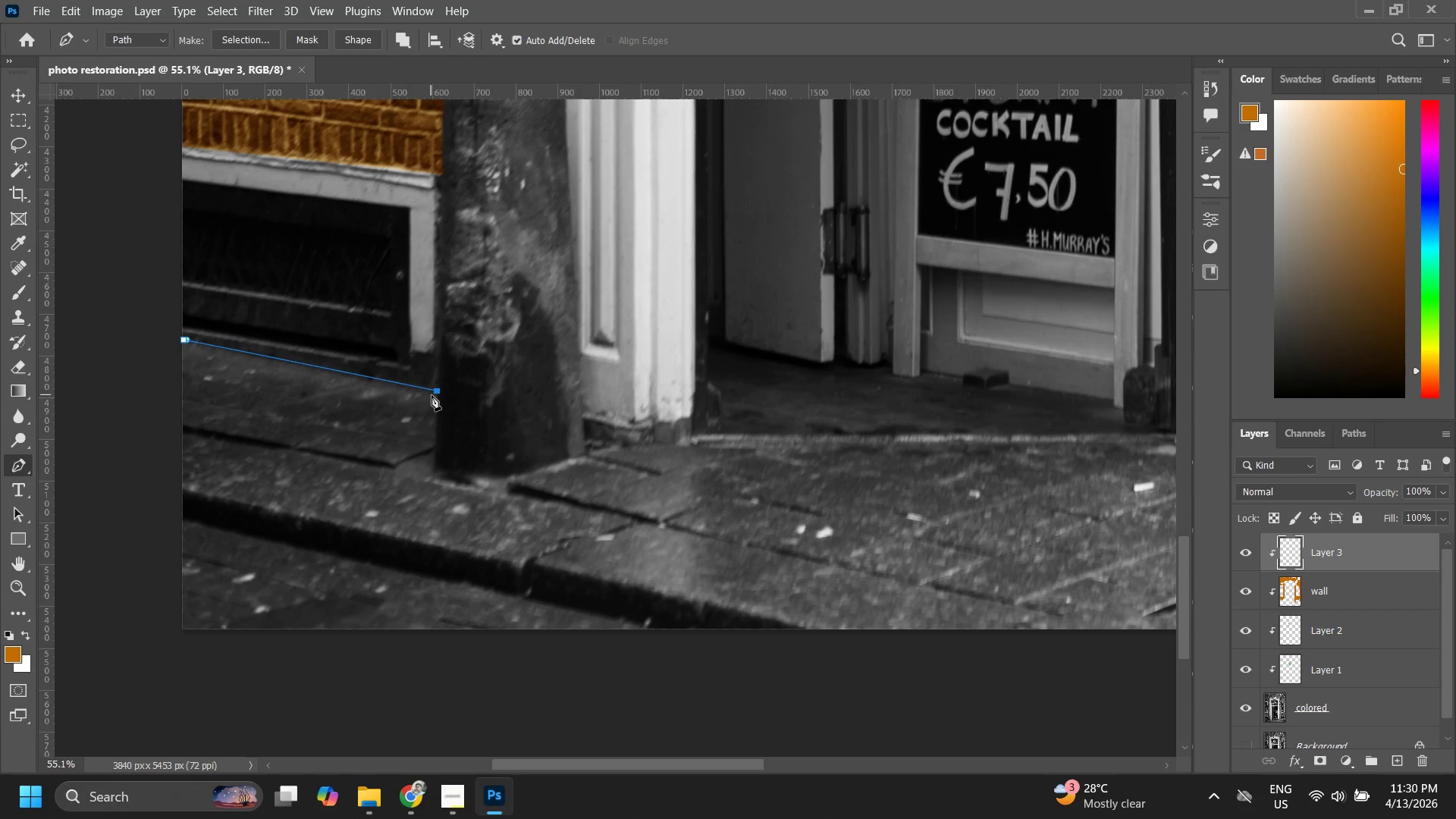 
hold_key(key=Space, duration=0.7)
 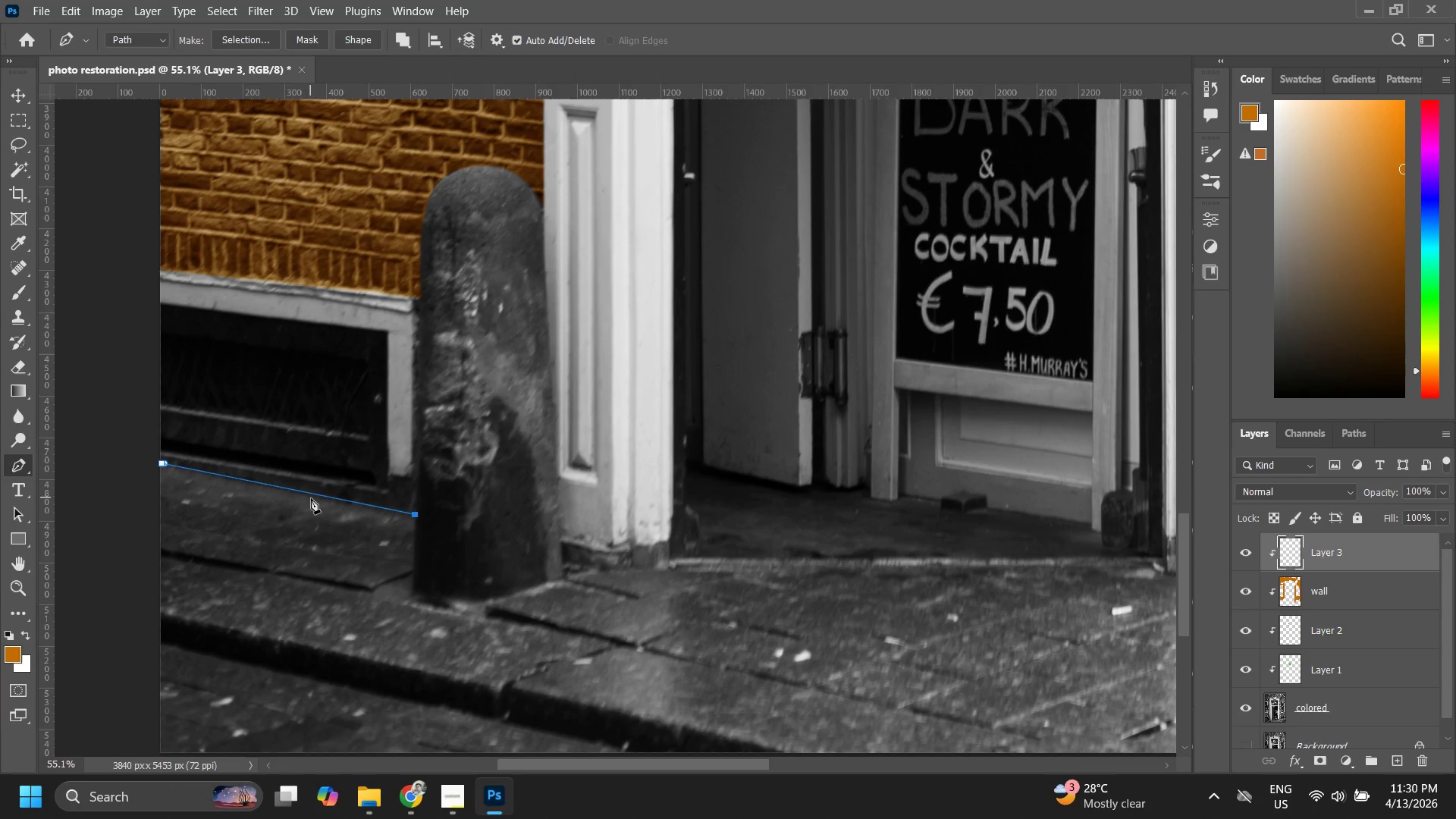 
left_click_drag(start_coordinate=[449, 347], to_coordinate=[427, 470])
 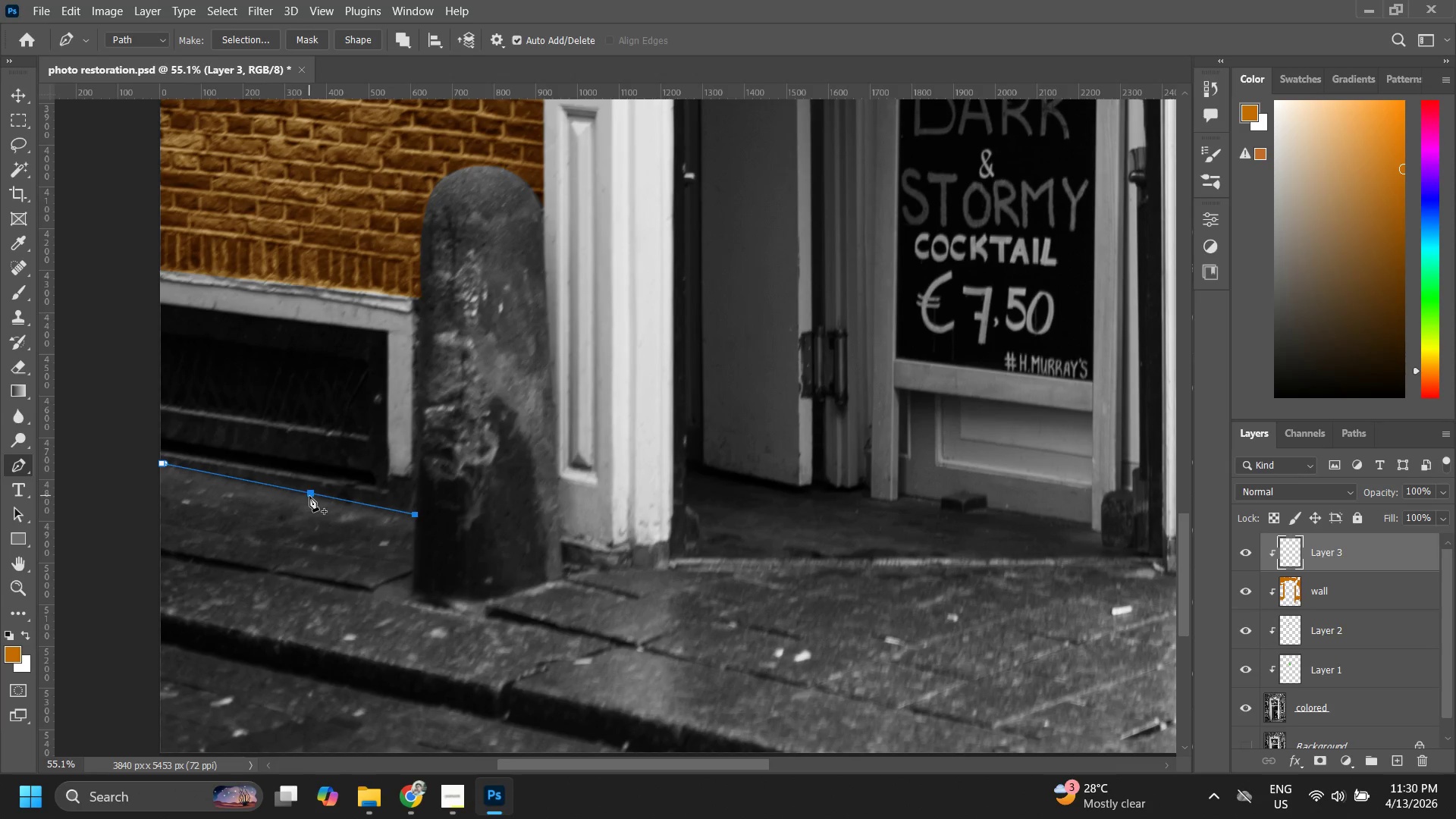 
hold_key(key=Space, duration=0.55)
 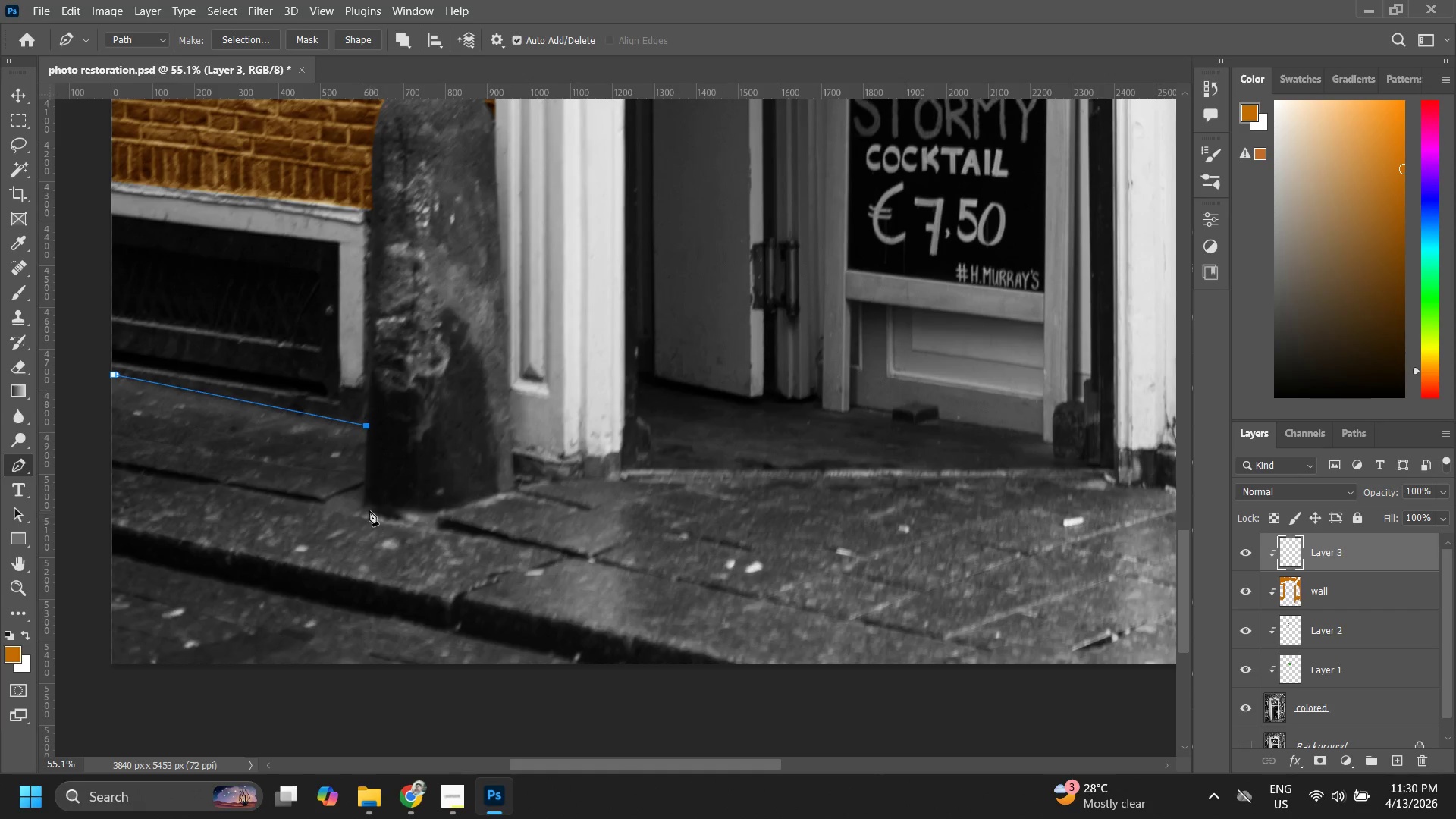 
left_click_drag(start_coordinate=[415, 526], to_coordinate=[387, 473])
 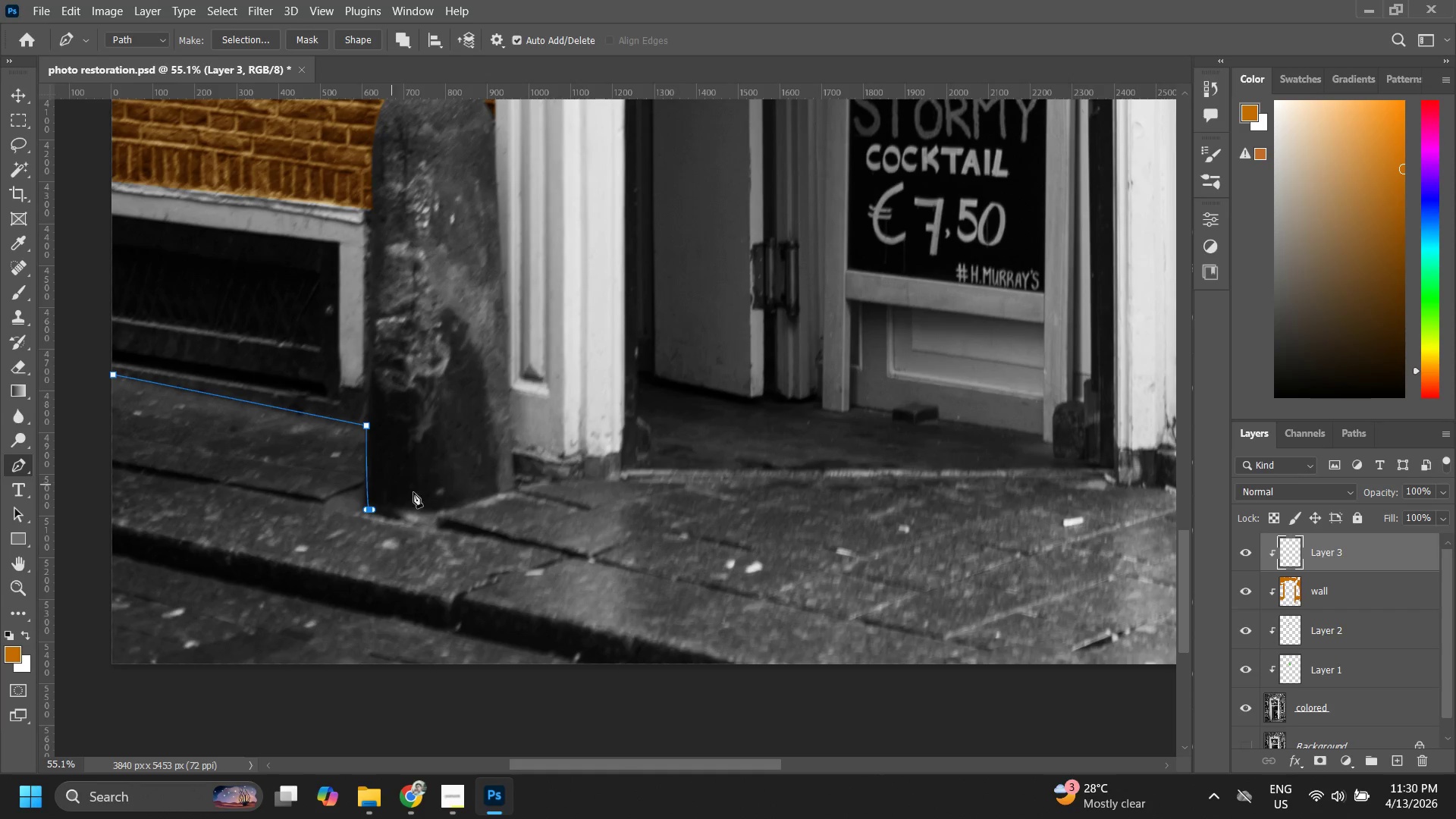 
left_click([514, 488])
 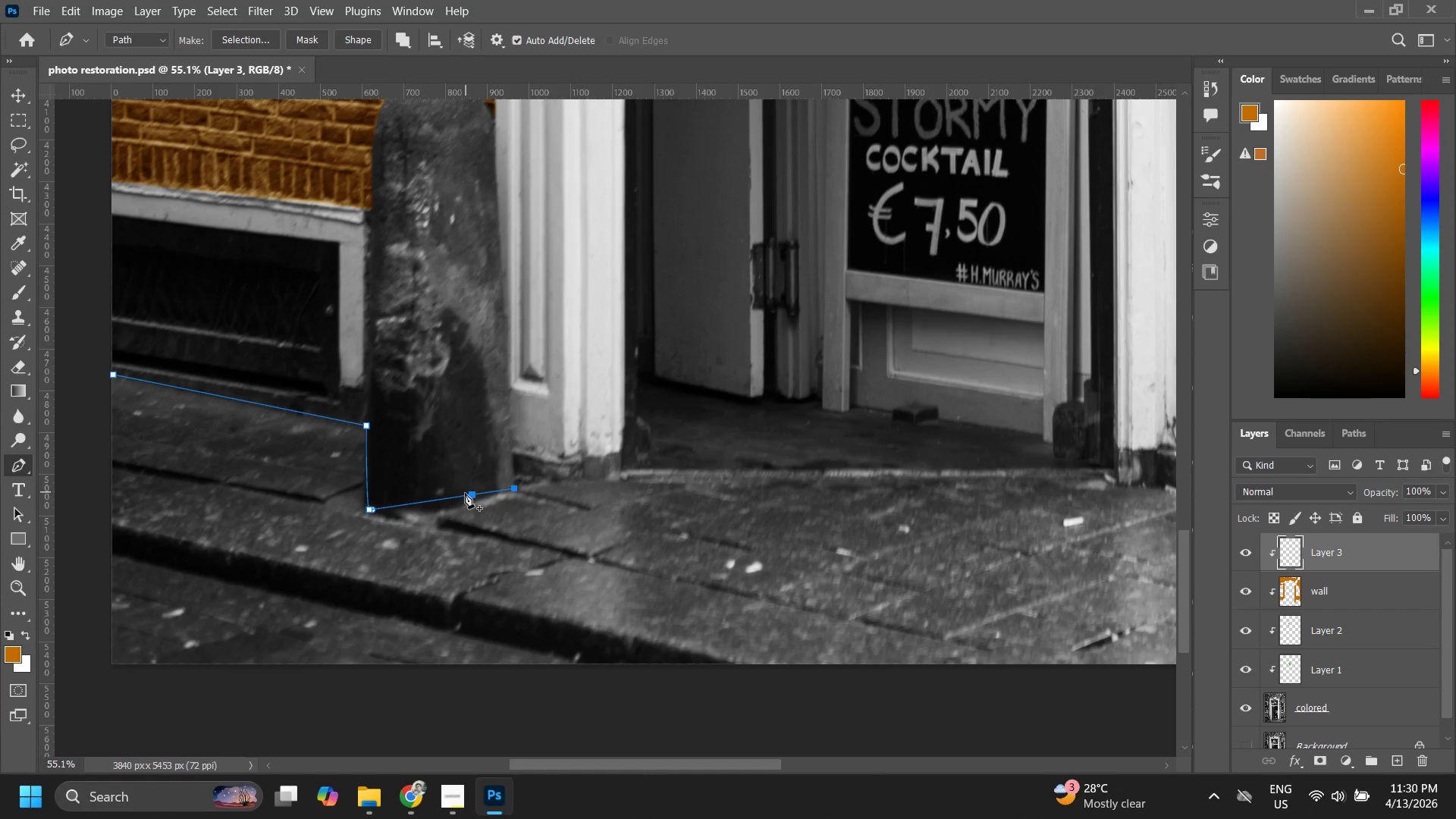 
hold_key(key=ControlLeft, duration=0.84)
left_click_drag(start_coordinate=[457, 497], to_coordinate=[443, 513])
 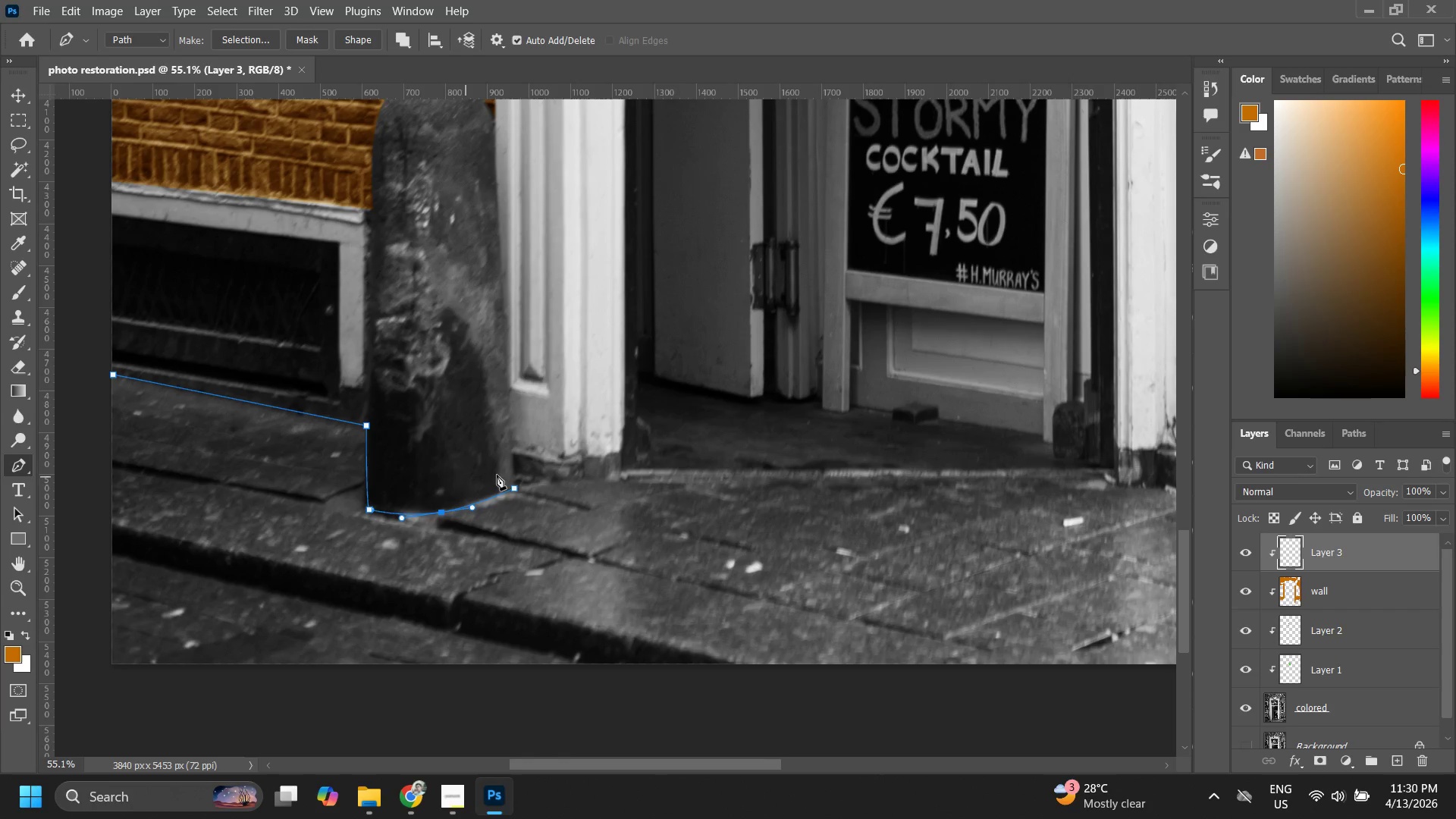 
hold_key(key=Space, duration=0.45)
 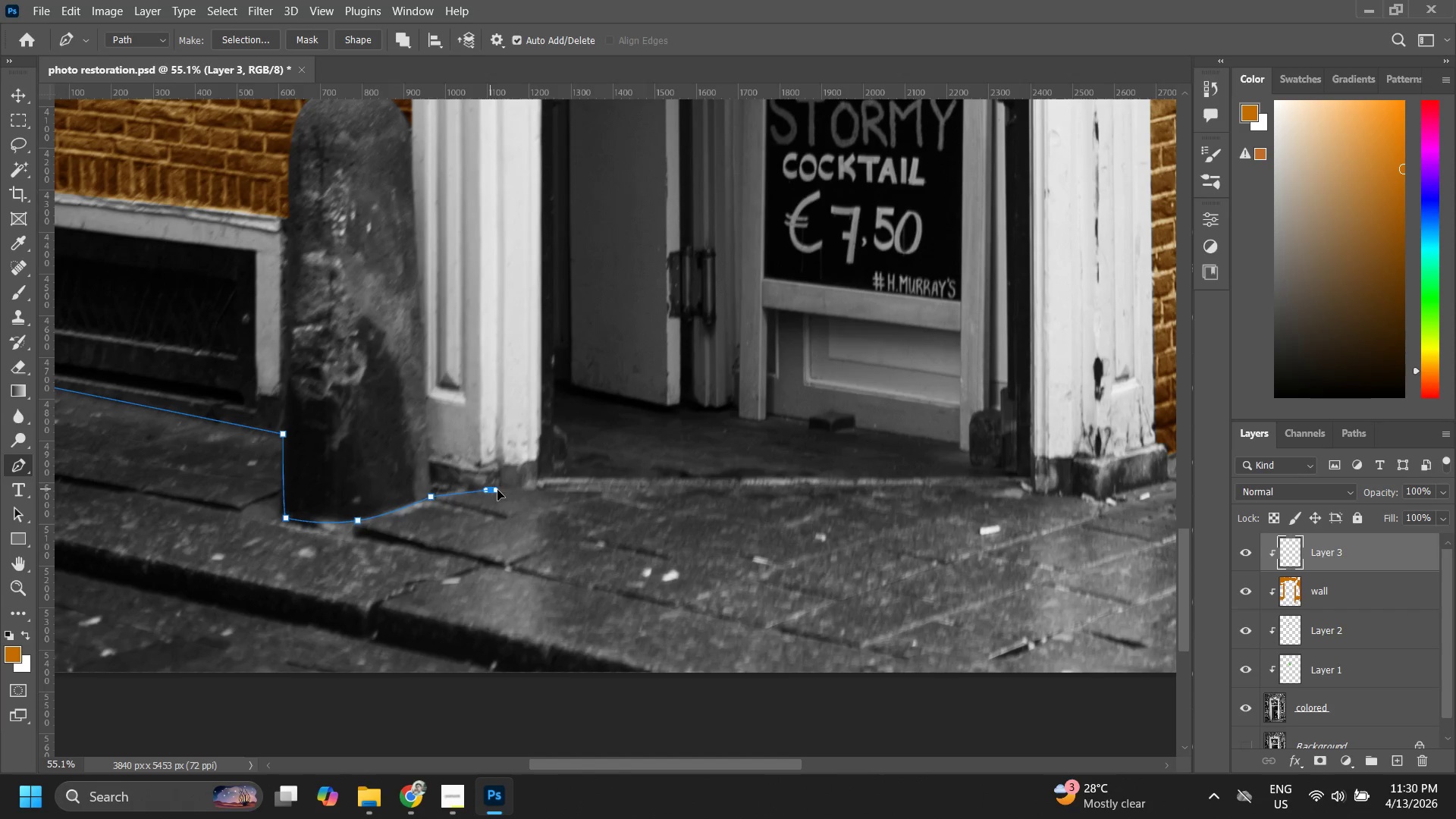 
left_click_drag(start_coordinate=[548, 459], to_coordinate=[465, 467])
 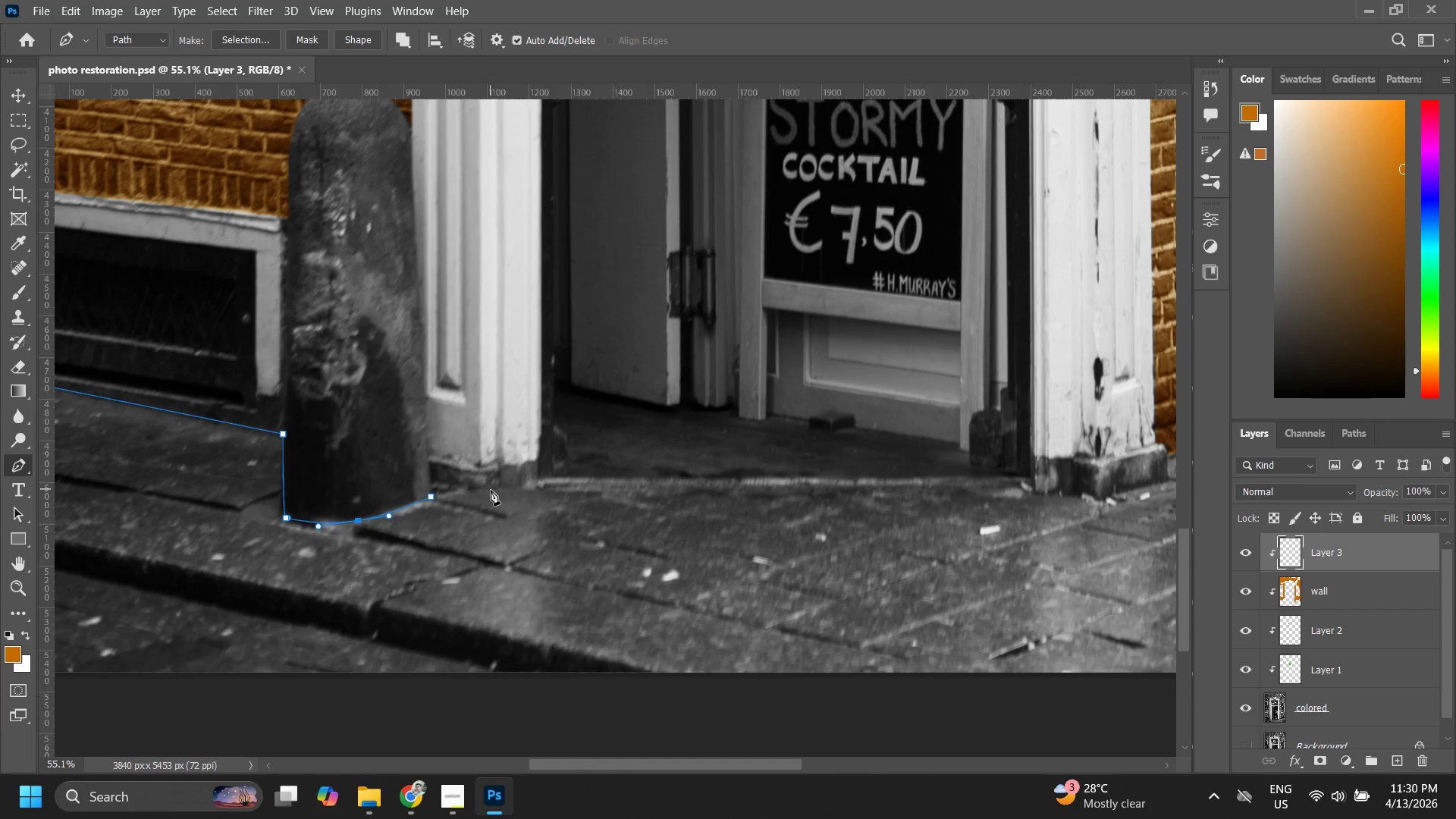 
left_click_drag(start_coordinate=[491, 490], to_coordinate=[495, 490])
 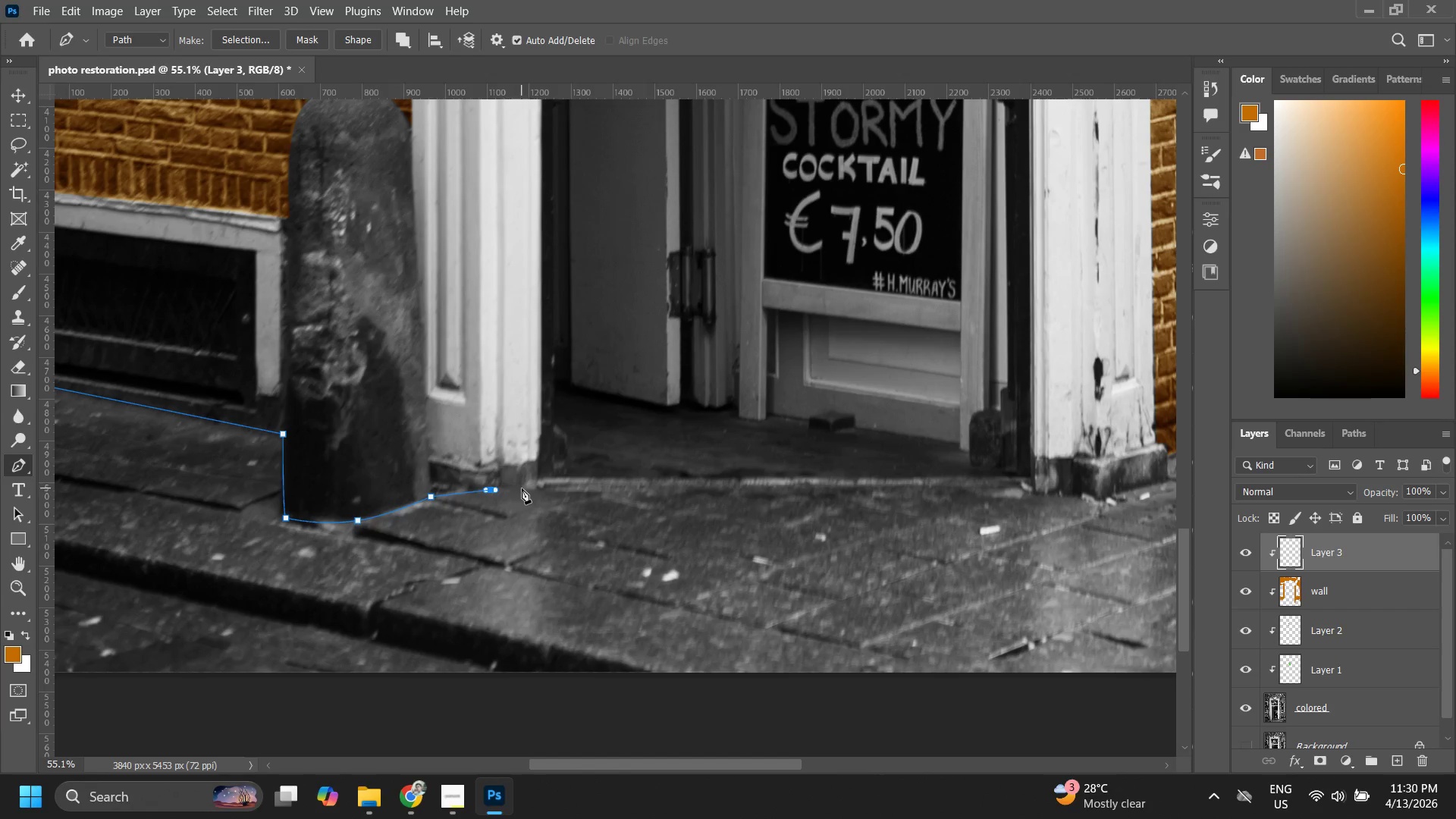 
left_click_drag(start_coordinate=[527, 490], to_coordinate=[533, 489])
 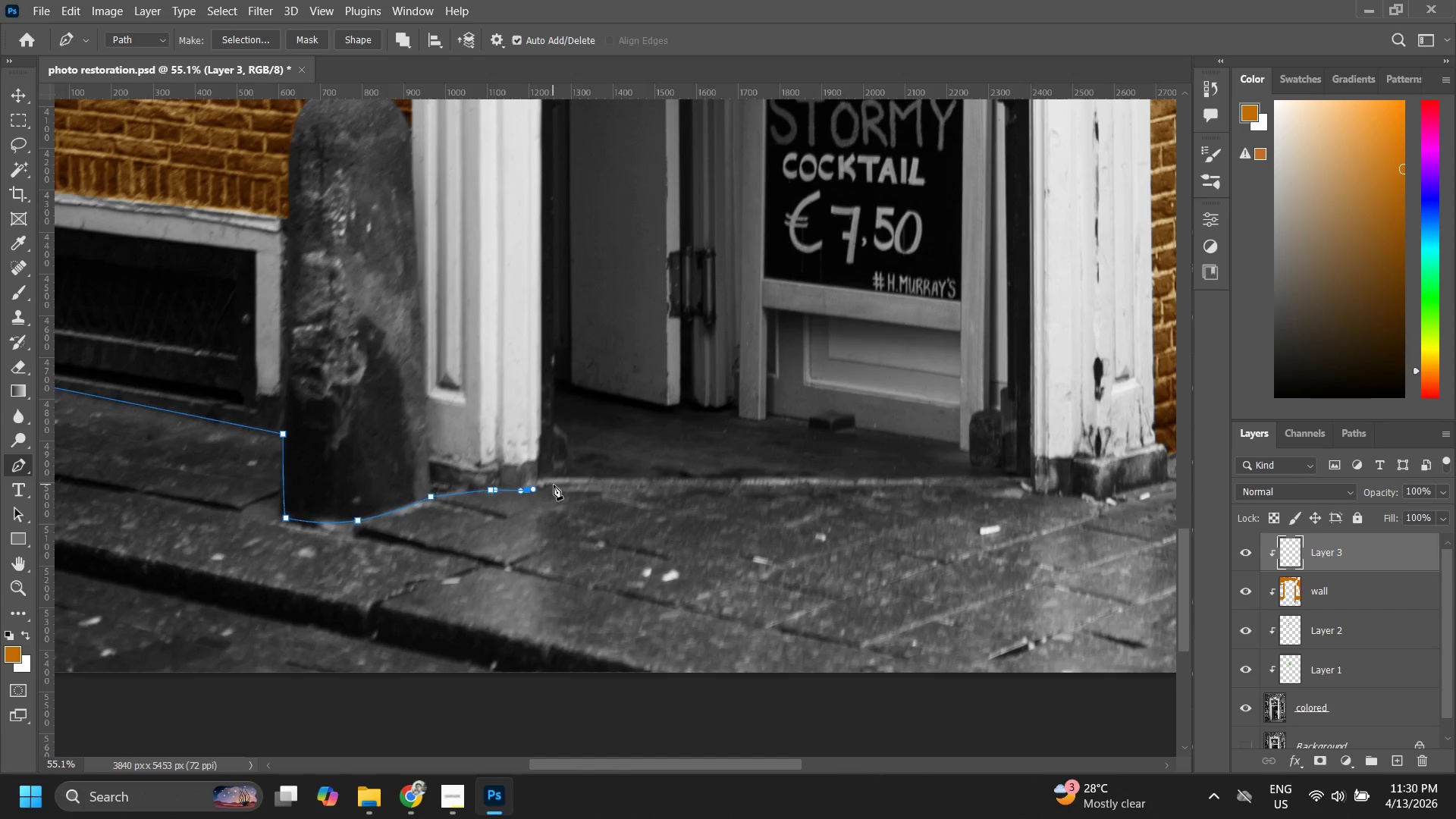 
triple_click([554, 485])
 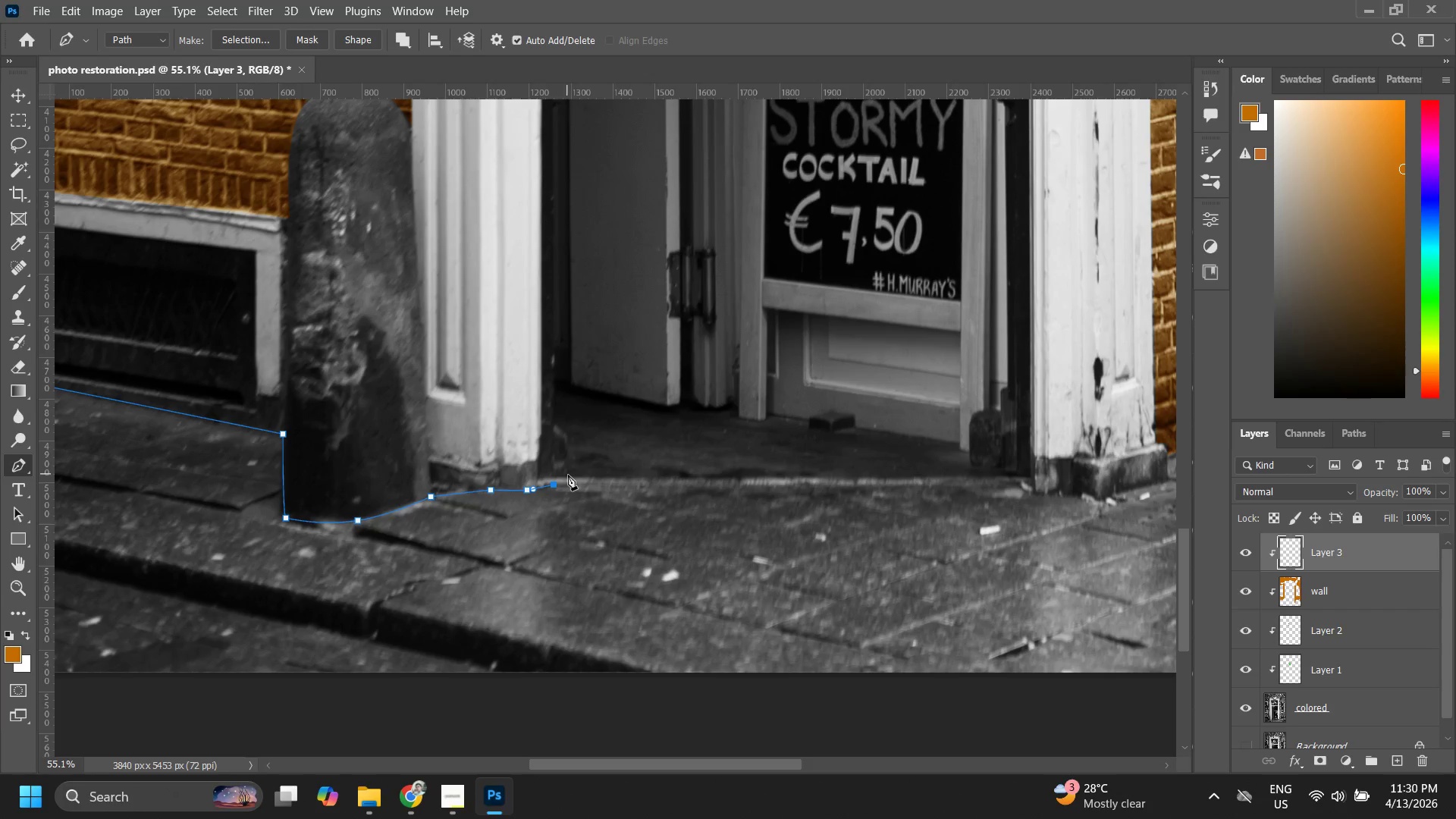 
hold_key(key=Space, duration=0.66)
 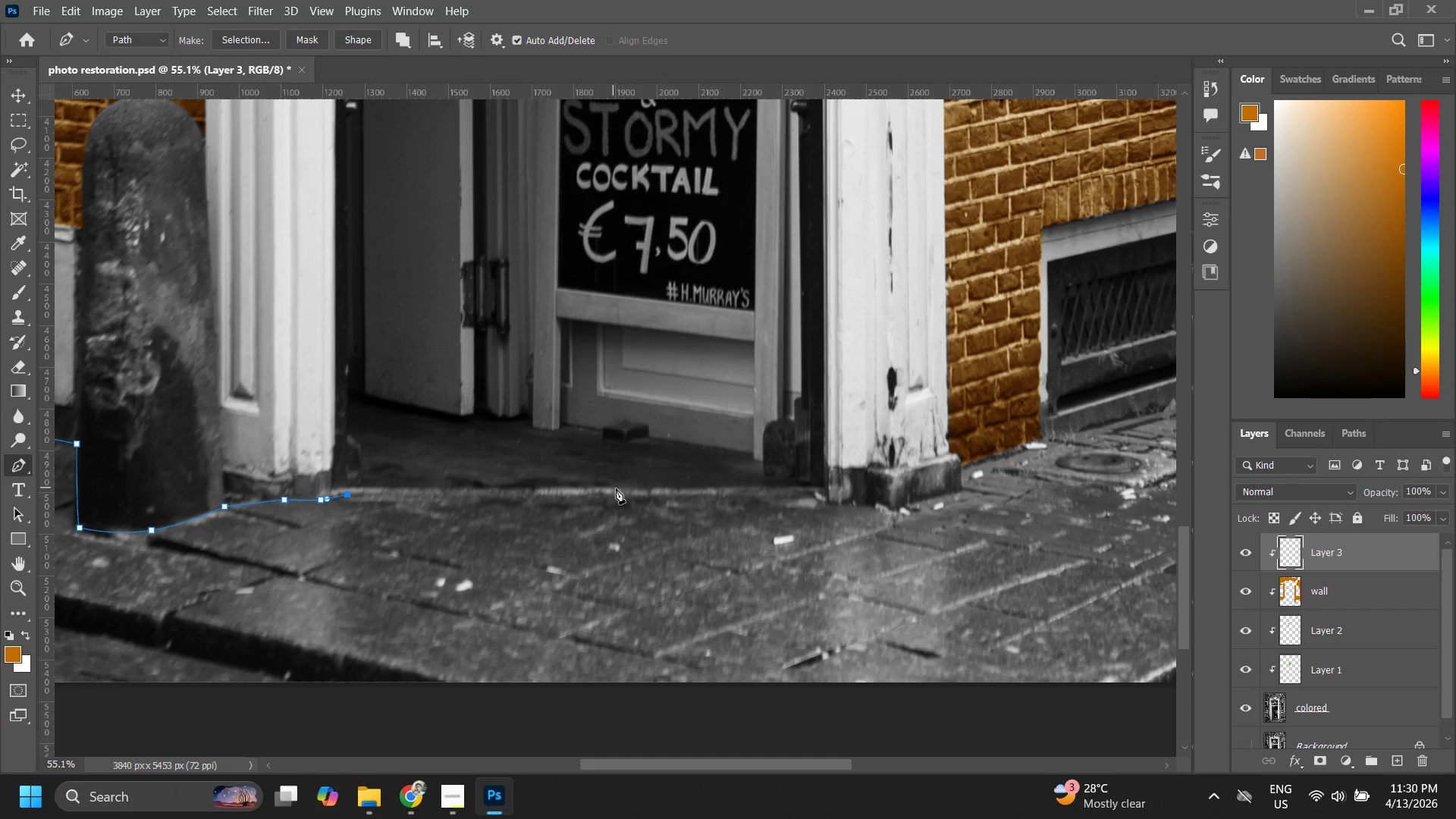 
left_click_drag(start_coordinate=[621, 471], to_coordinate=[415, 481])
 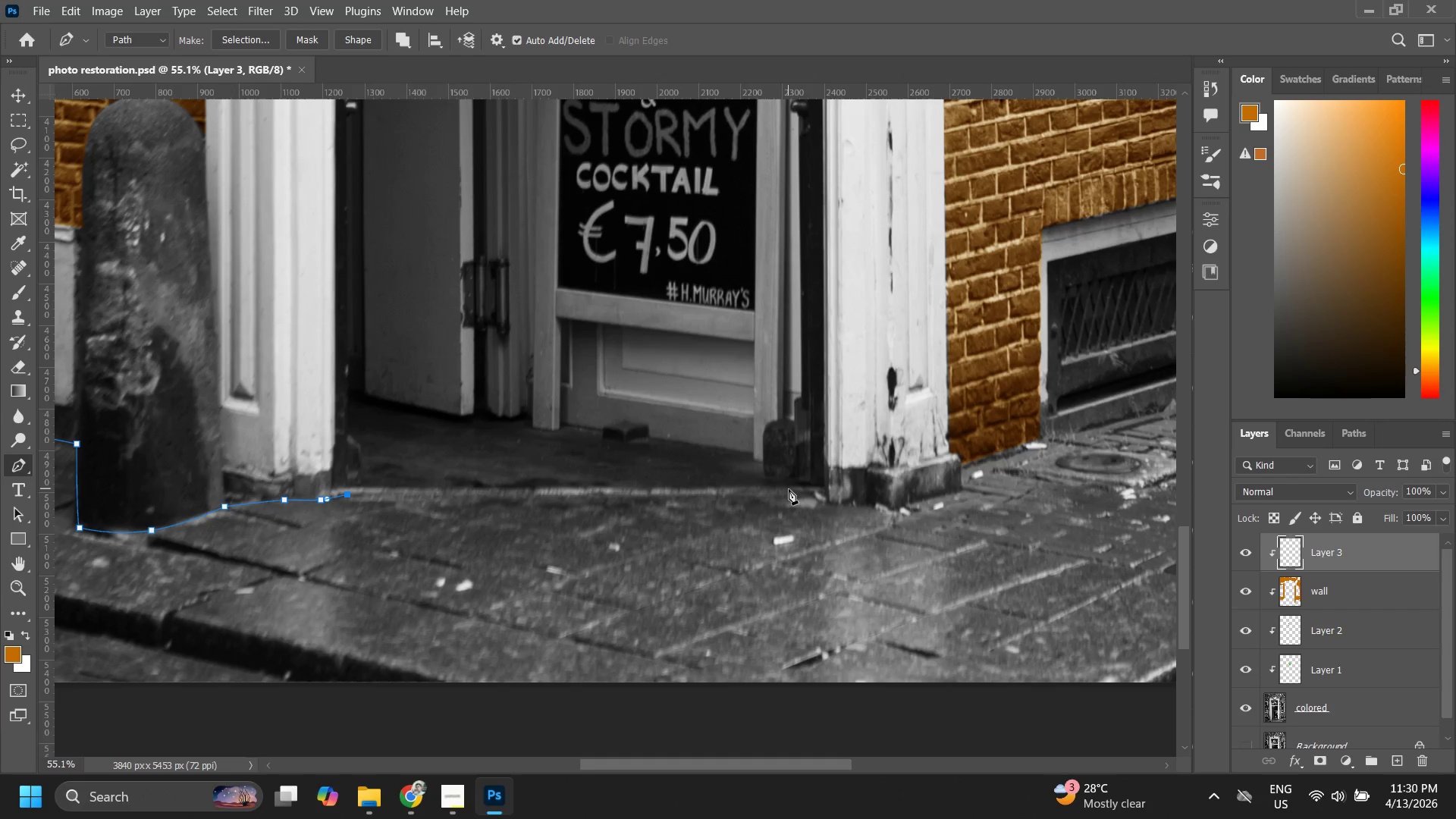 
left_click_drag(start_coordinate=[802, 489], to_coordinate=[805, 489])
 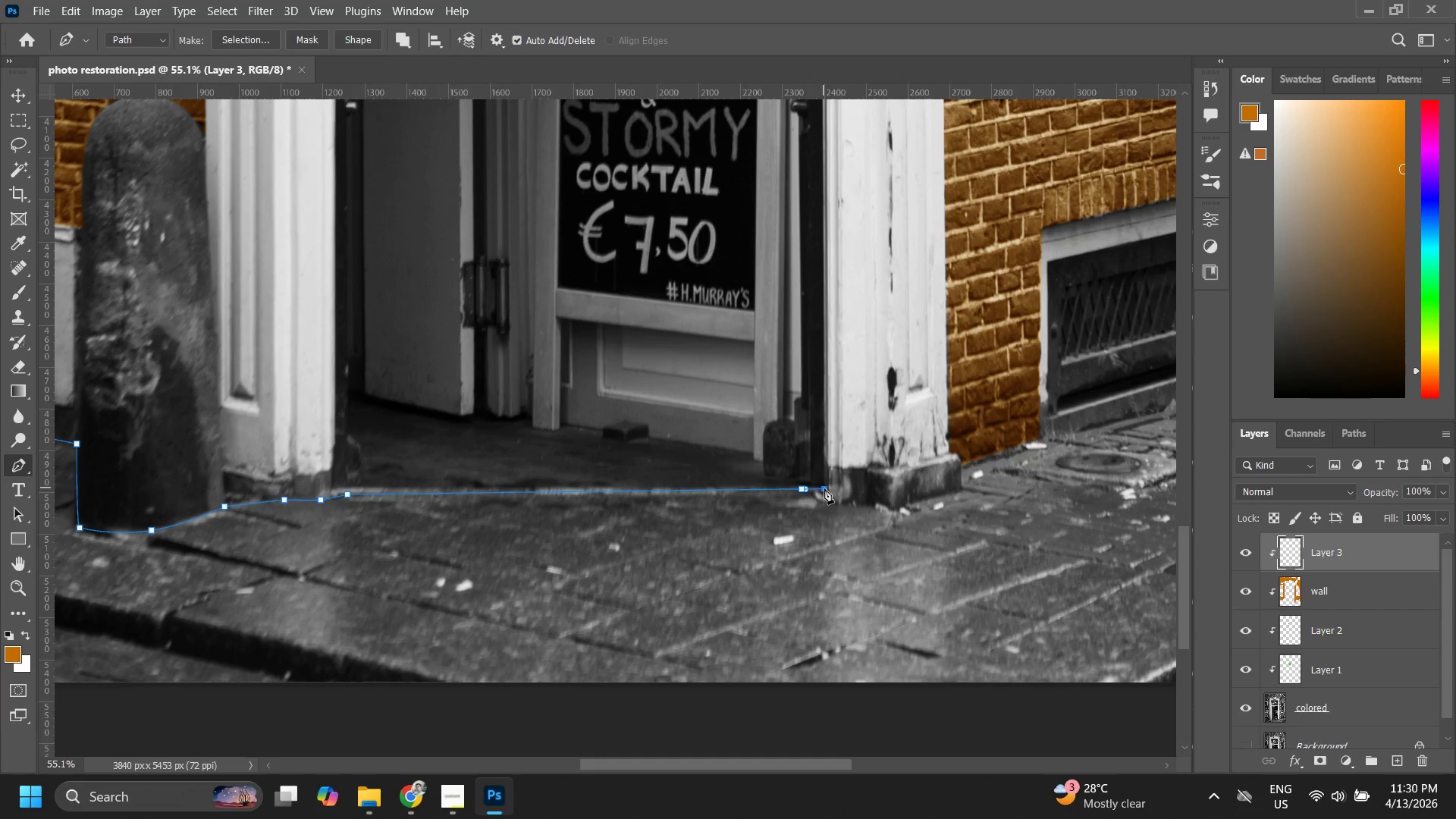 
hold_key(key=Space, duration=0.5)
 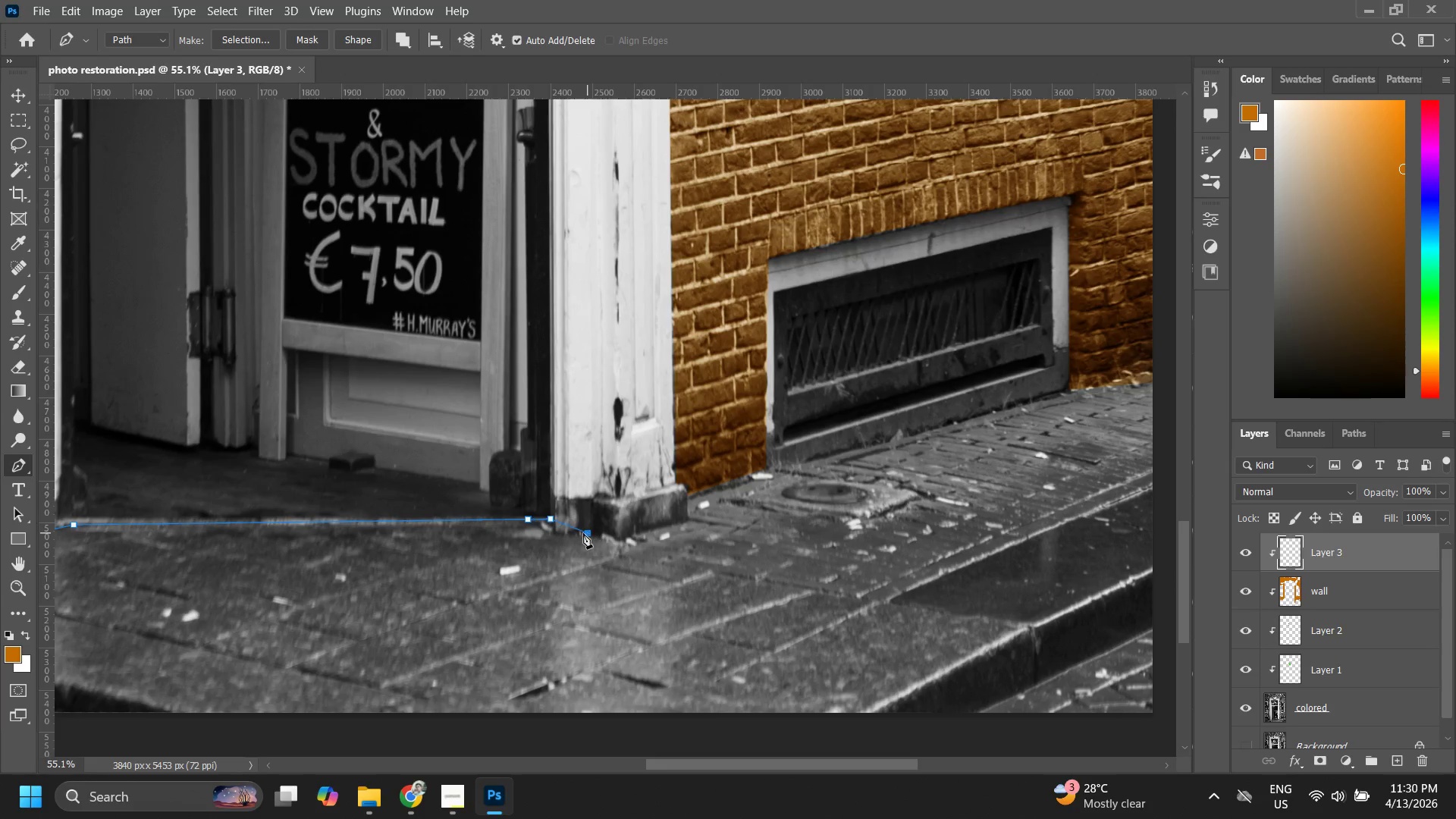 
left_click_drag(start_coordinate=[853, 489], to_coordinate=[579, 519])
 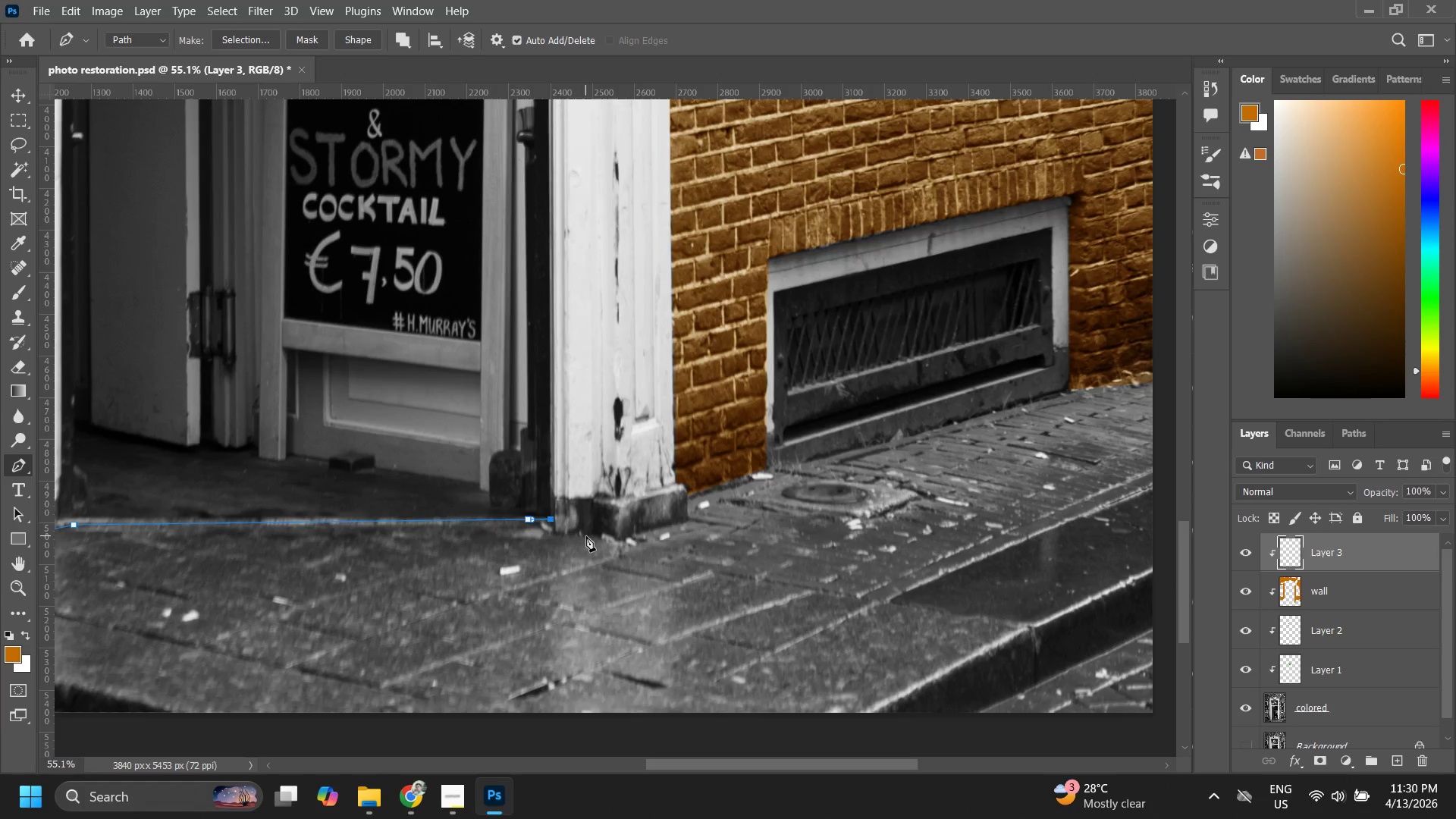 
left_click([588, 533])
 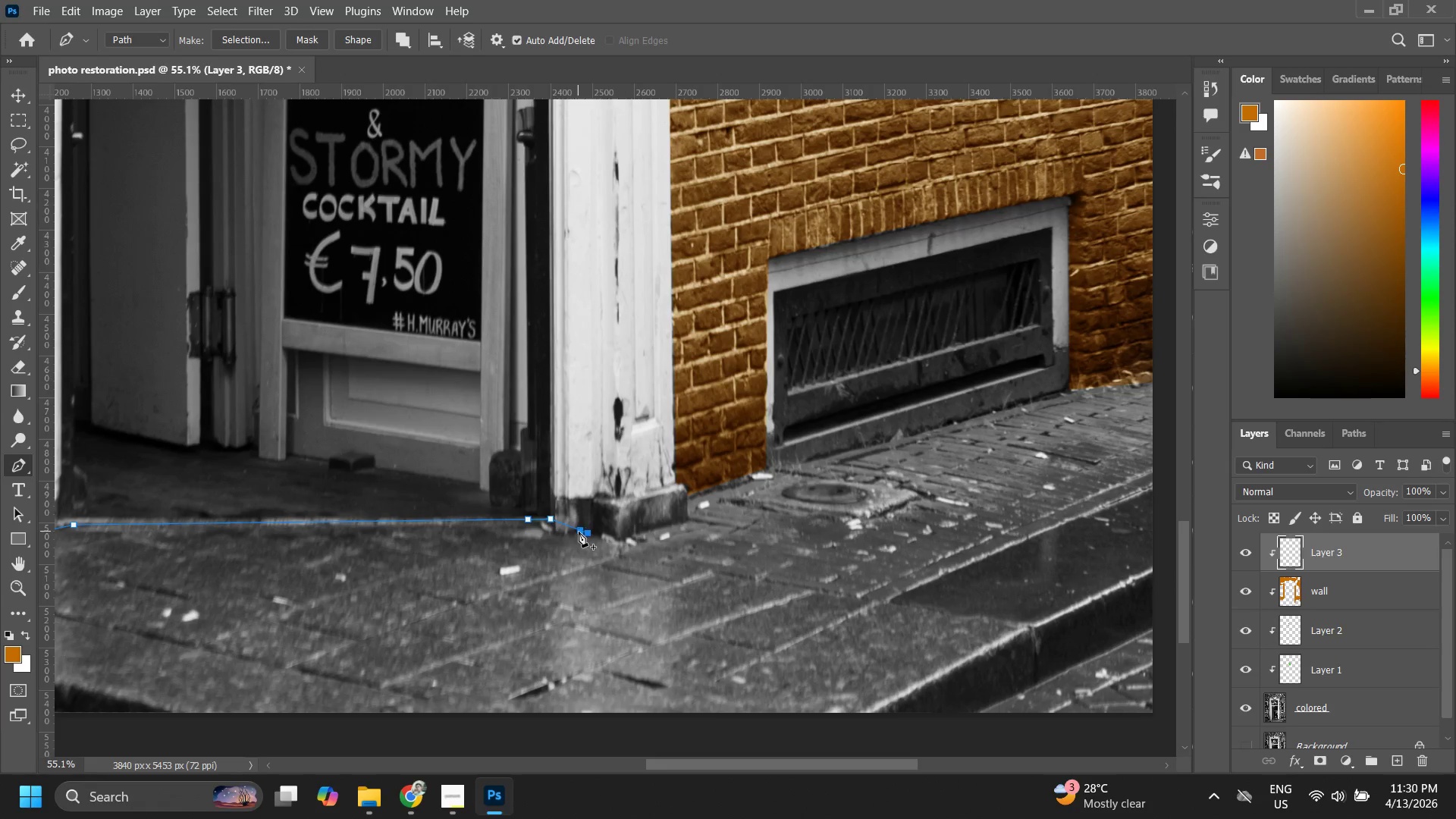 
key(Control+ControlLeft)
 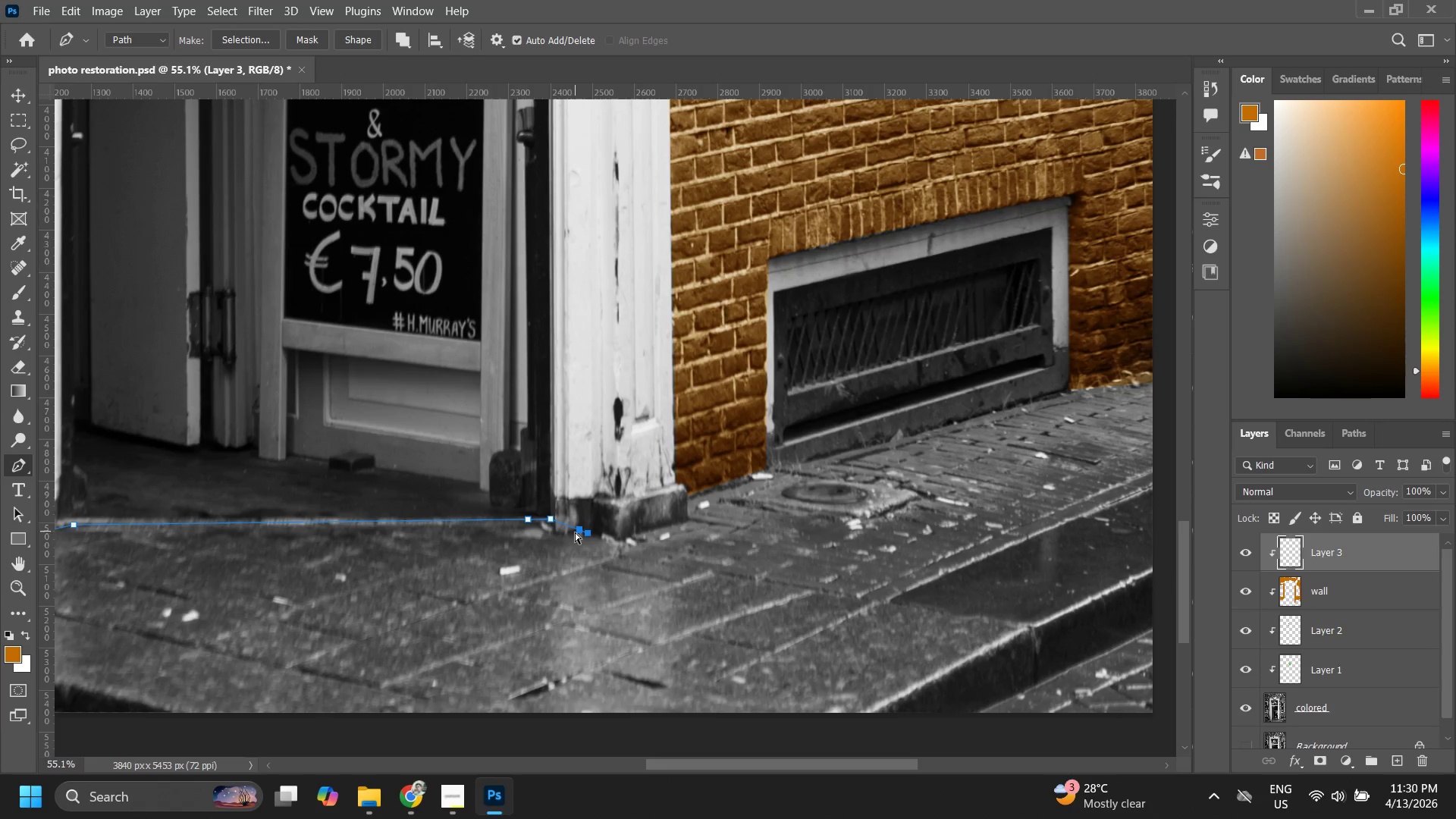 
key(Control+Z)
 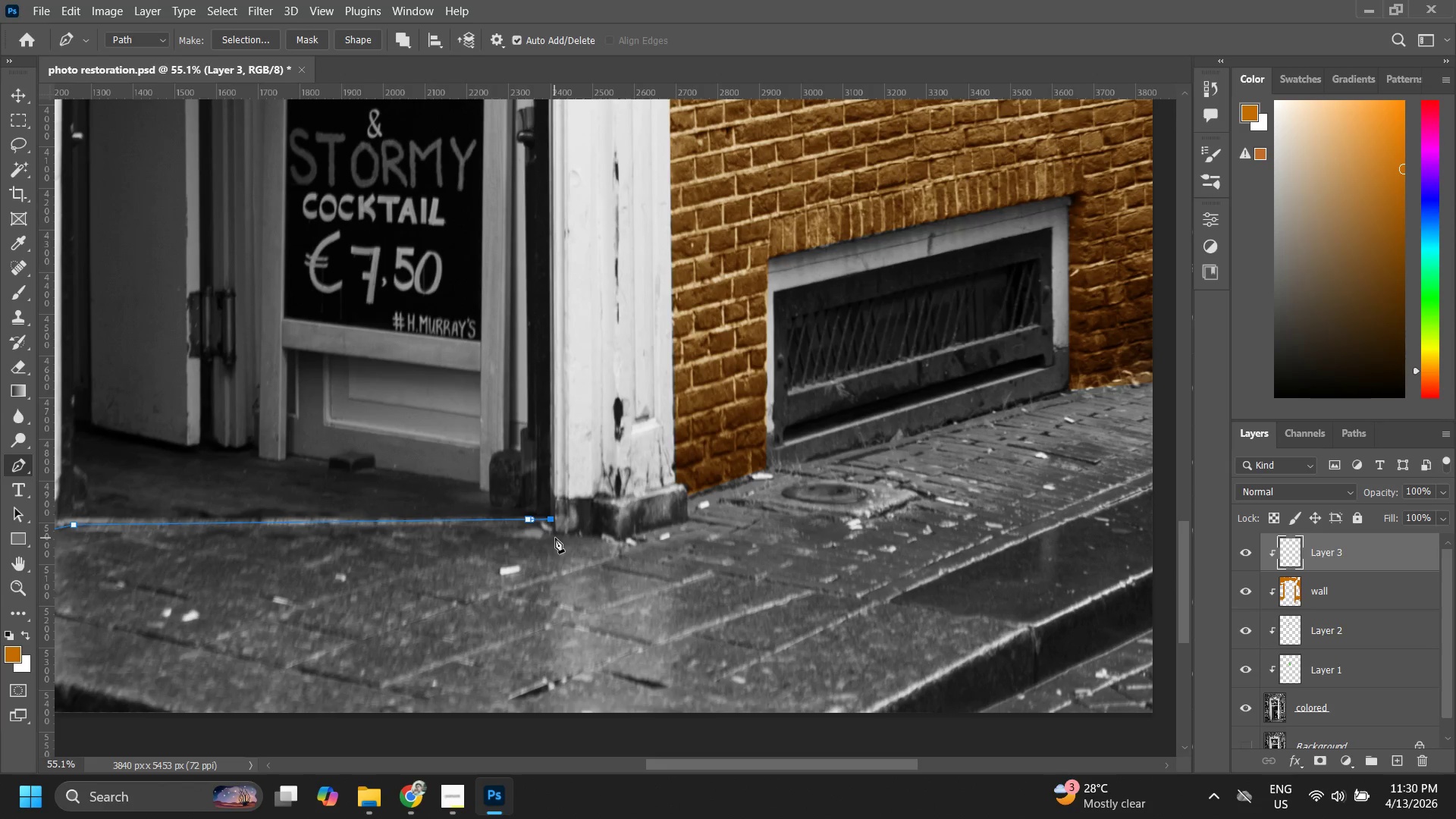 
left_click([555, 536])
 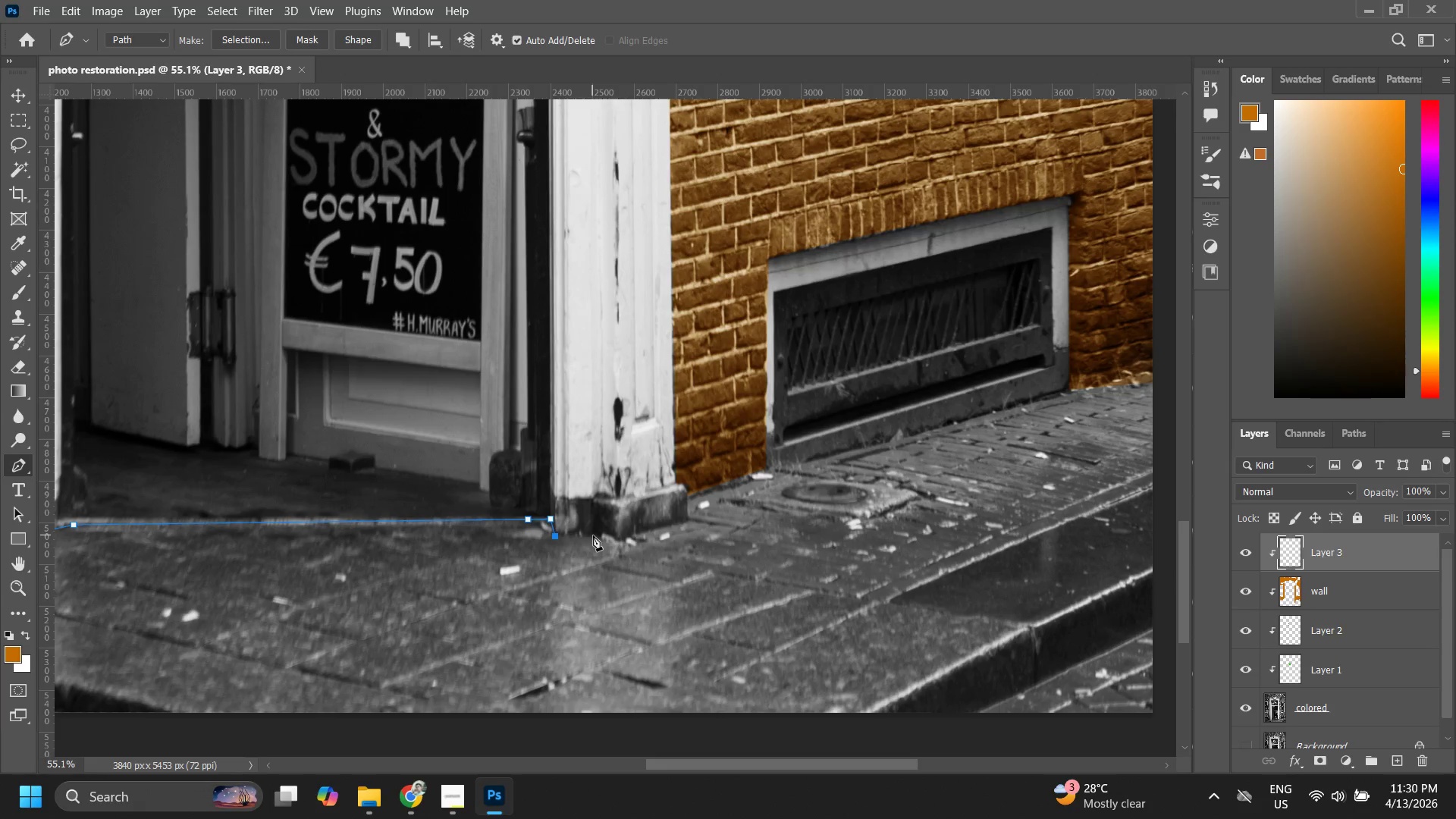 
left_click([593, 535])
 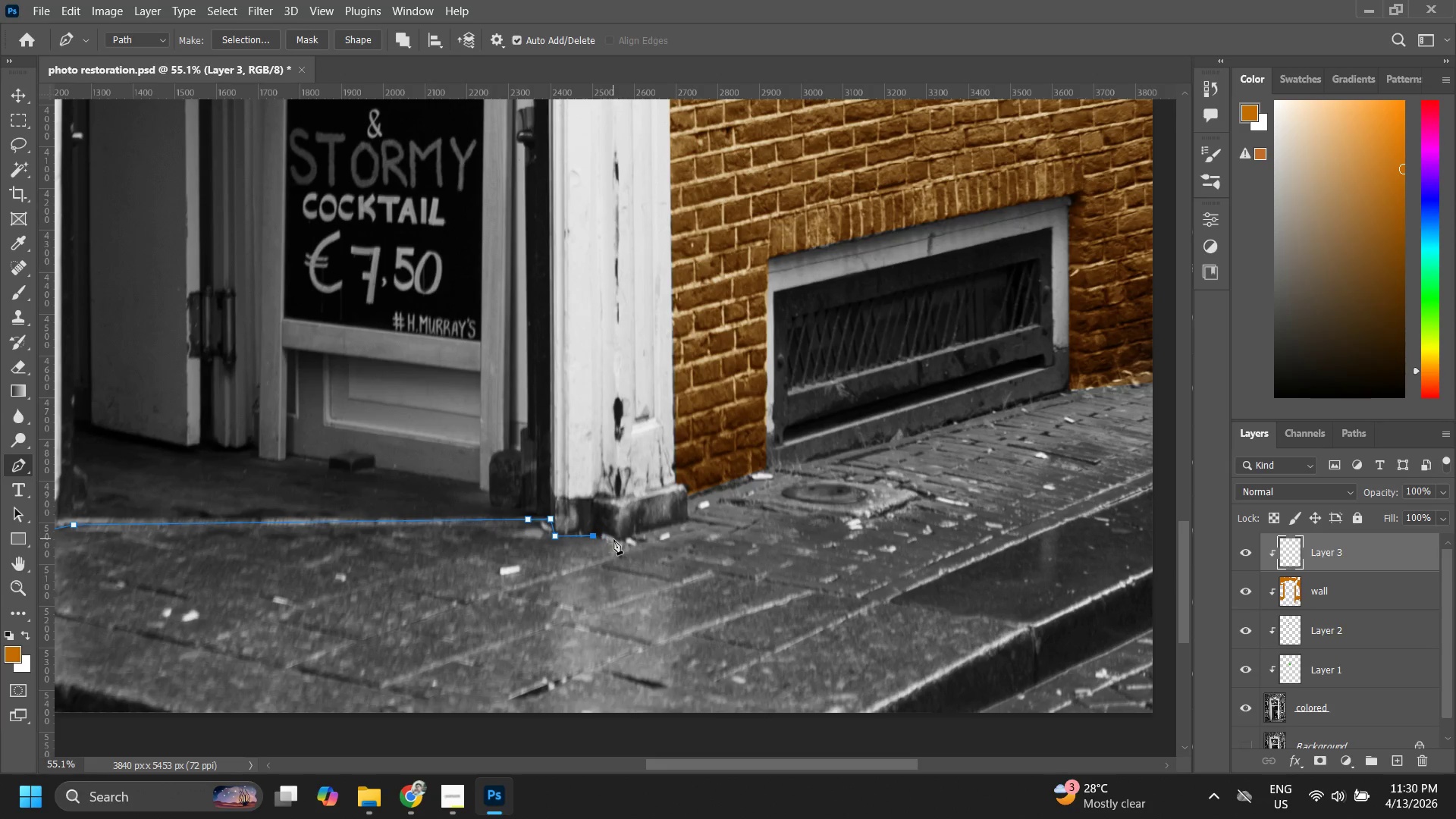 
left_click_drag(start_coordinate=[613, 539], to_coordinate=[630, 538])
 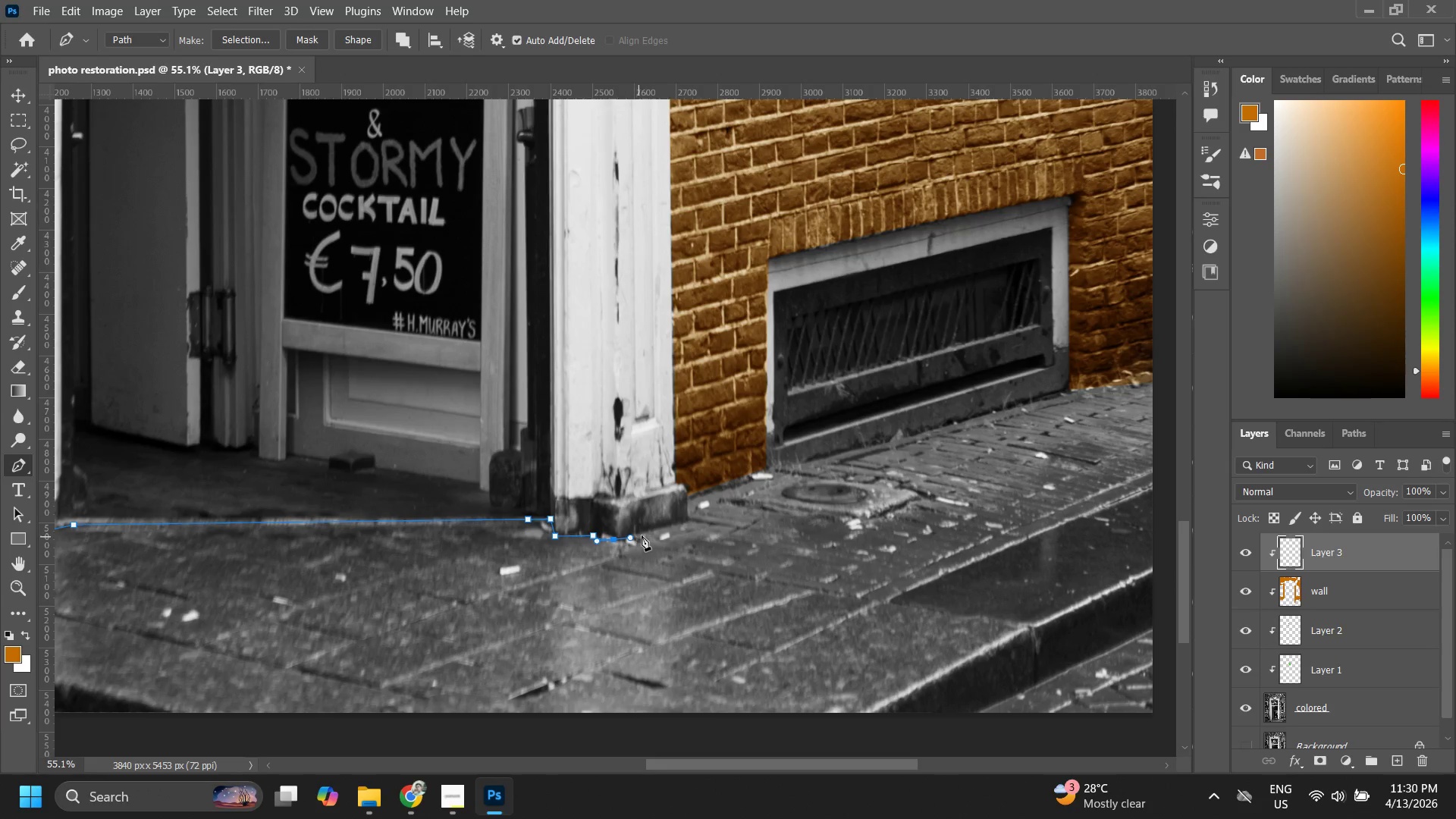 
left_click_drag(start_coordinate=[644, 535], to_coordinate=[651, 534])
 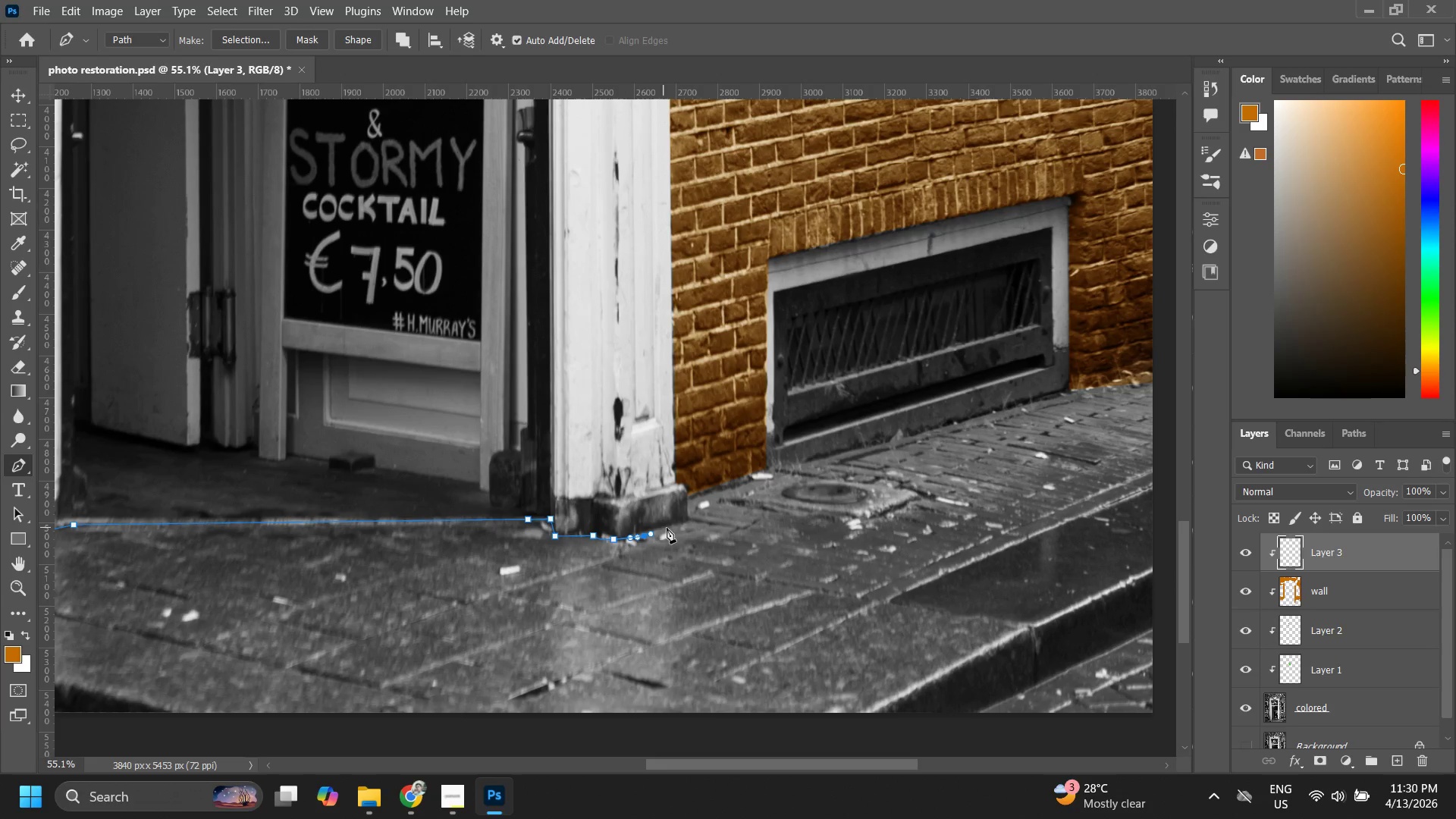 
left_click_drag(start_coordinate=[670, 528], to_coordinate=[682, 527])
 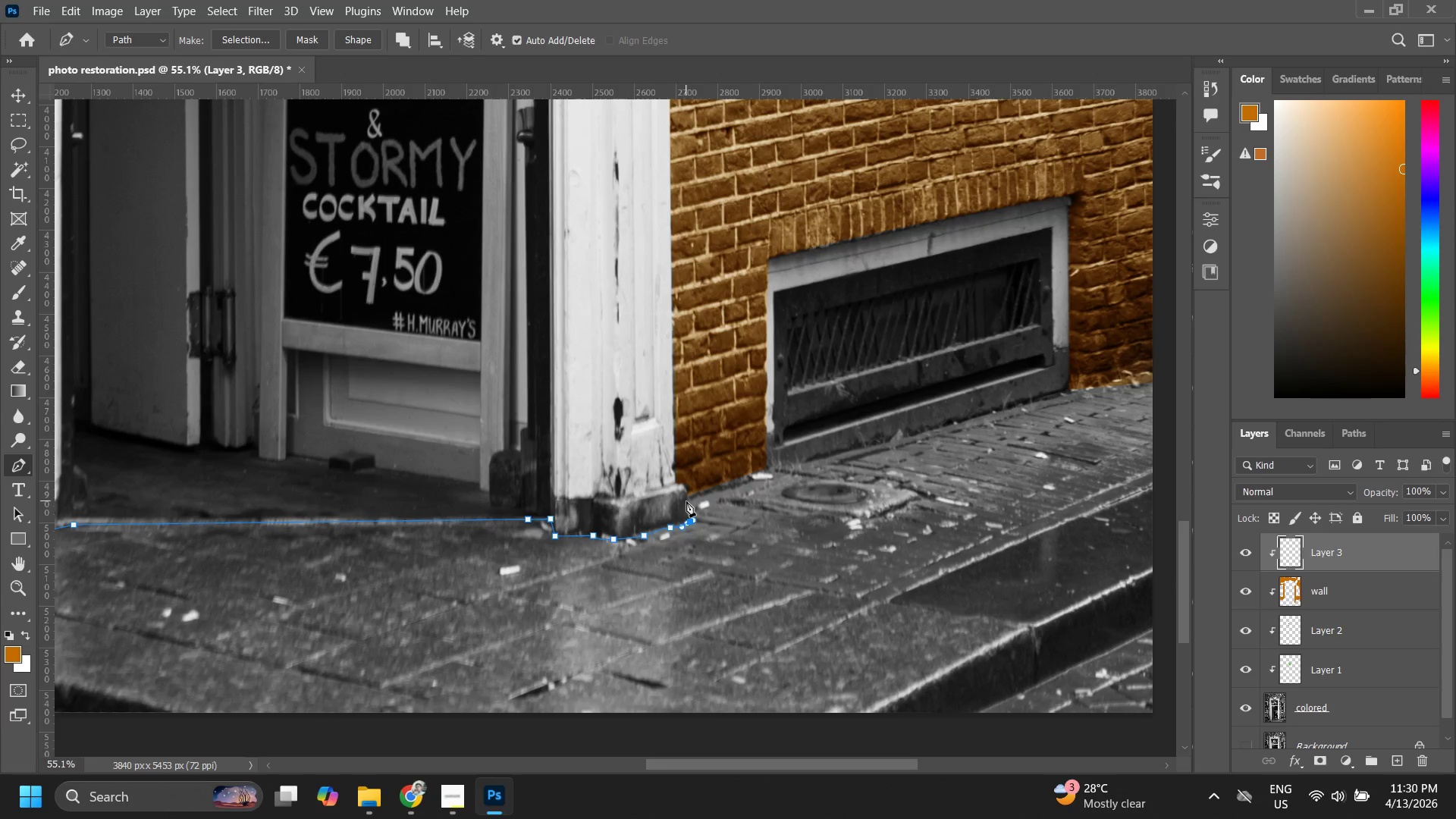 
left_click([691, 497])
 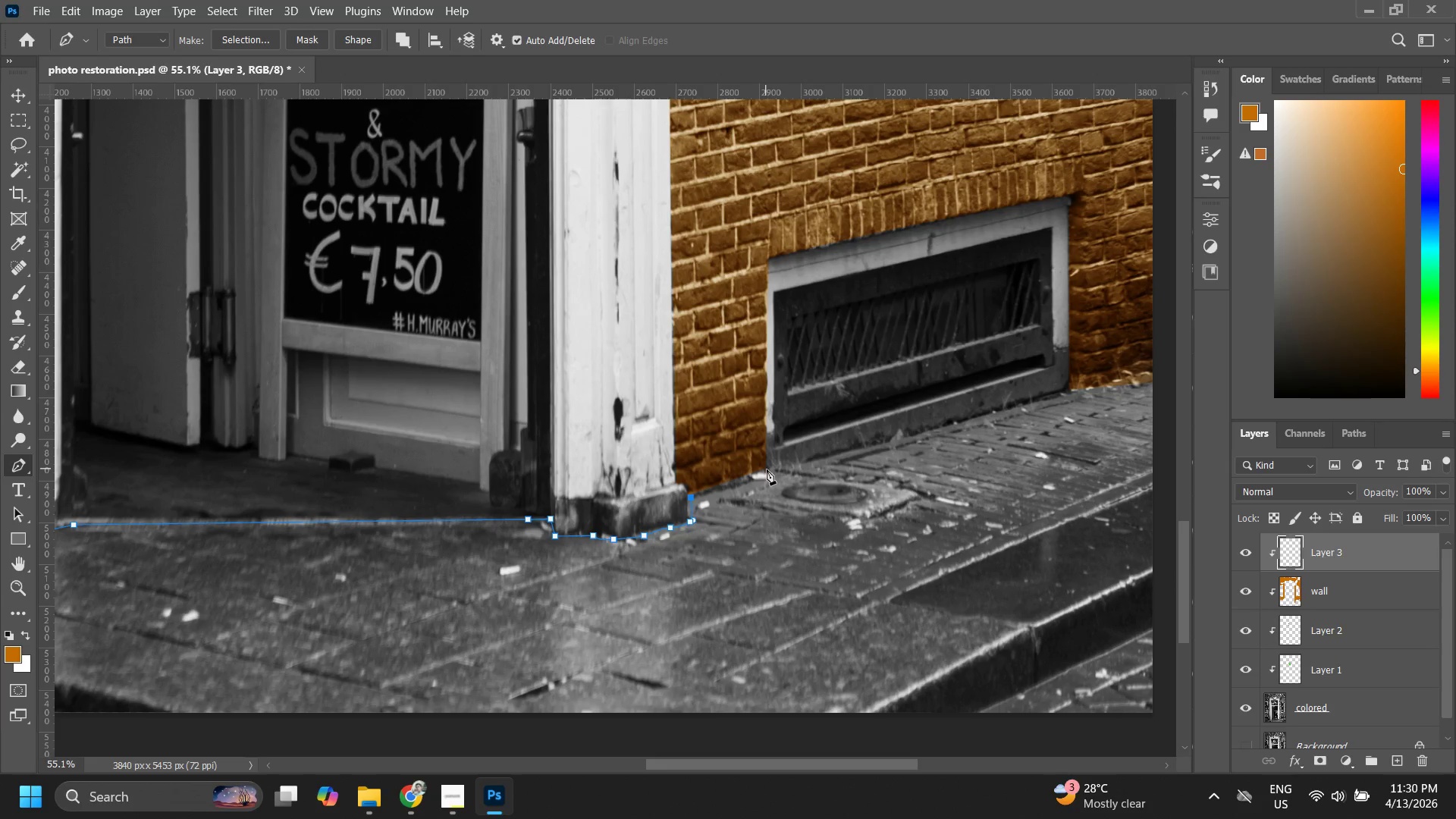 
hold_key(key=Space, duration=0.58)
 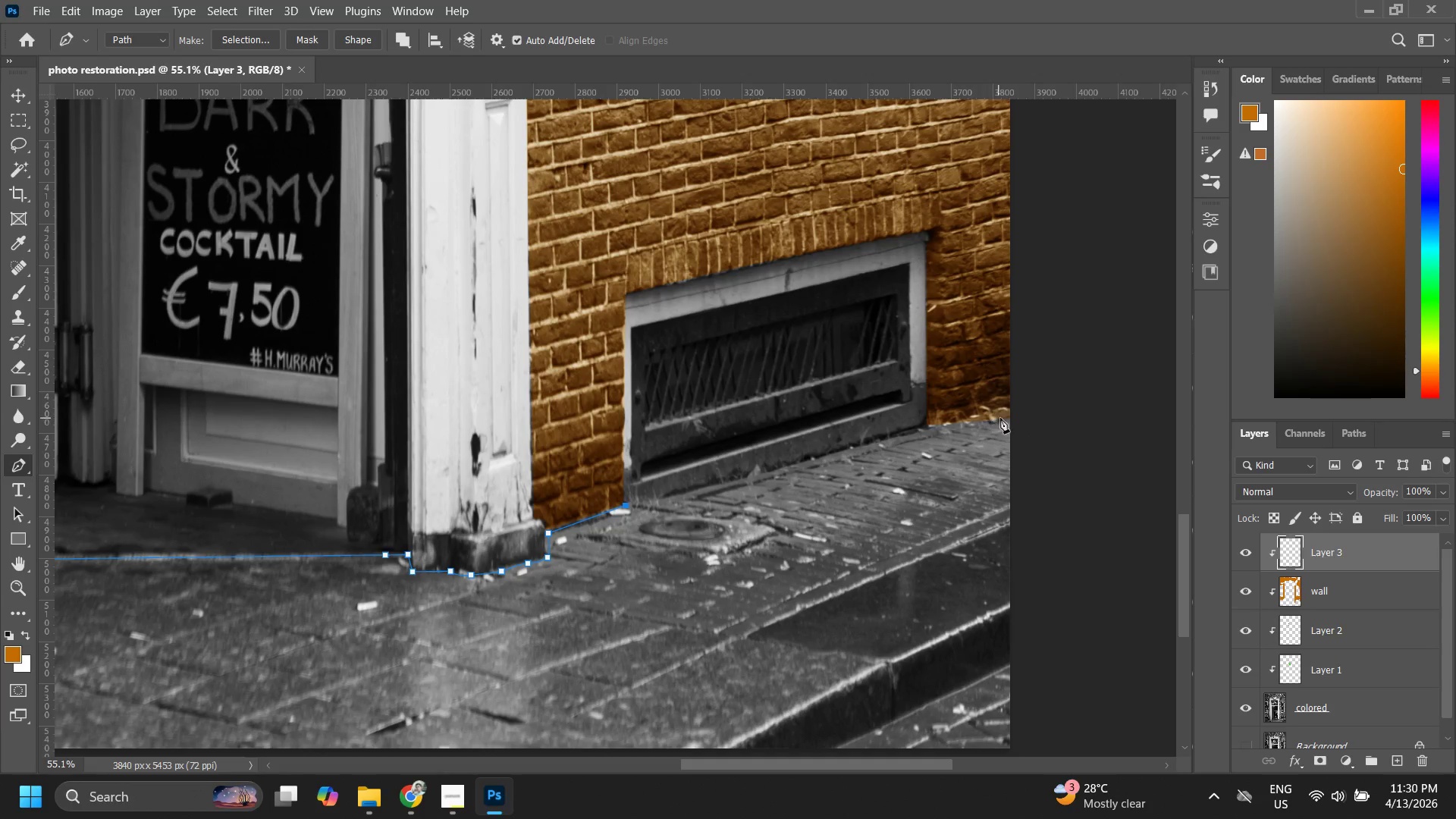 
left_click_drag(start_coordinate=[757, 472], to_coordinate=[614, 507])
 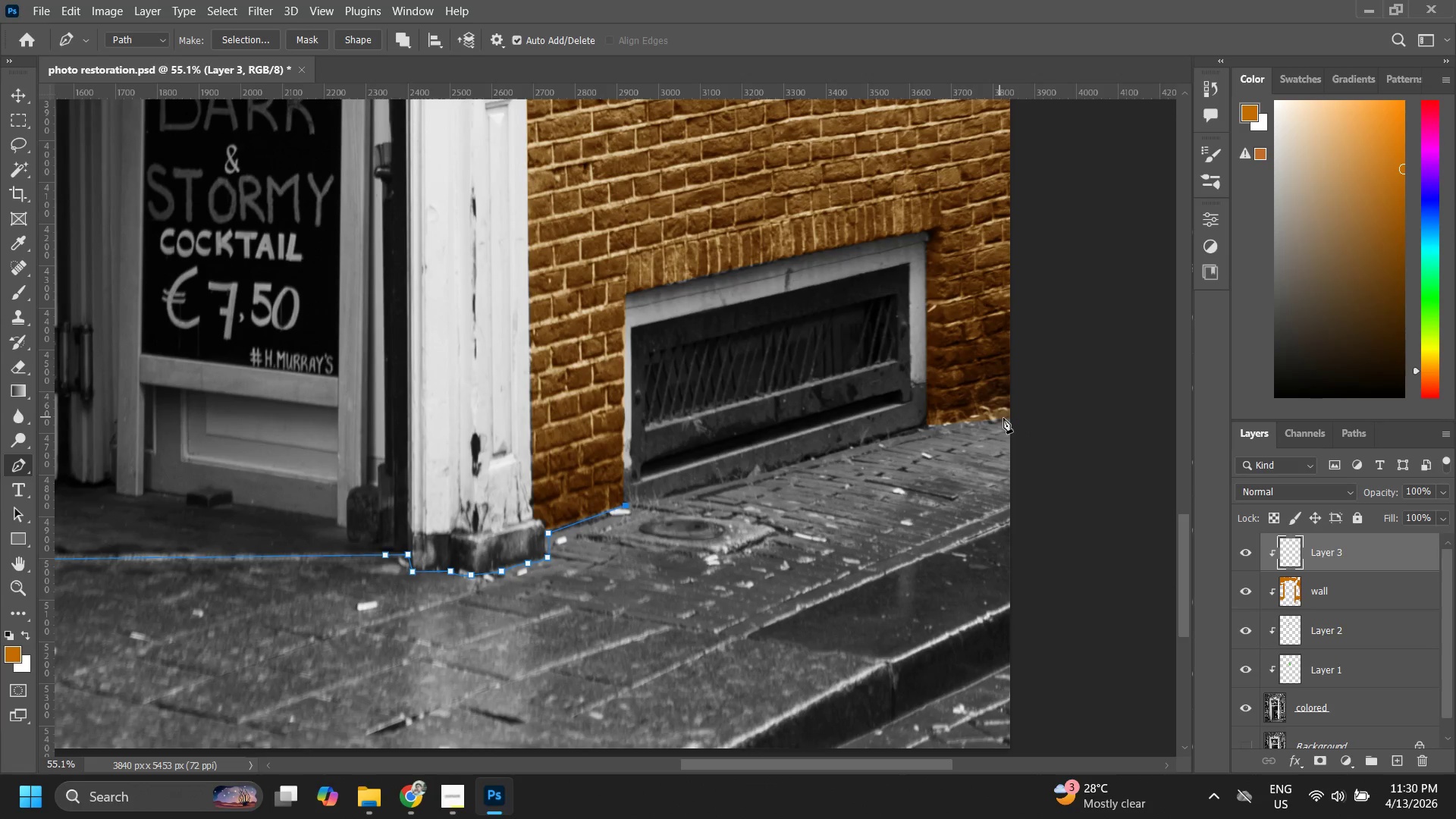 
left_click([1013, 418])
 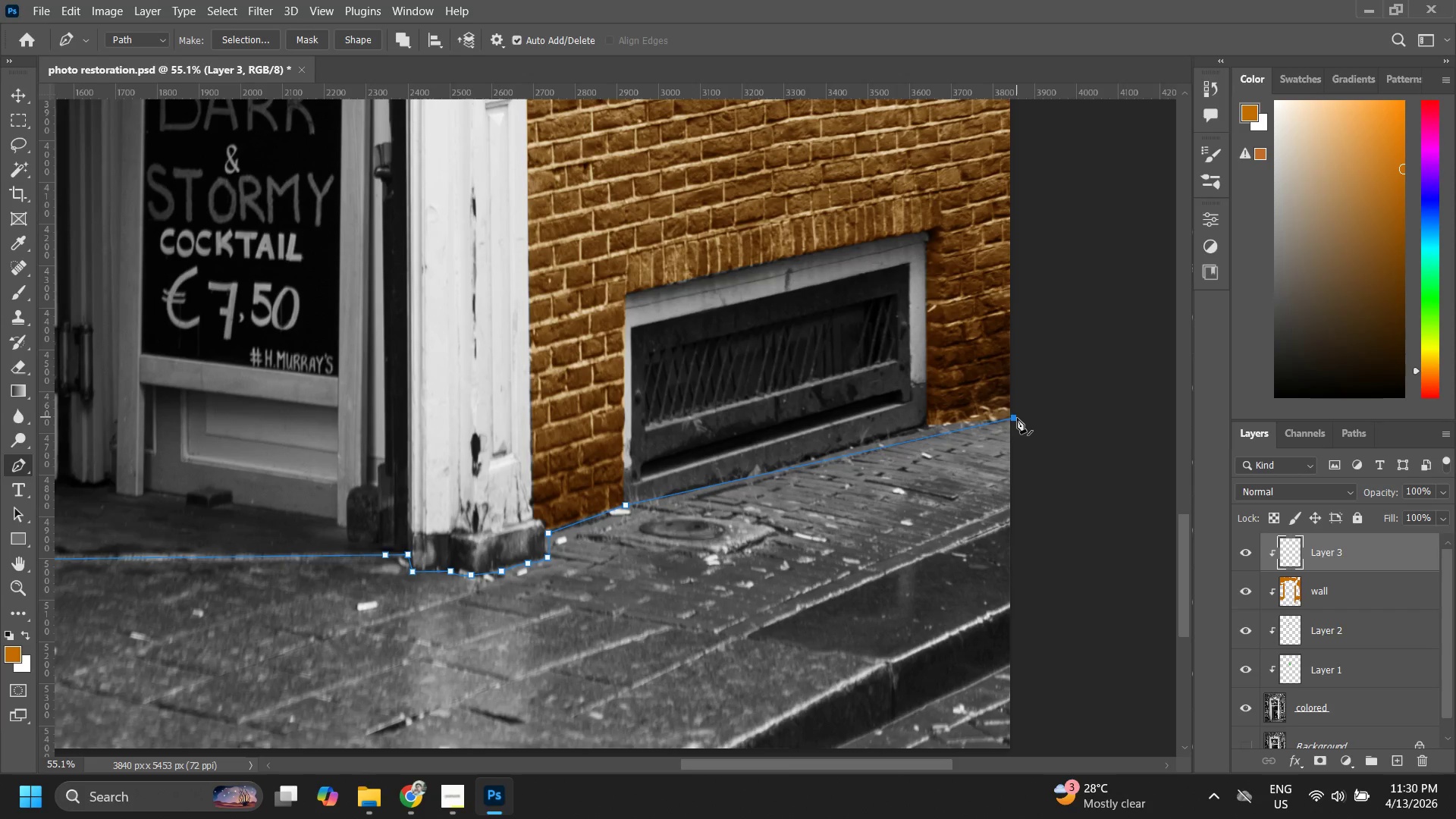 
hold_key(key=Space, duration=1.5)
 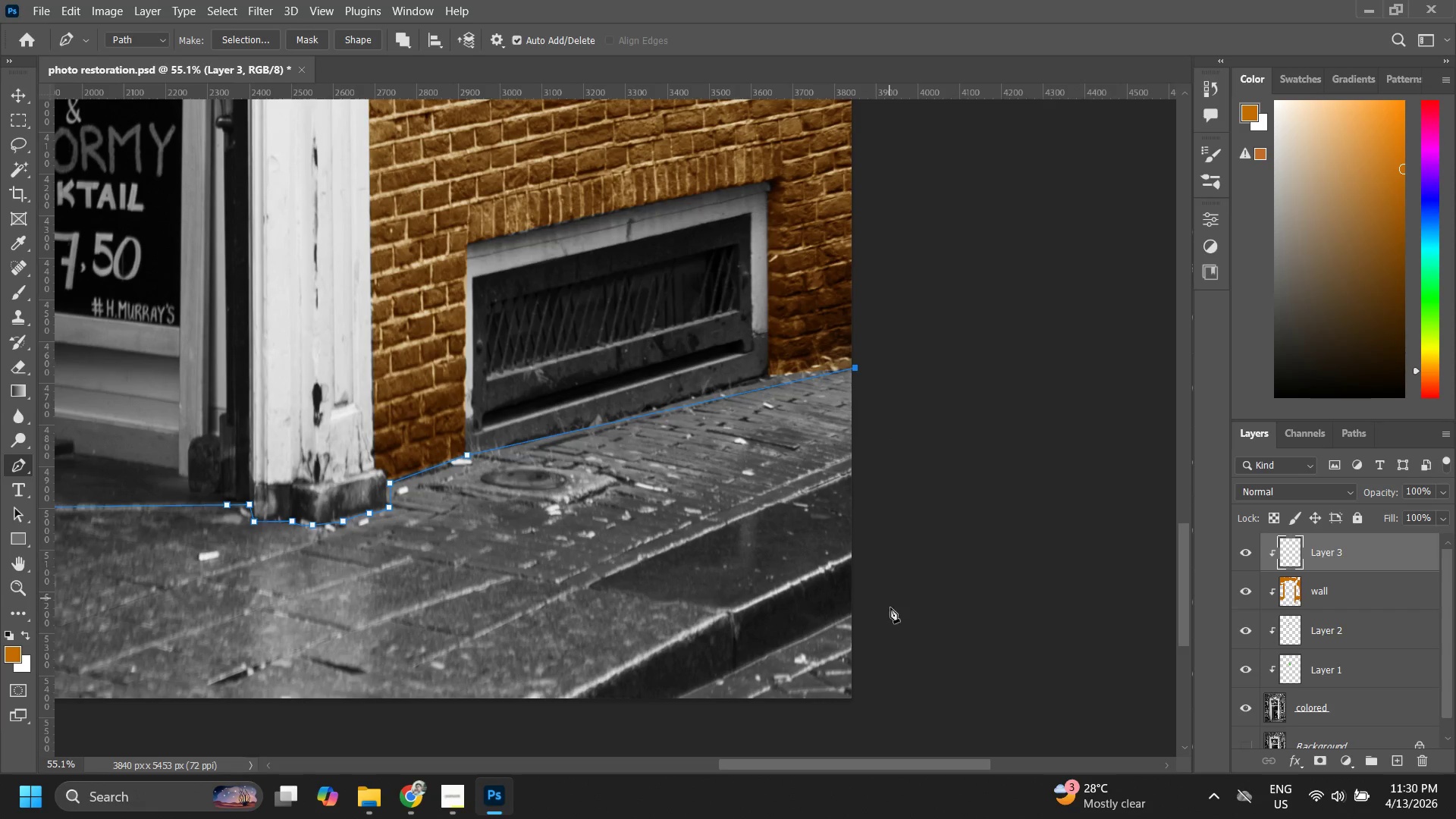 
left_click_drag(start_coordinate=[1031, 504], to_coordinate=[873, 454])
 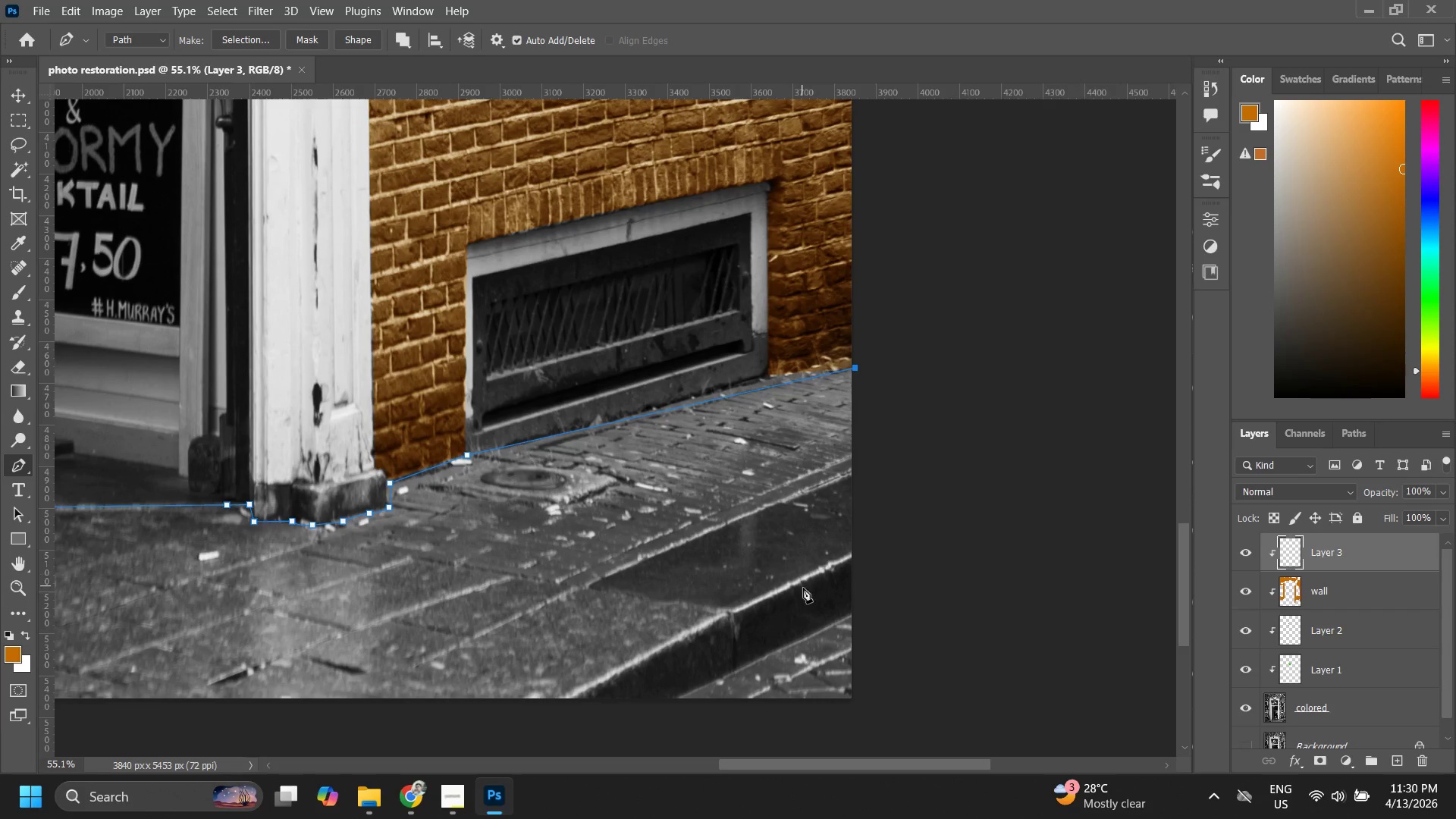 
hold_key(key=Space, duration=1.5)
 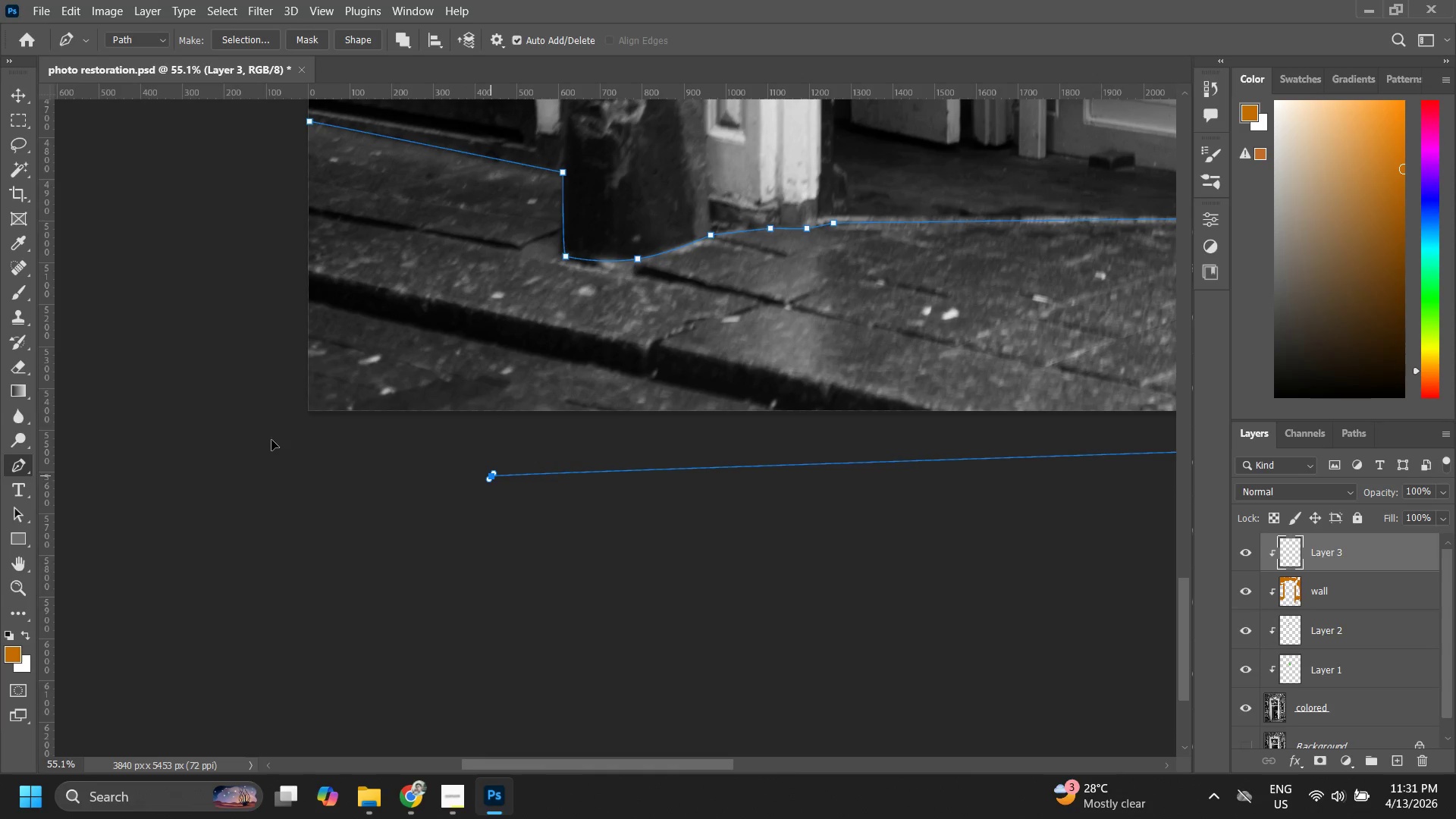 
left_click_drag(start_coordinate=[692, 718], to_coordinate=[1024, 507])
 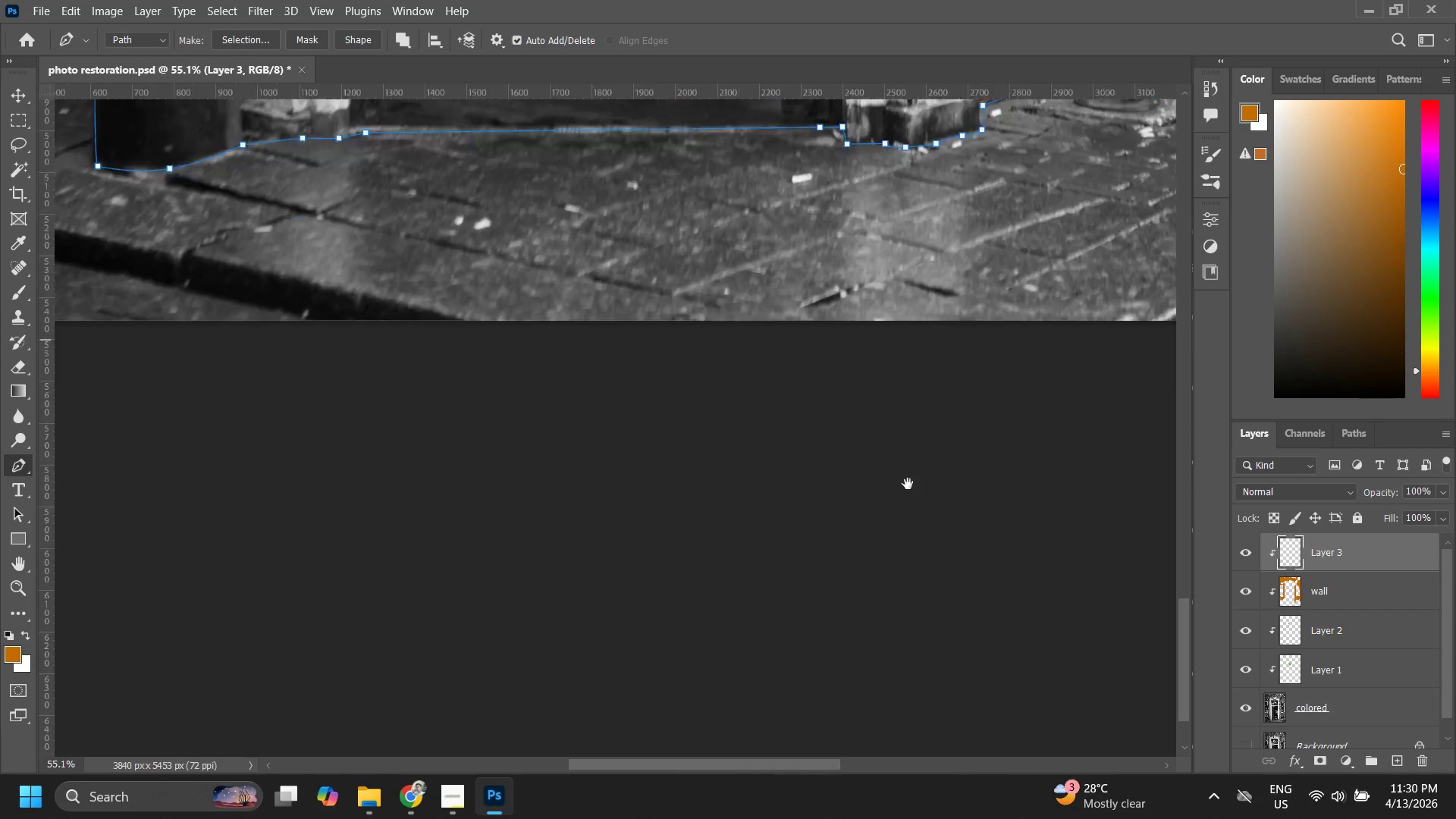 
left_click_drag(start_coordinate=[908, 484], to_coordinate=[912, 590])
 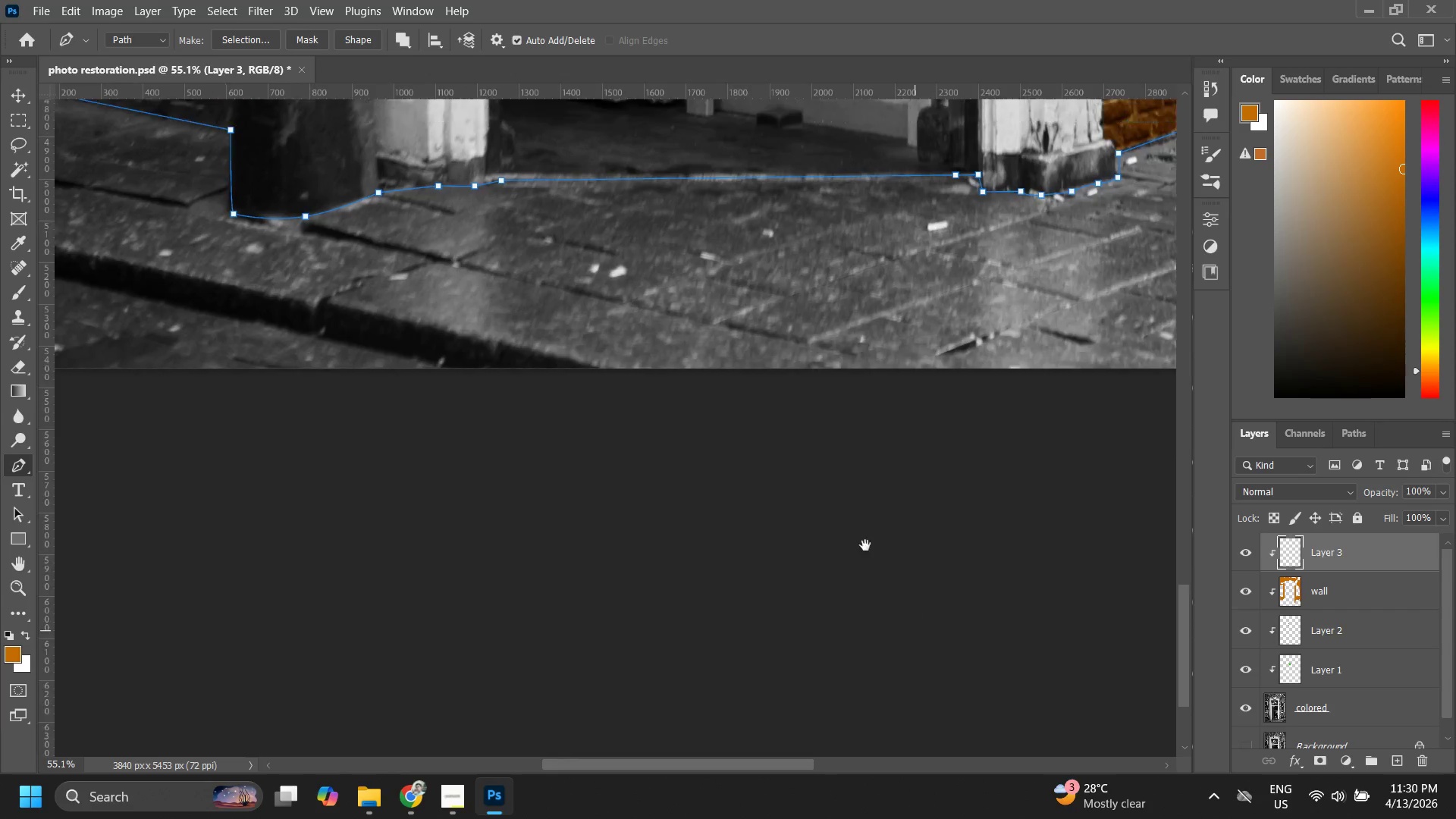 
left_click_drag(start_coordinate=[686, 490], to_coordinate=[1015, 446])
 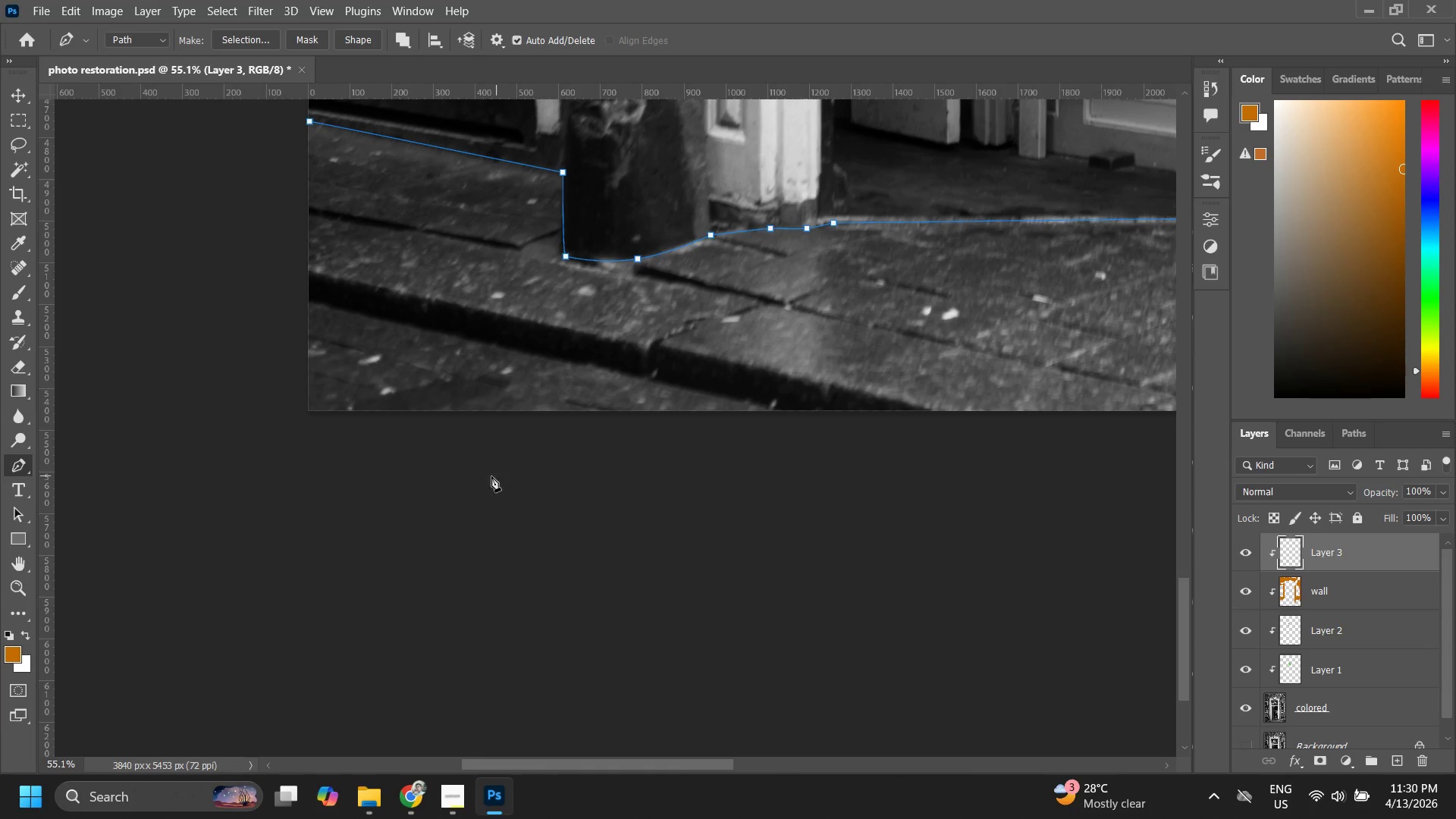 
double_click([181, 413])
 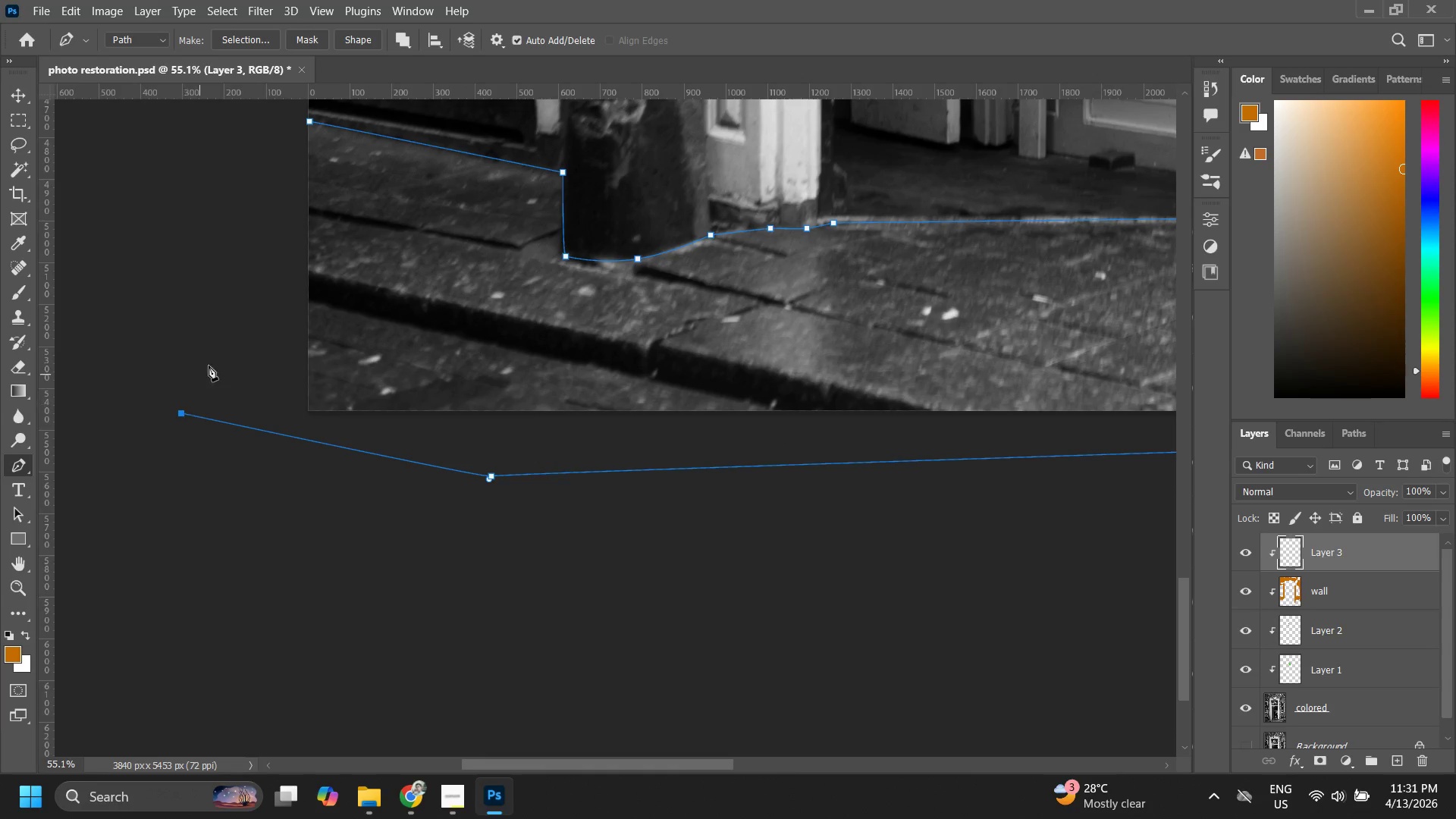 
triple_click([228, 362])
 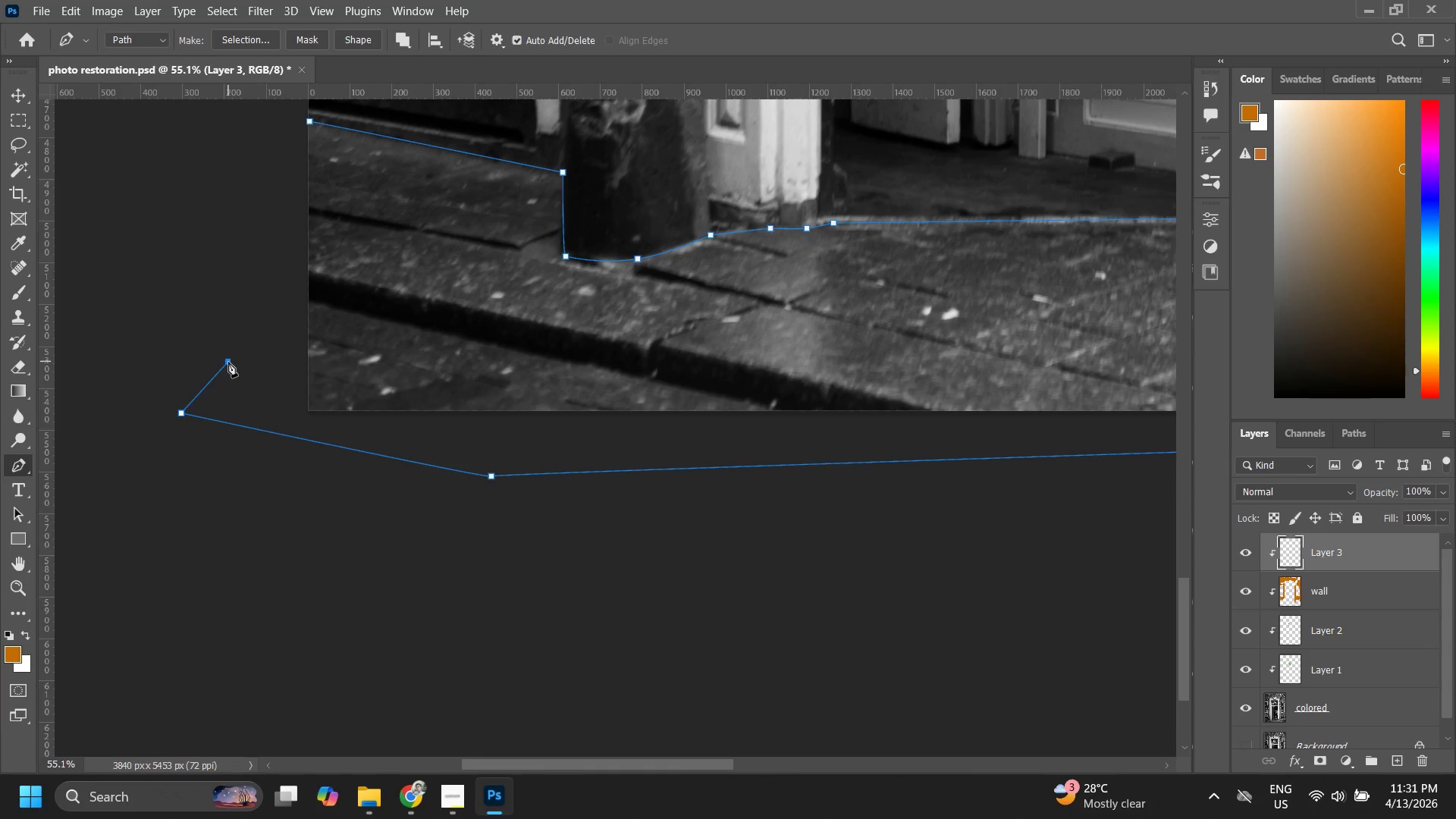 
hold_key(key=Space, duration=0.41)
 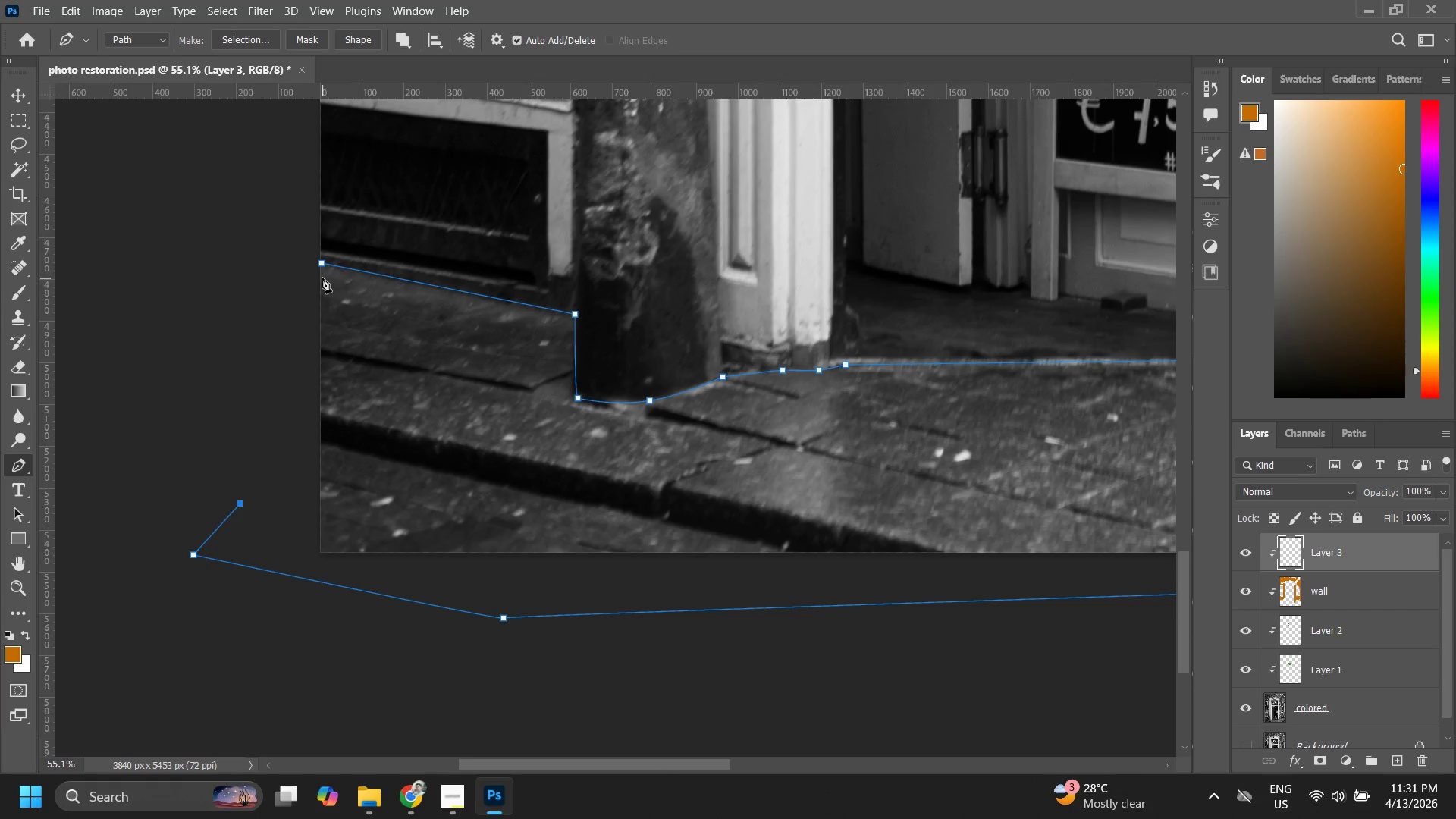 
left_click_drag(start_coordinate=[269, 291], to_coordinate=[281, 433])
 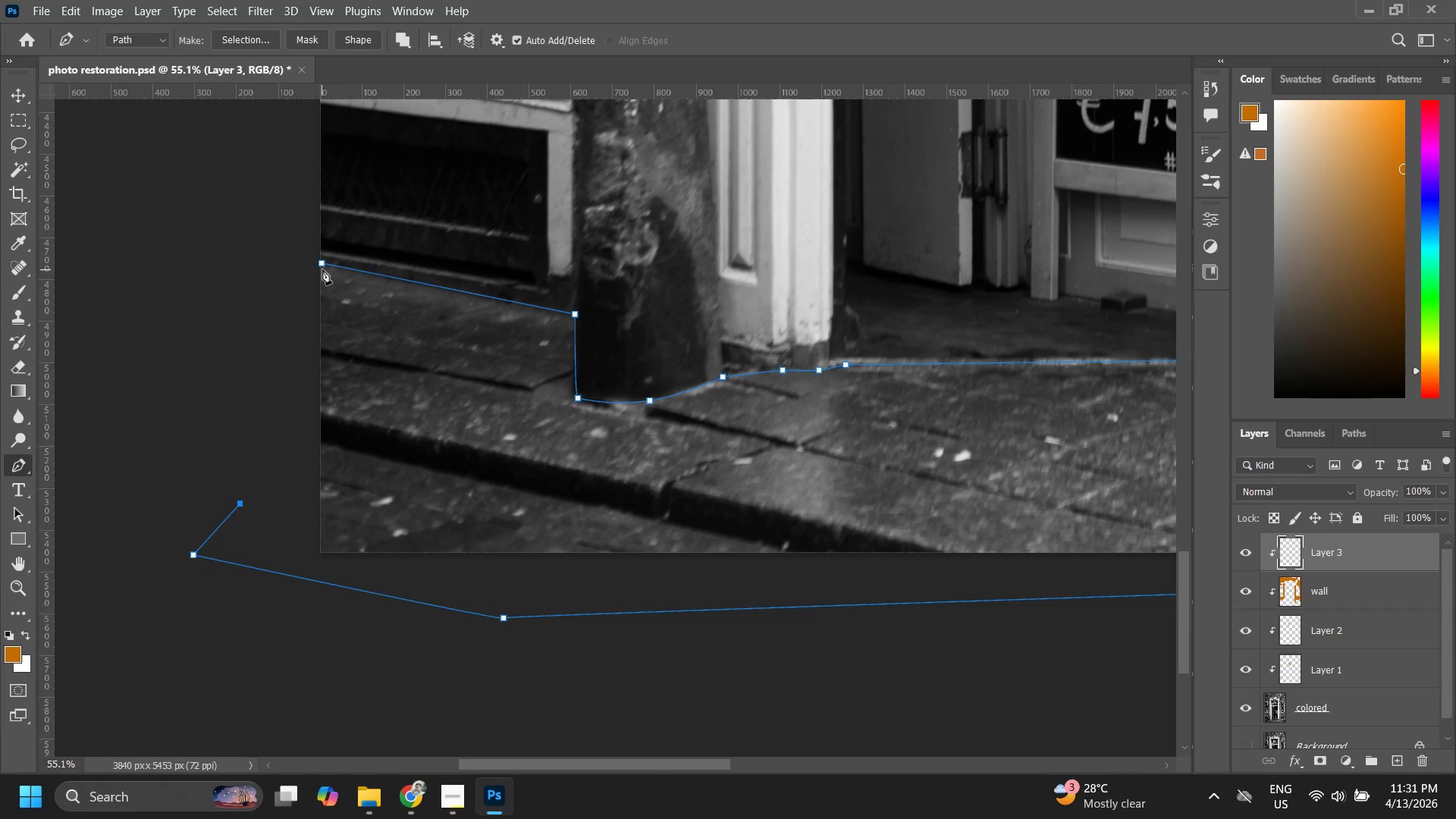 
left_click([322, 265])
 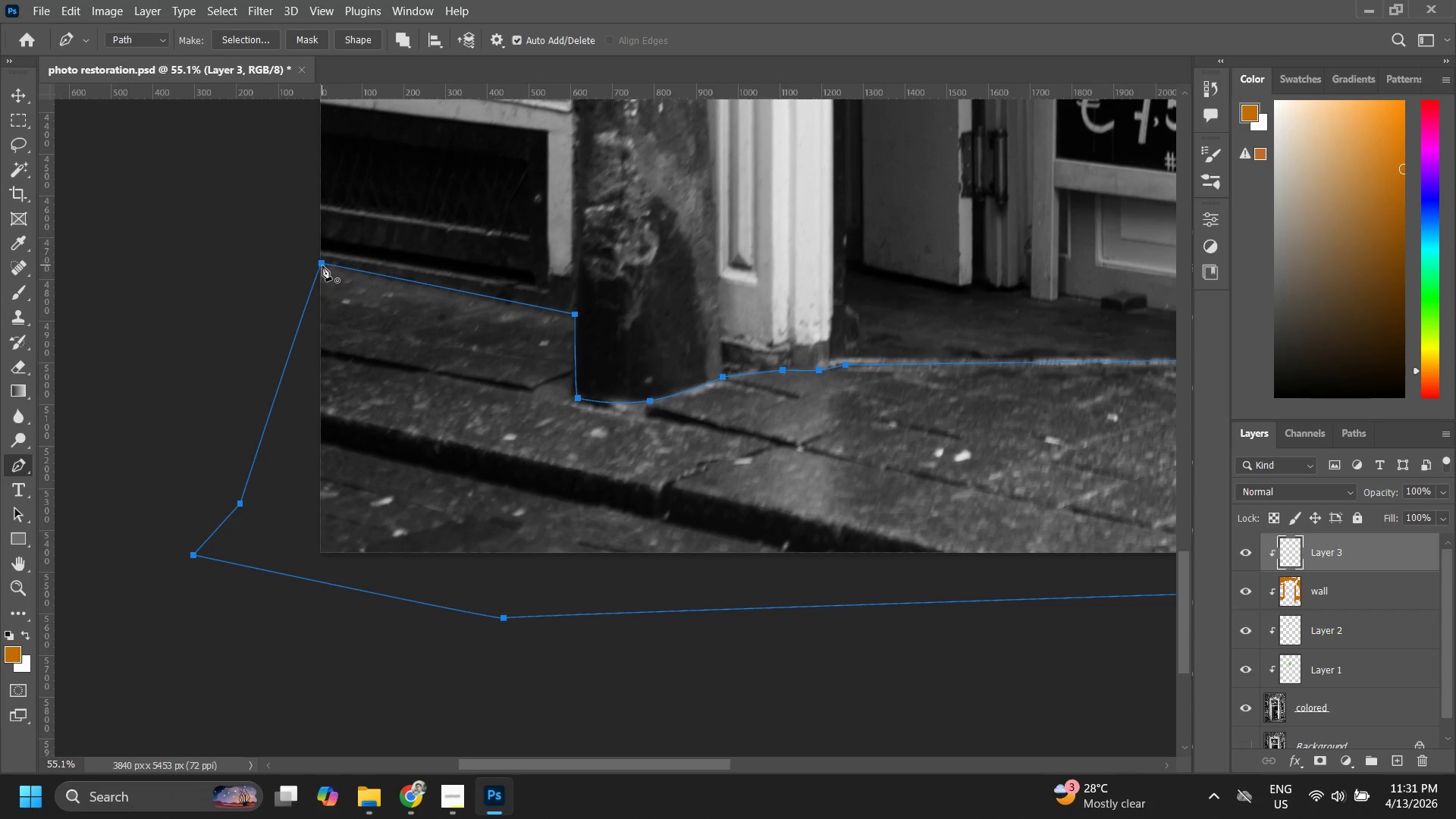 
right_click([438, 363])
 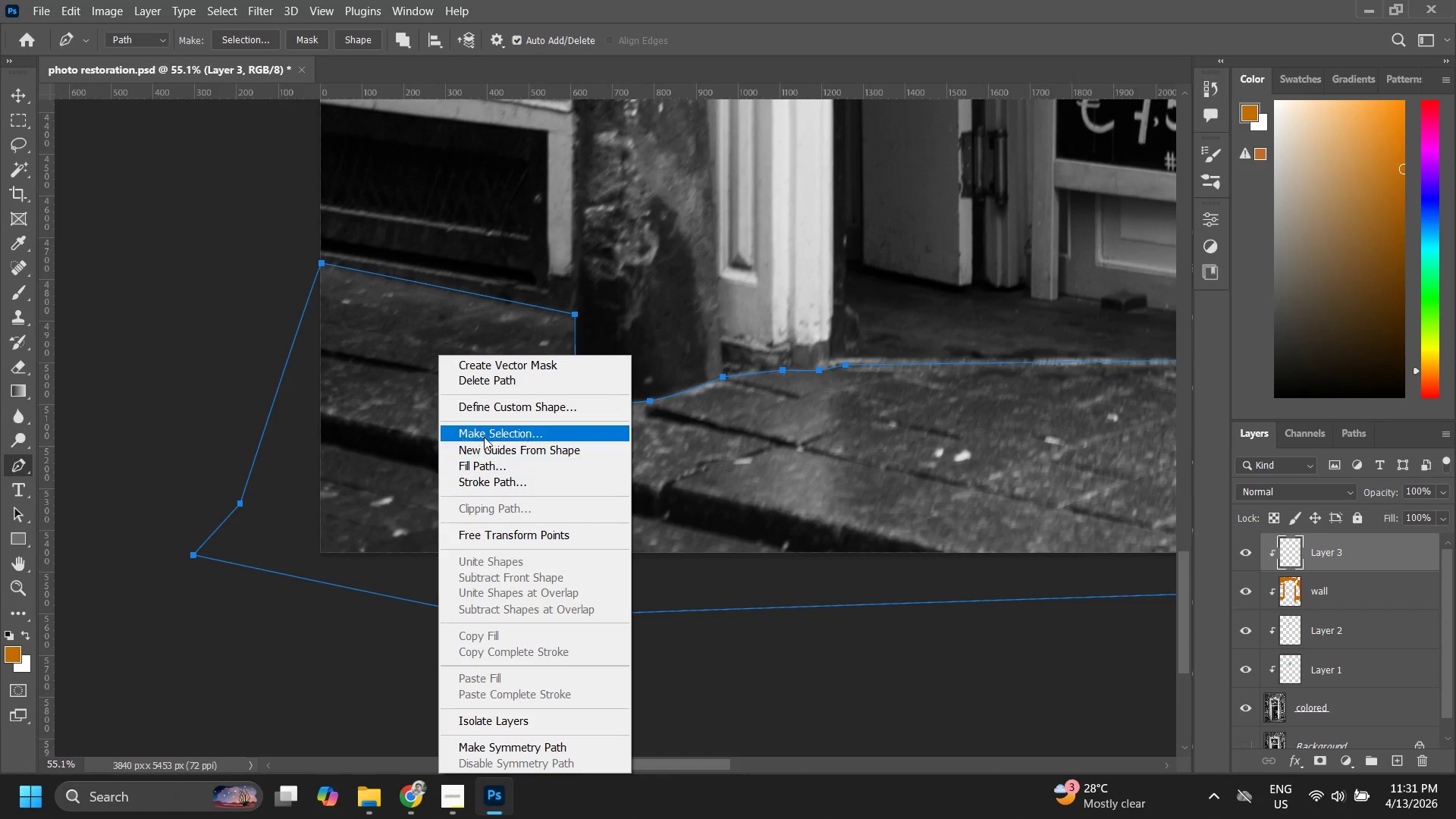 
left_click([484, 431])
 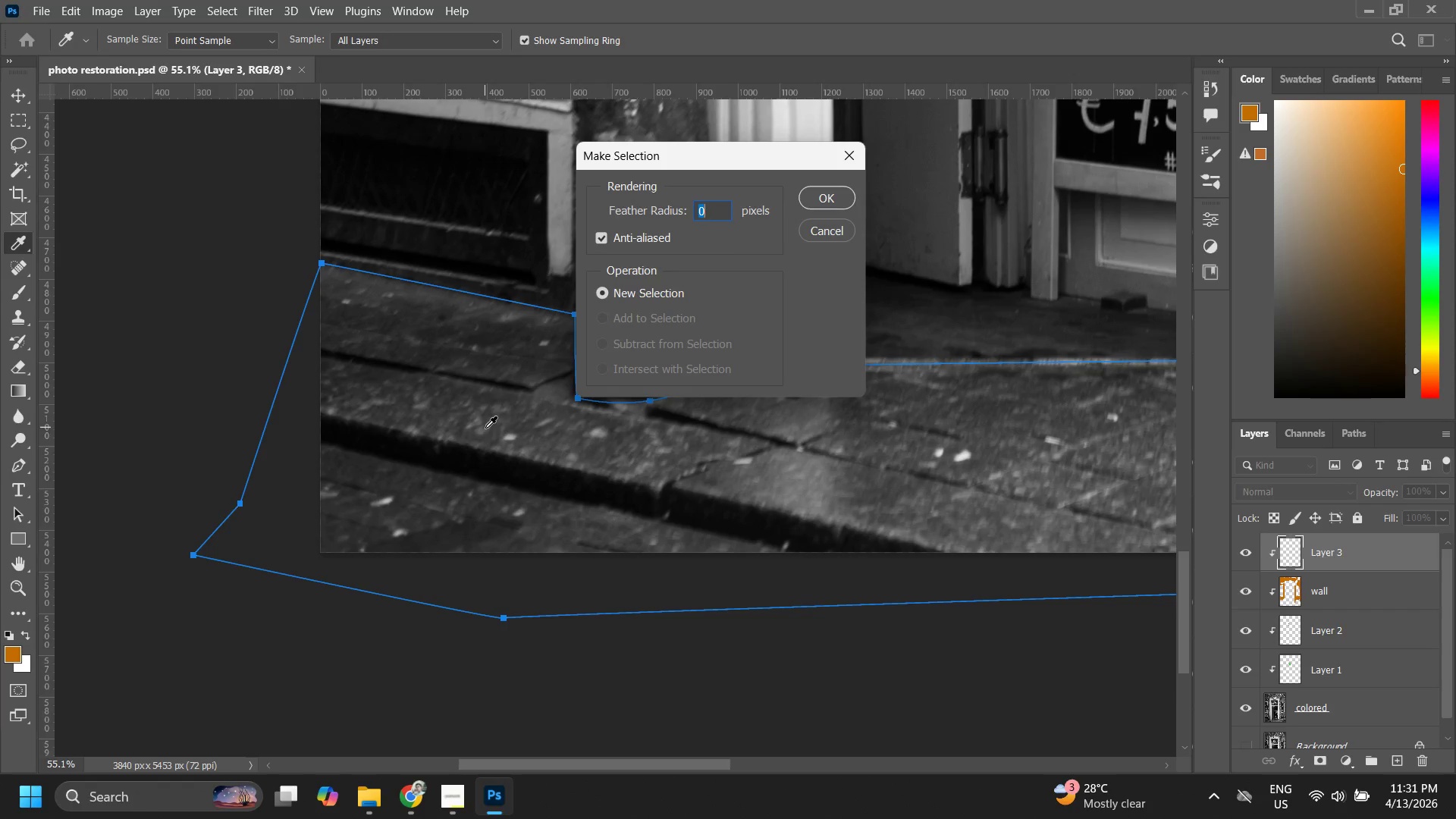 
key(Enter)
 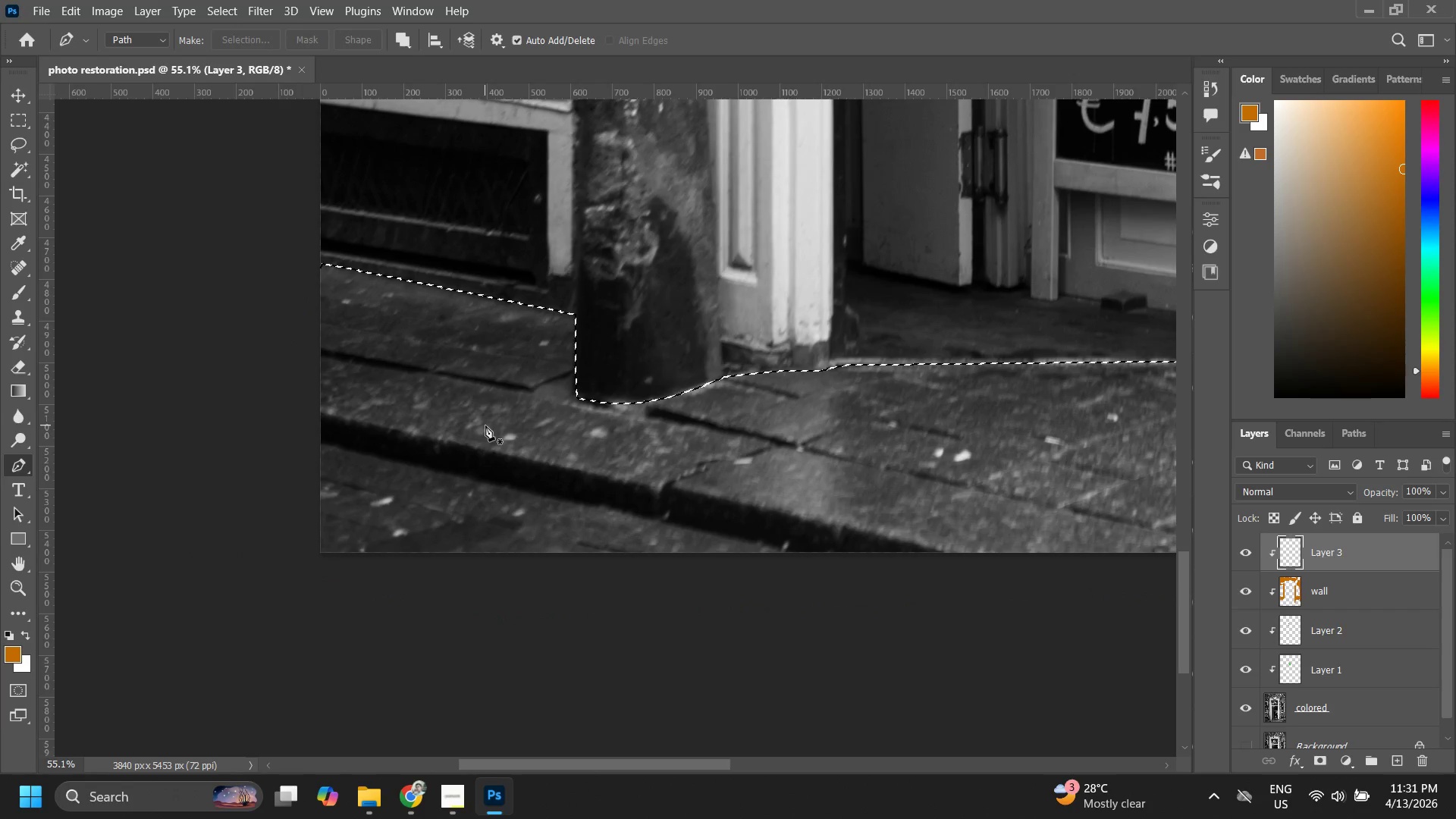 
key(Z)
 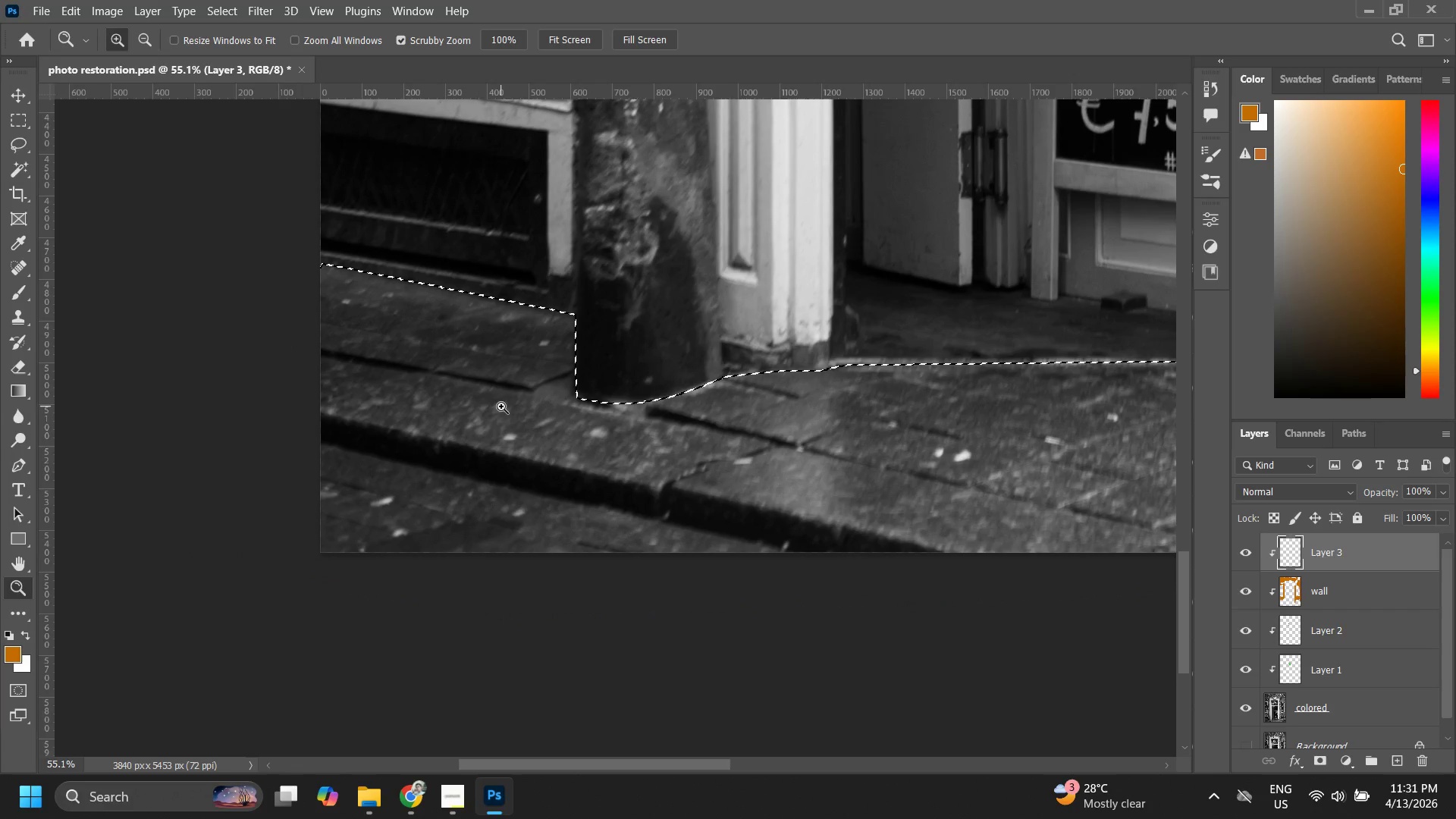 
left_click_drag(start_coordinate=[497, 403], to_coordinate=[435, 472])
 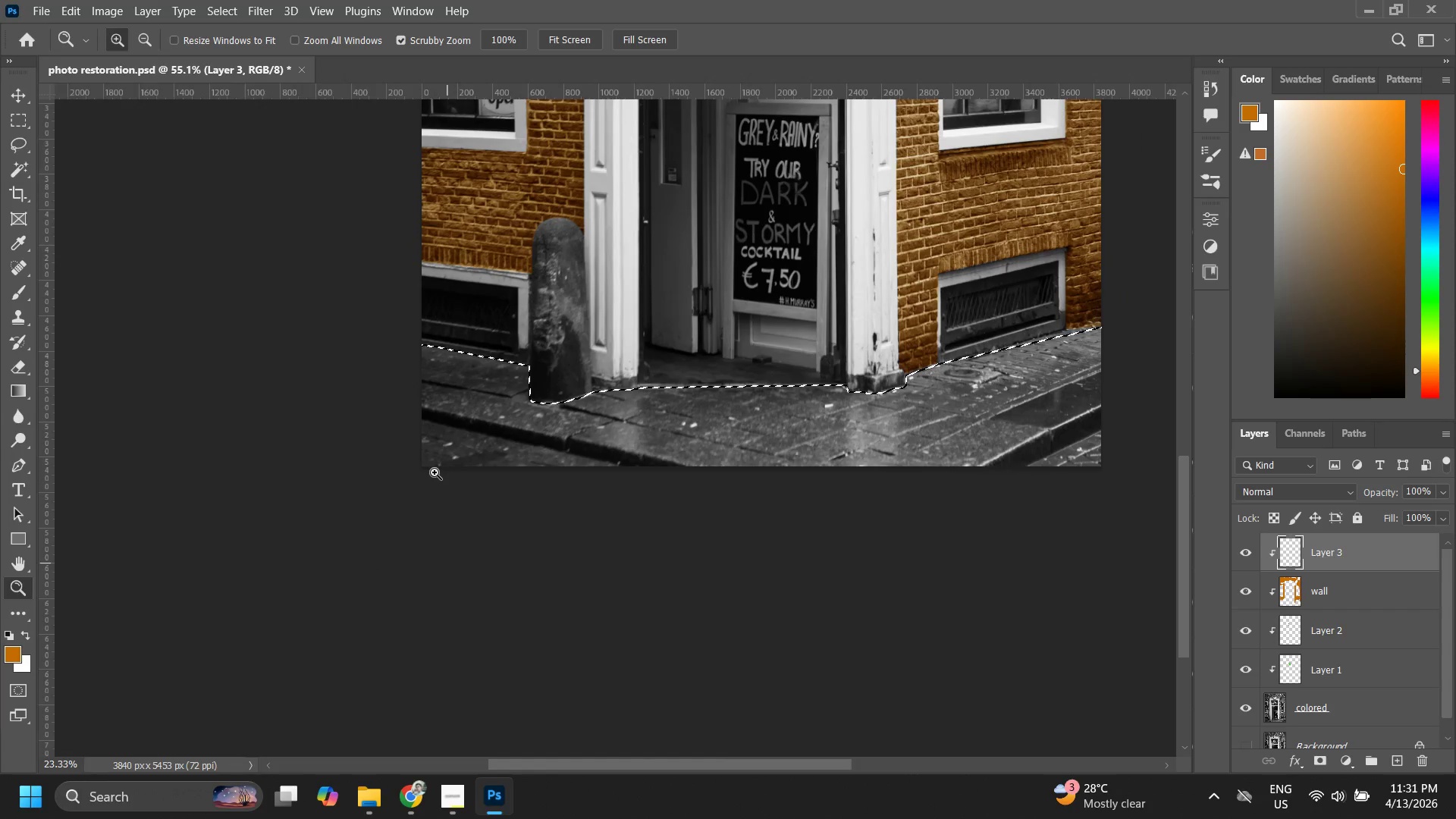 
hold_key(key=Space, duration=0.5)
 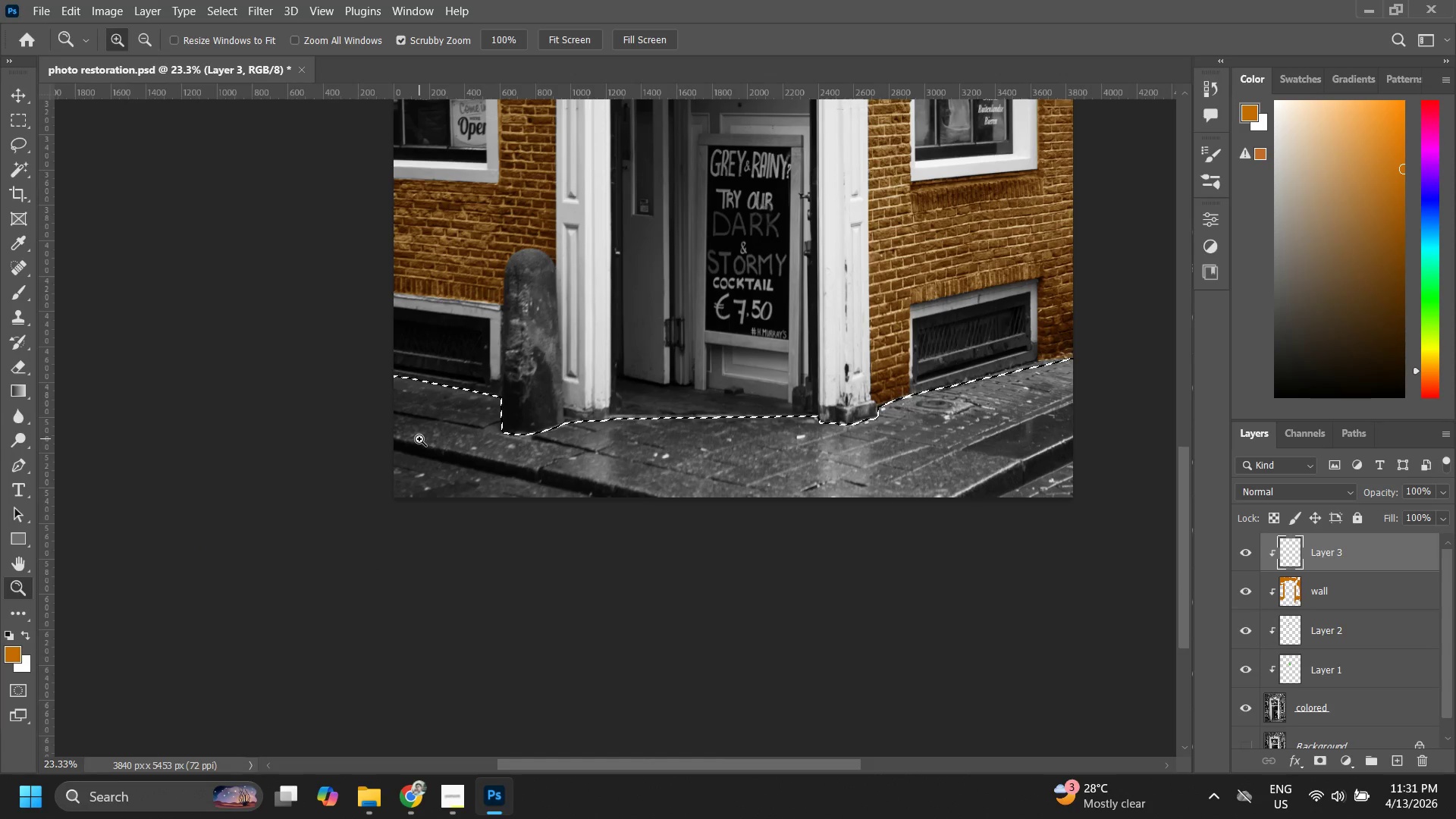 
left_click_drag(start_coordinate=[601, 435], to_coordinate=[573, 466])
 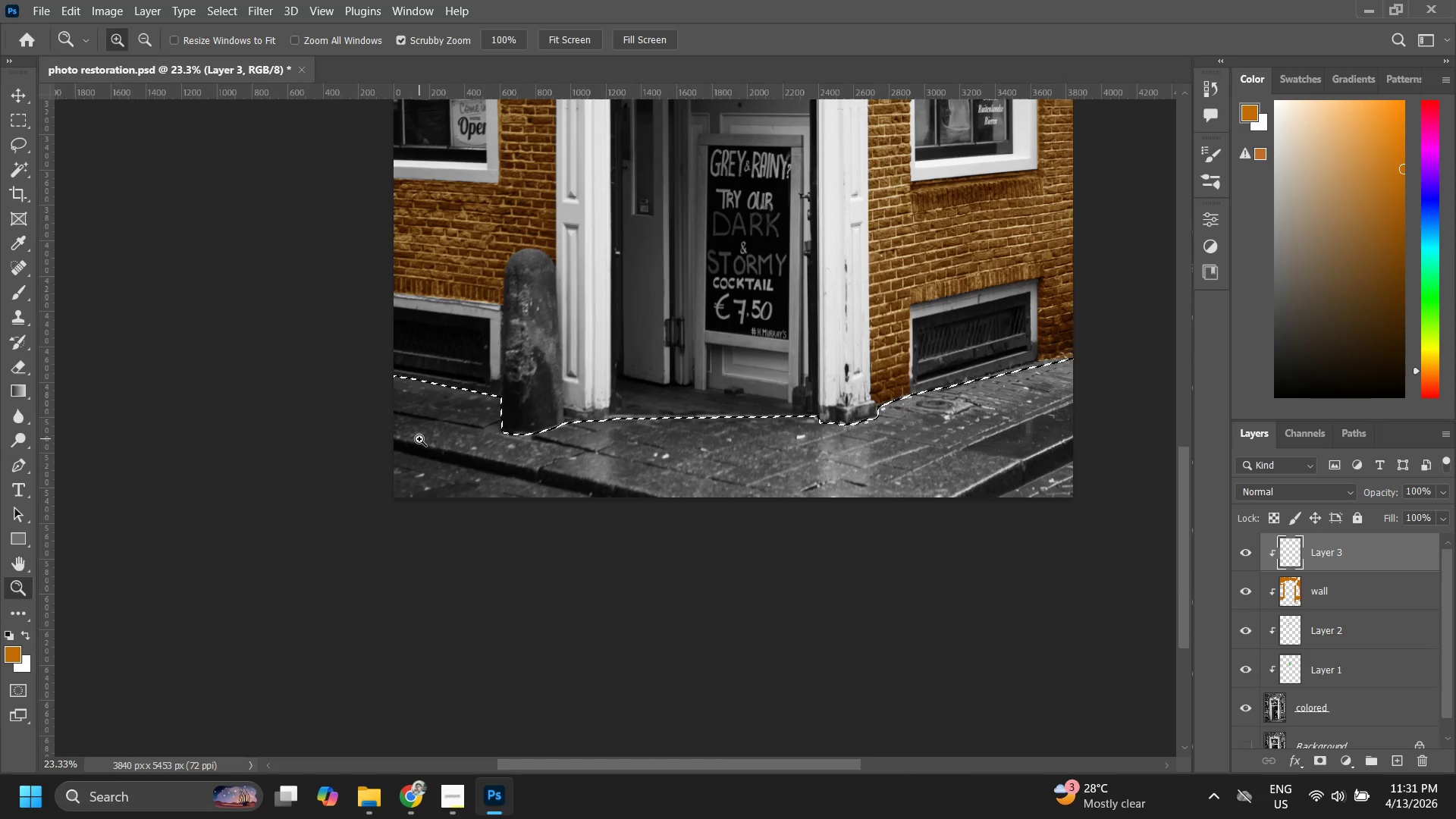 
type(zvb)
 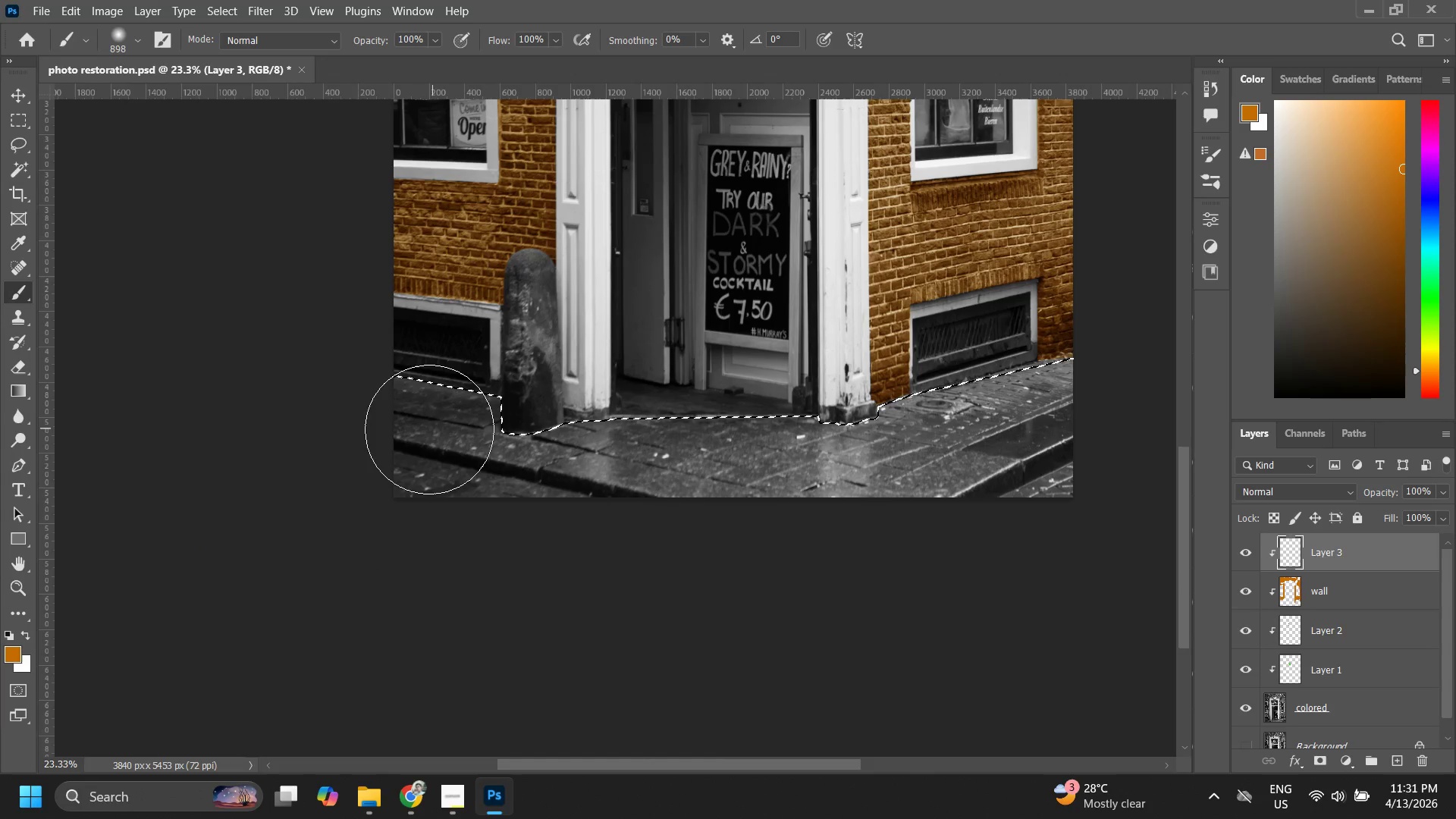 
left_click_drag(start_coordinate=[428, 428], to_coordinate=[573, 460])
 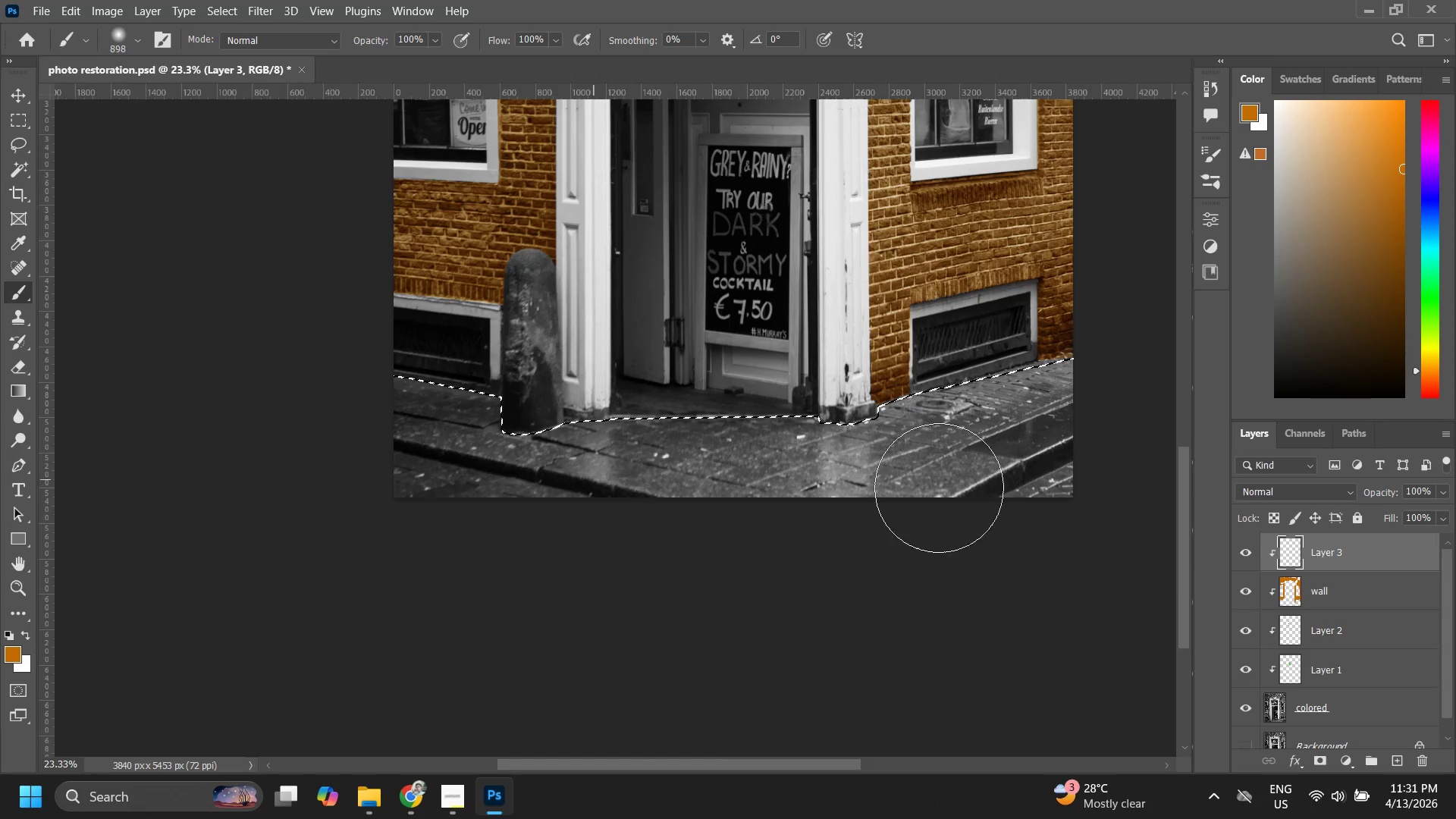 
key(Control+ControlLeft)
 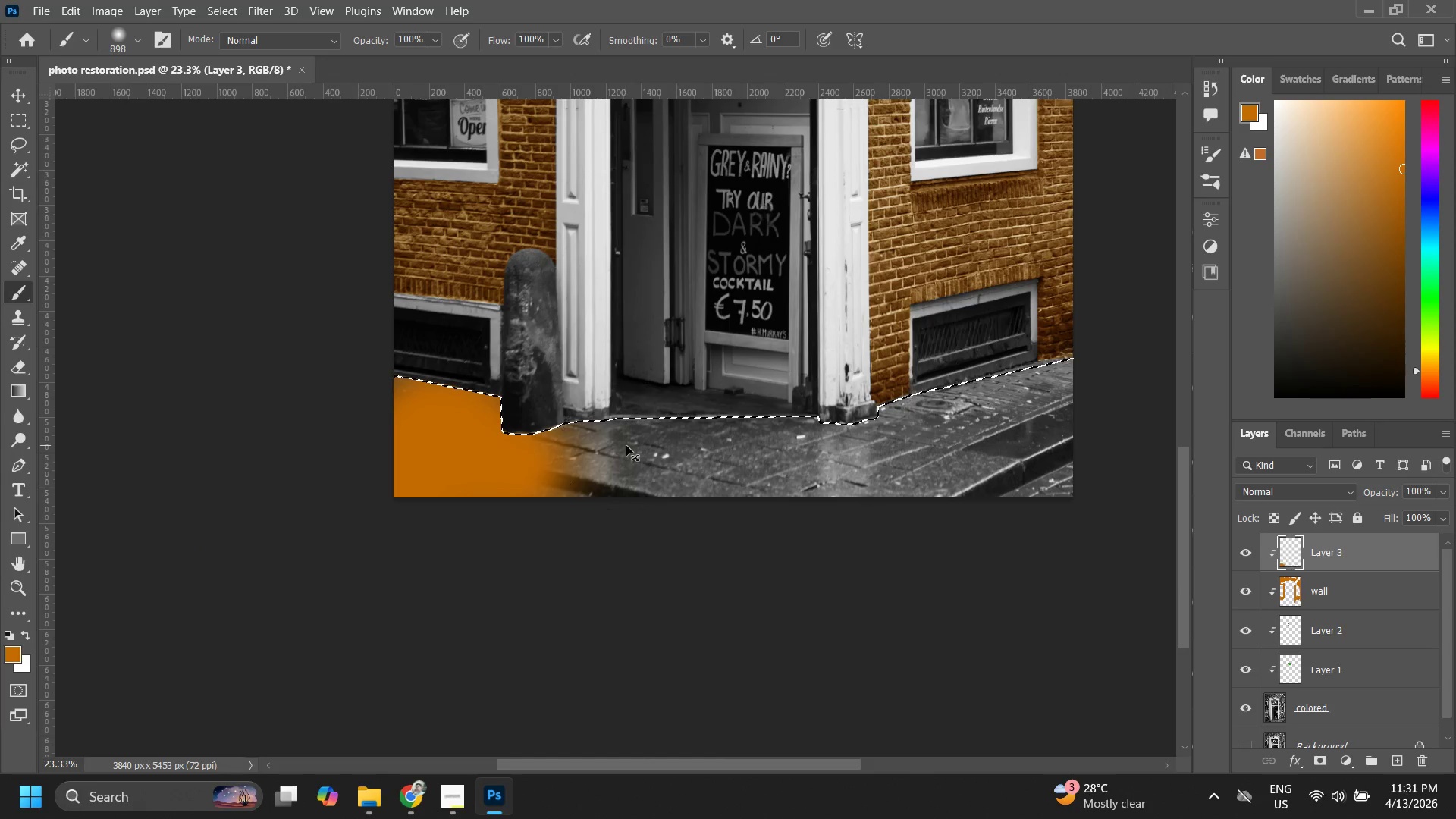 
key(Control+Z)
 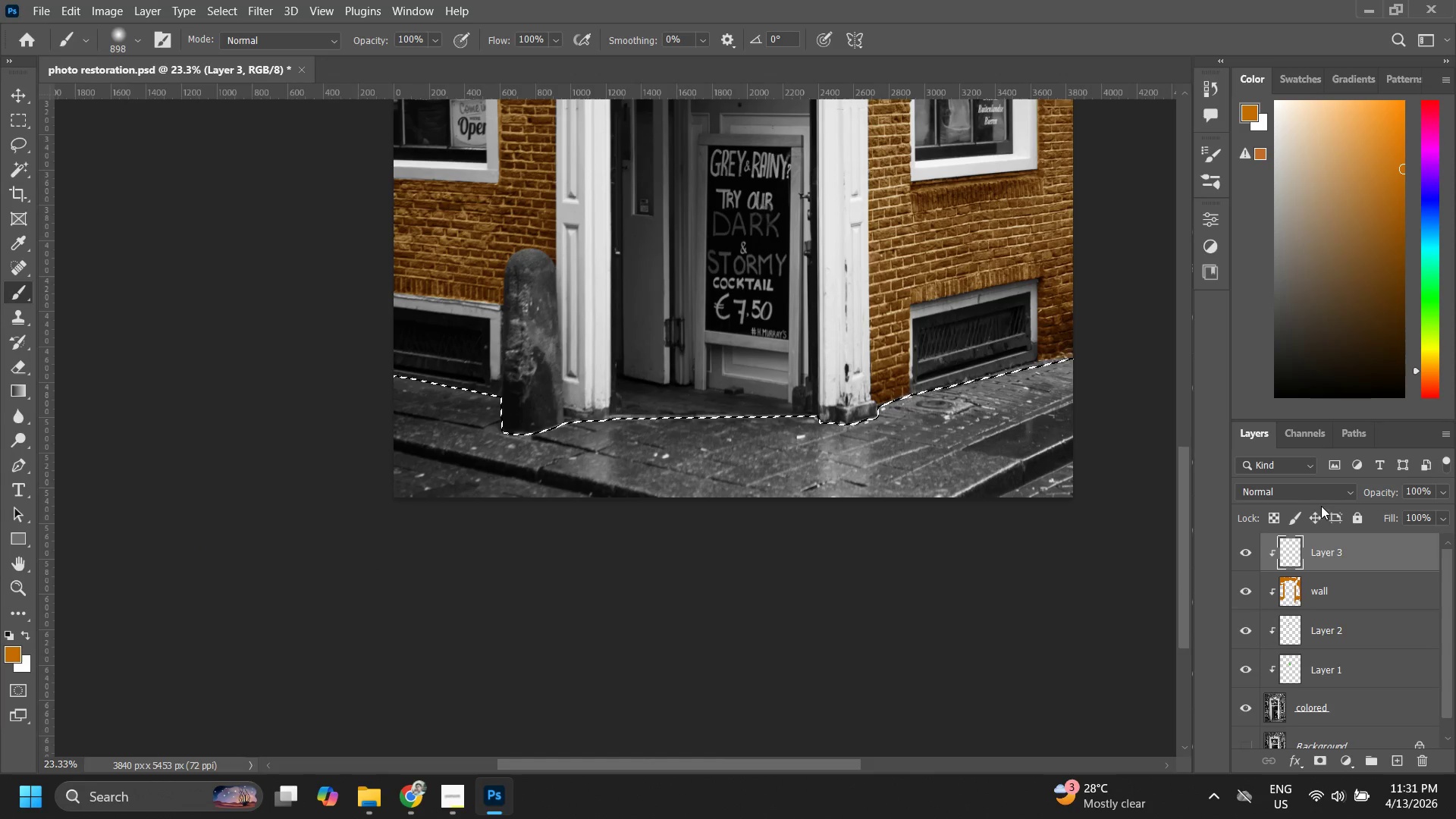 
left_click([1303, 491])
 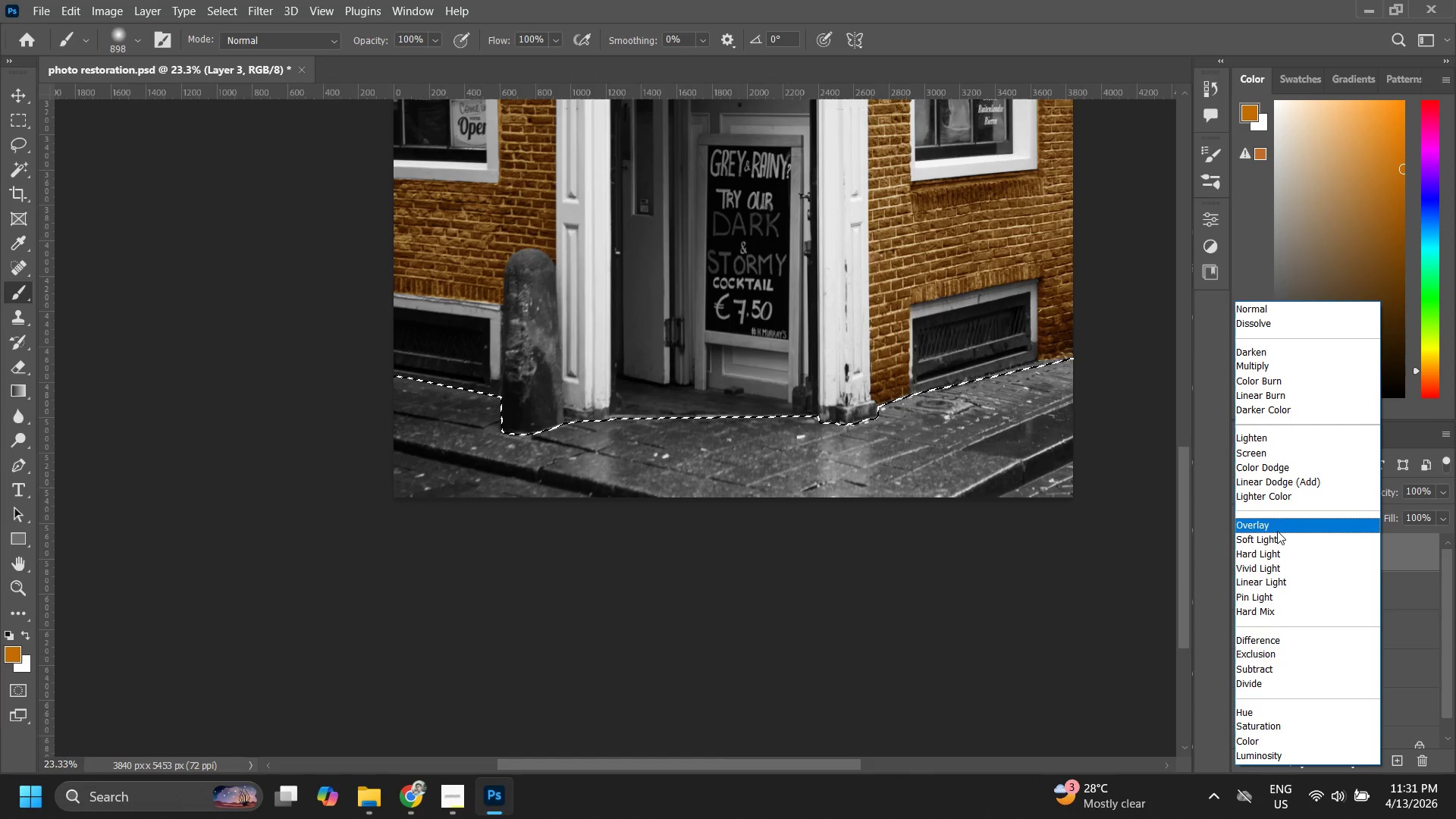 
left_click([1277, 531])
 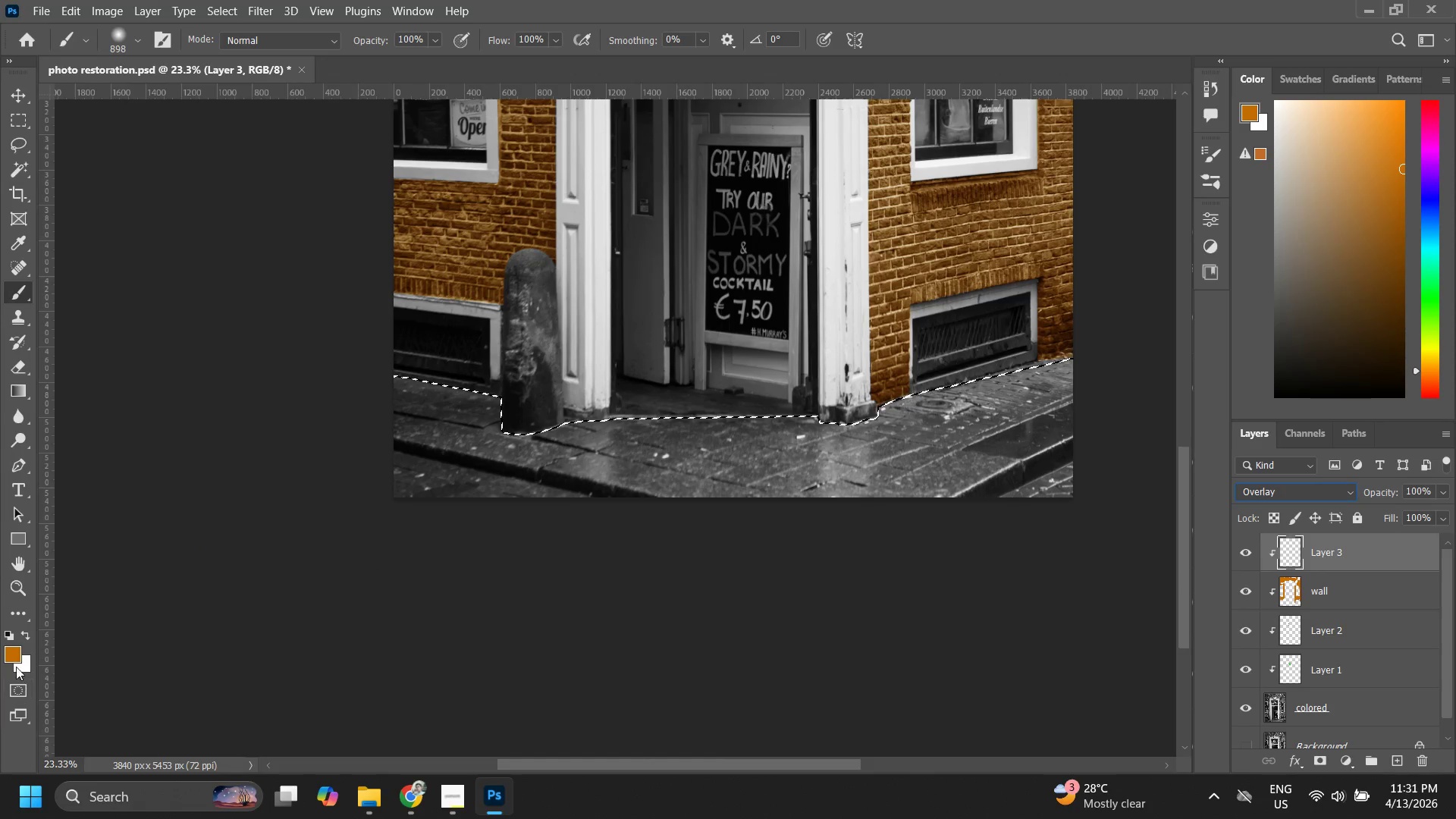 
left_click_drag(start_coordinate=[15, 653], to_coordinate=[738, 333])
 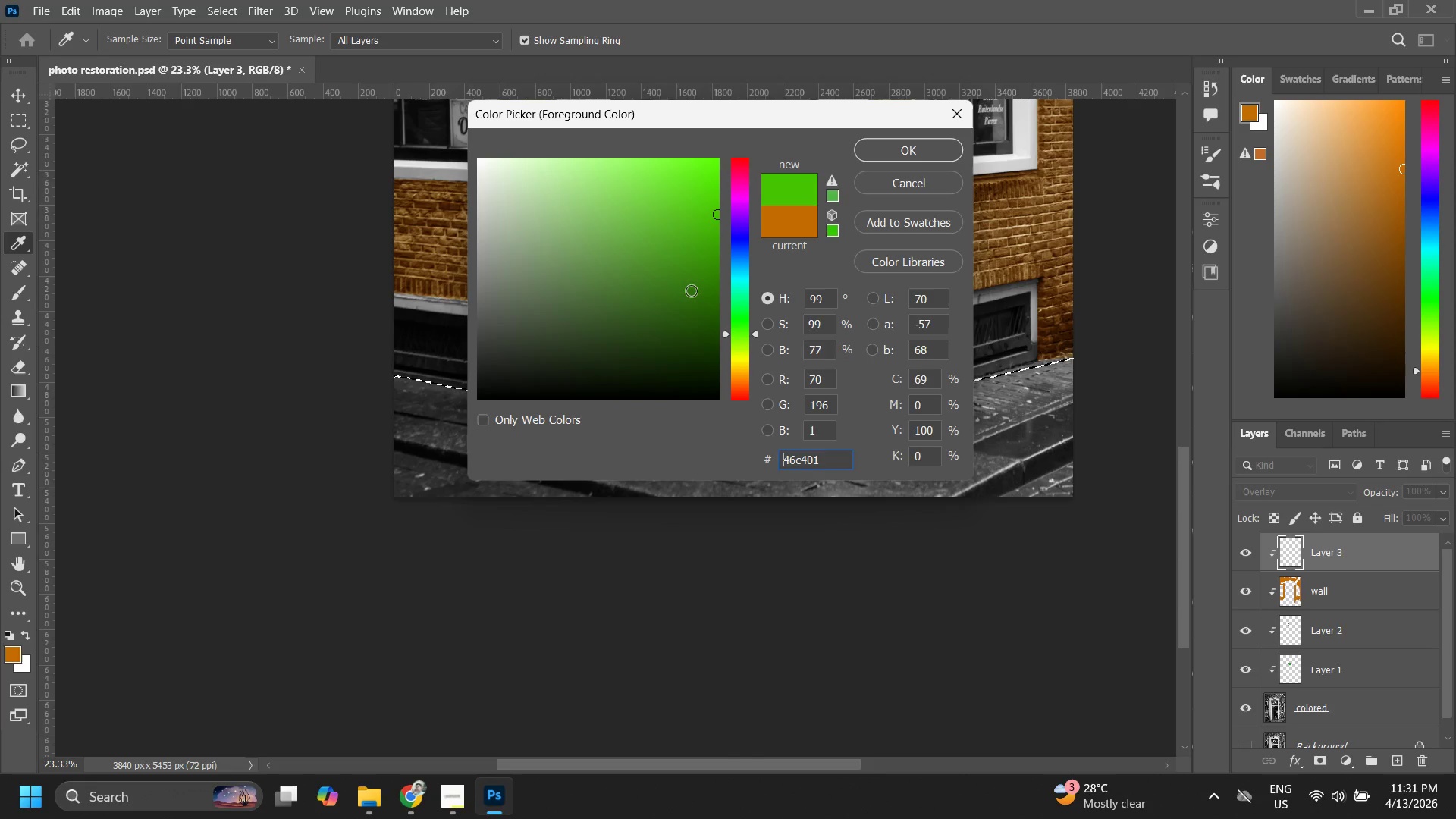 
left_click_drag(start_coordinate=[691, 289], to_coordinate=[552, 328])
 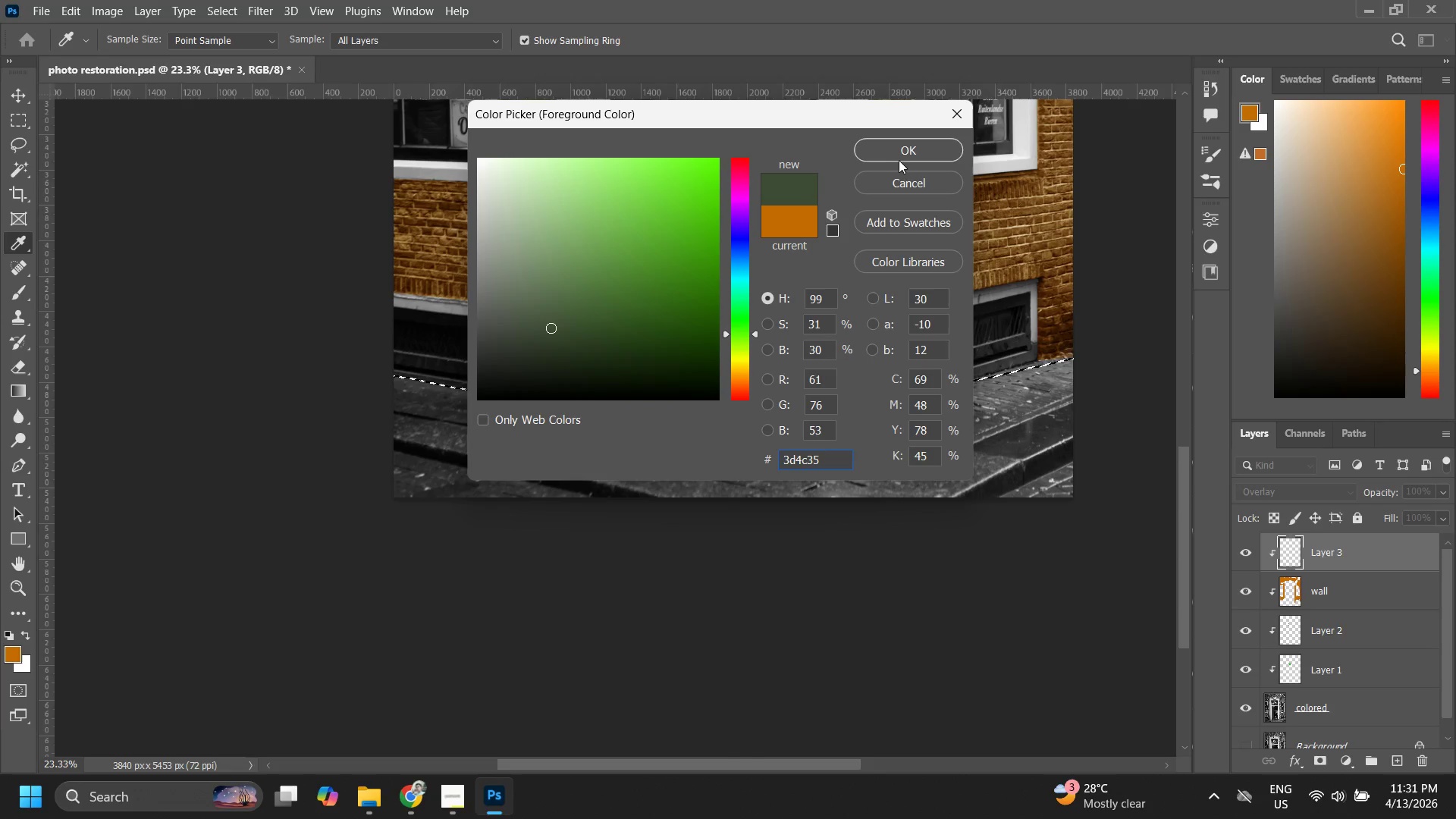 
left_click([900, 152])
 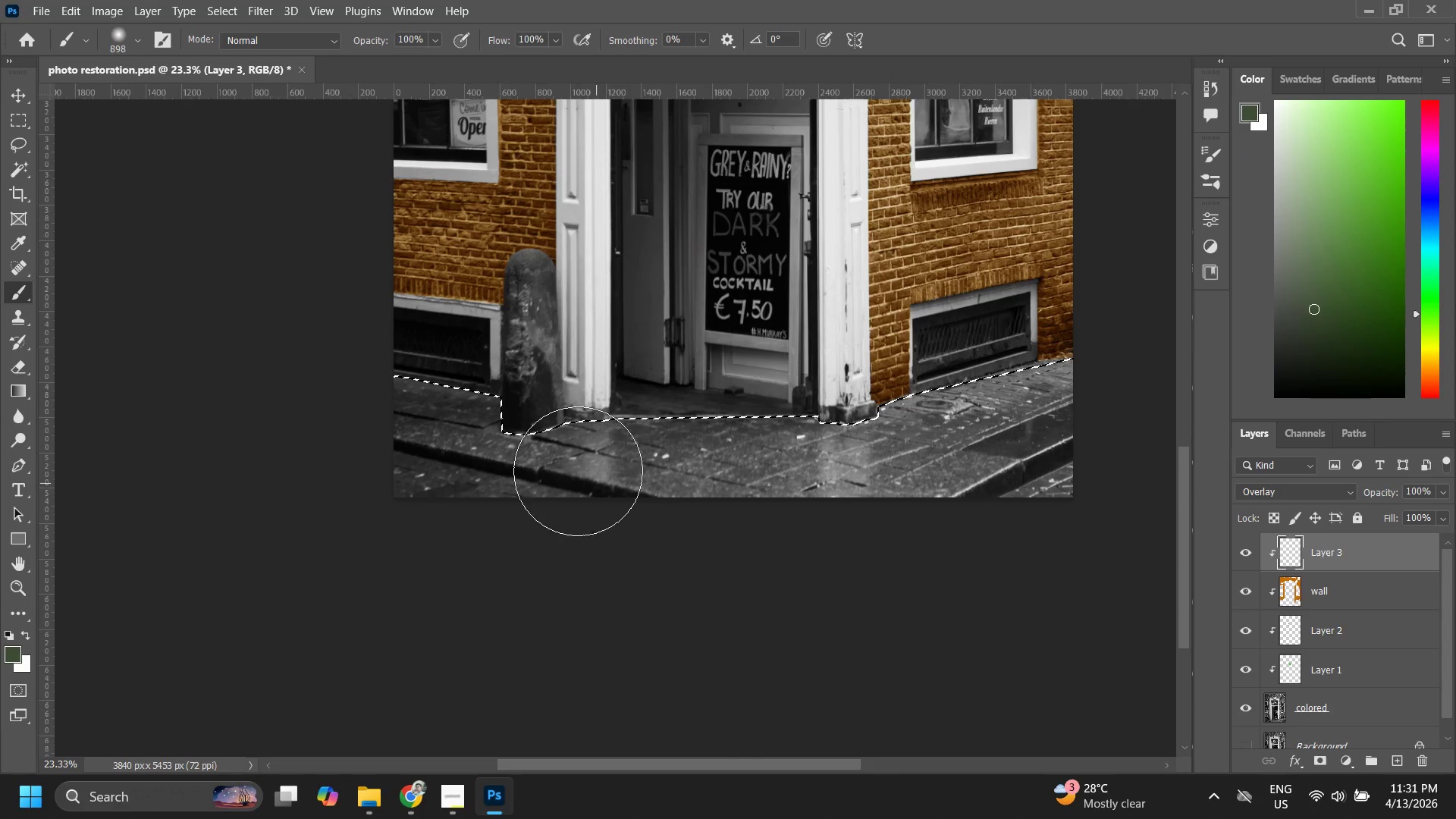 
left_click_drag(start_coordinate=[576, 449], to_coordinate=[453, 452])
 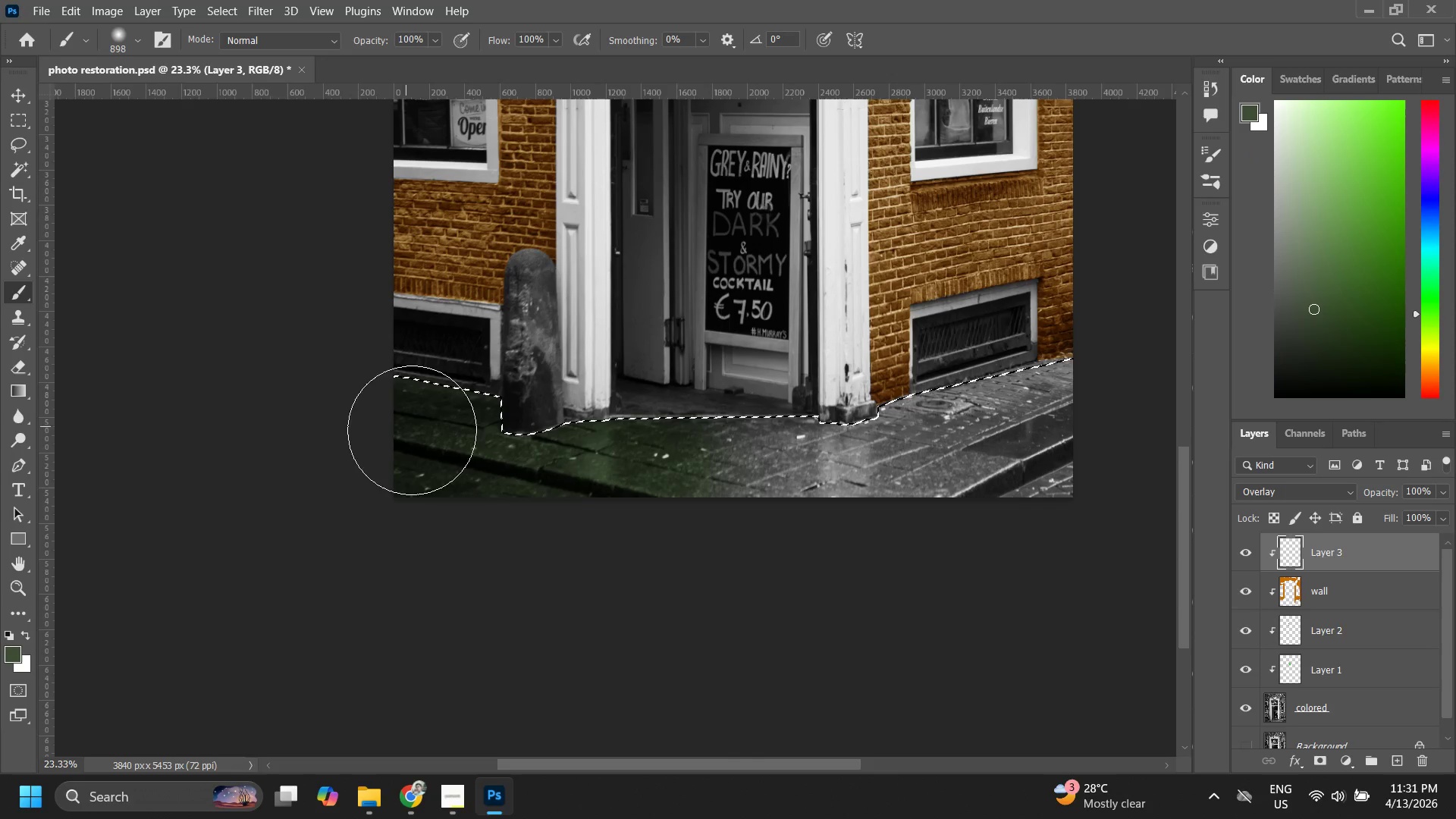 
left_click_drag(start_coordinate=[420, 435], to_coordinate=[708, 488])
 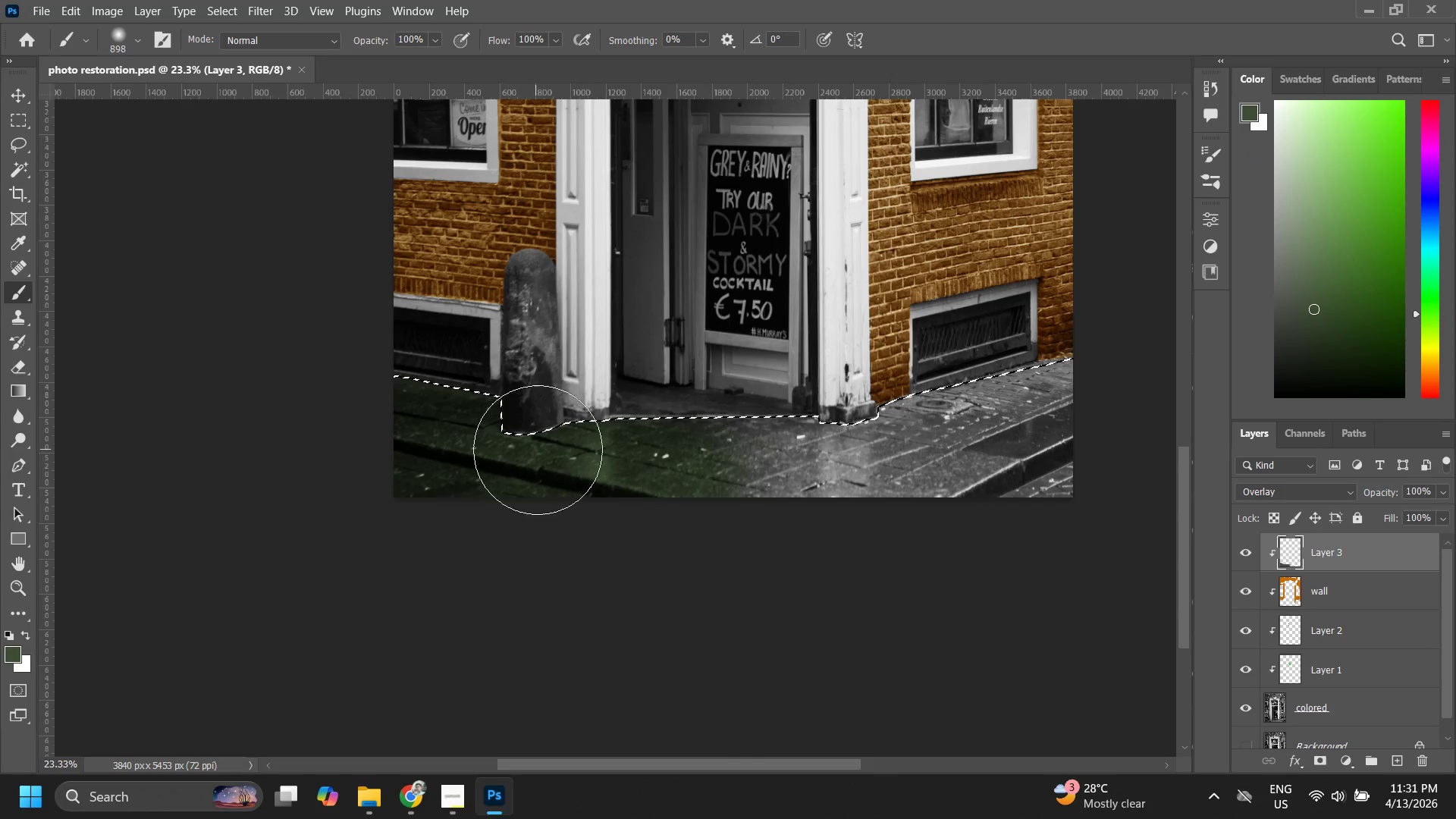 
left_click_drag(start_coordinate=[538, 450], to_coordinate=[981, 438])
 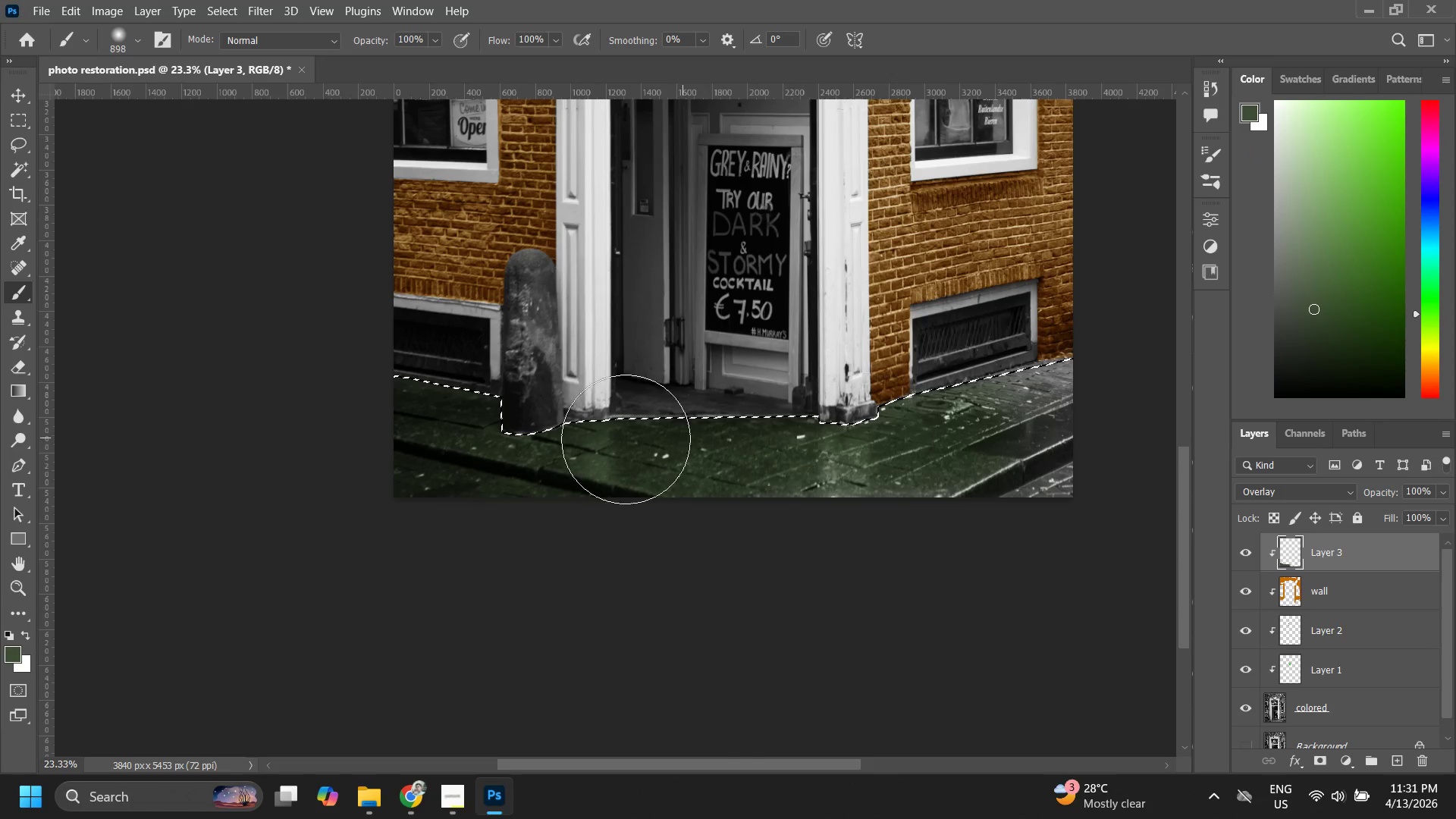 
left_click_drag(start_coordinate=[628, 443], to_coordinate=[707, 547])
 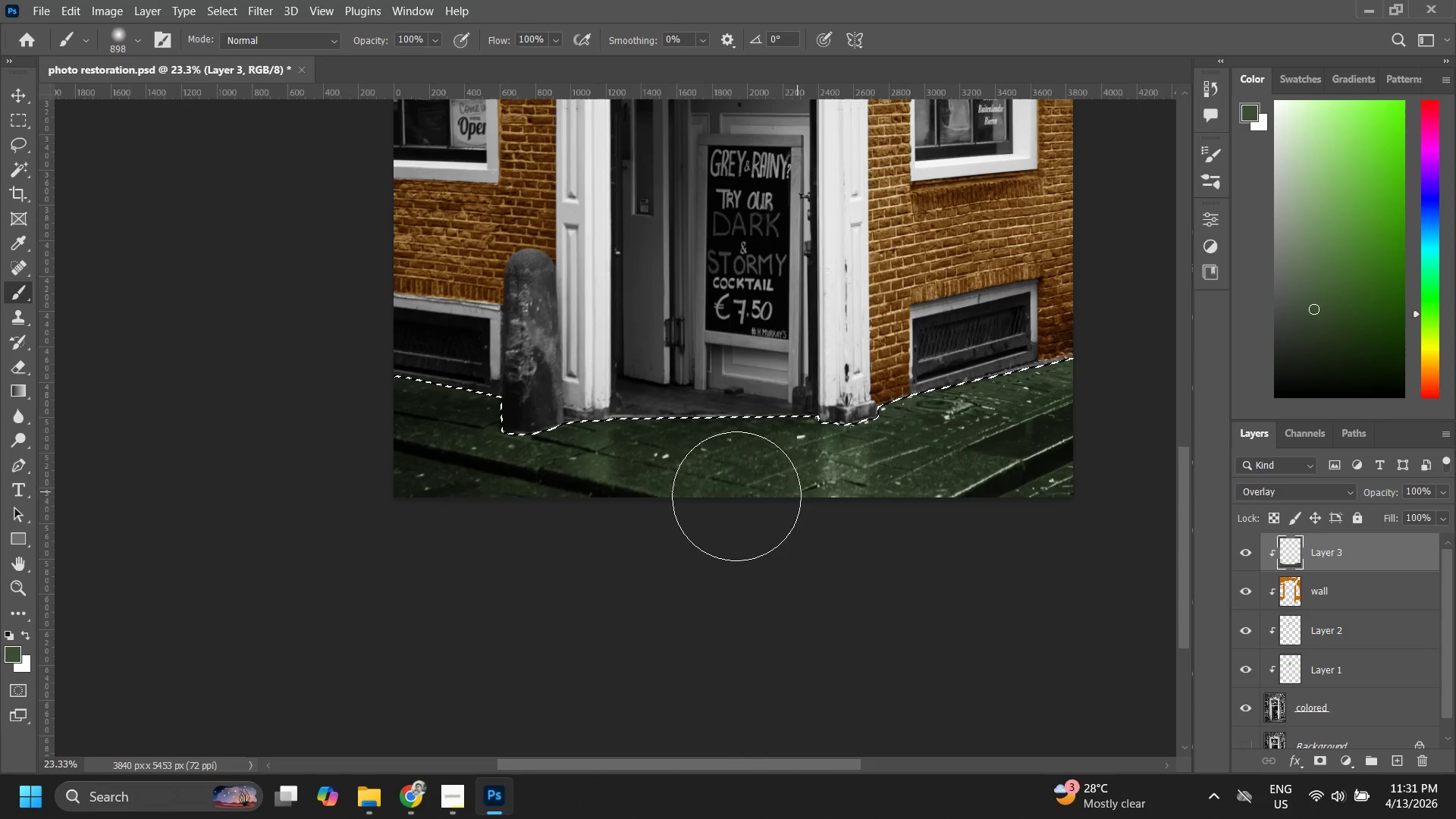 
left_click_drag(start_coordinate=[730, 493], to_coordinate=[492, 491])
 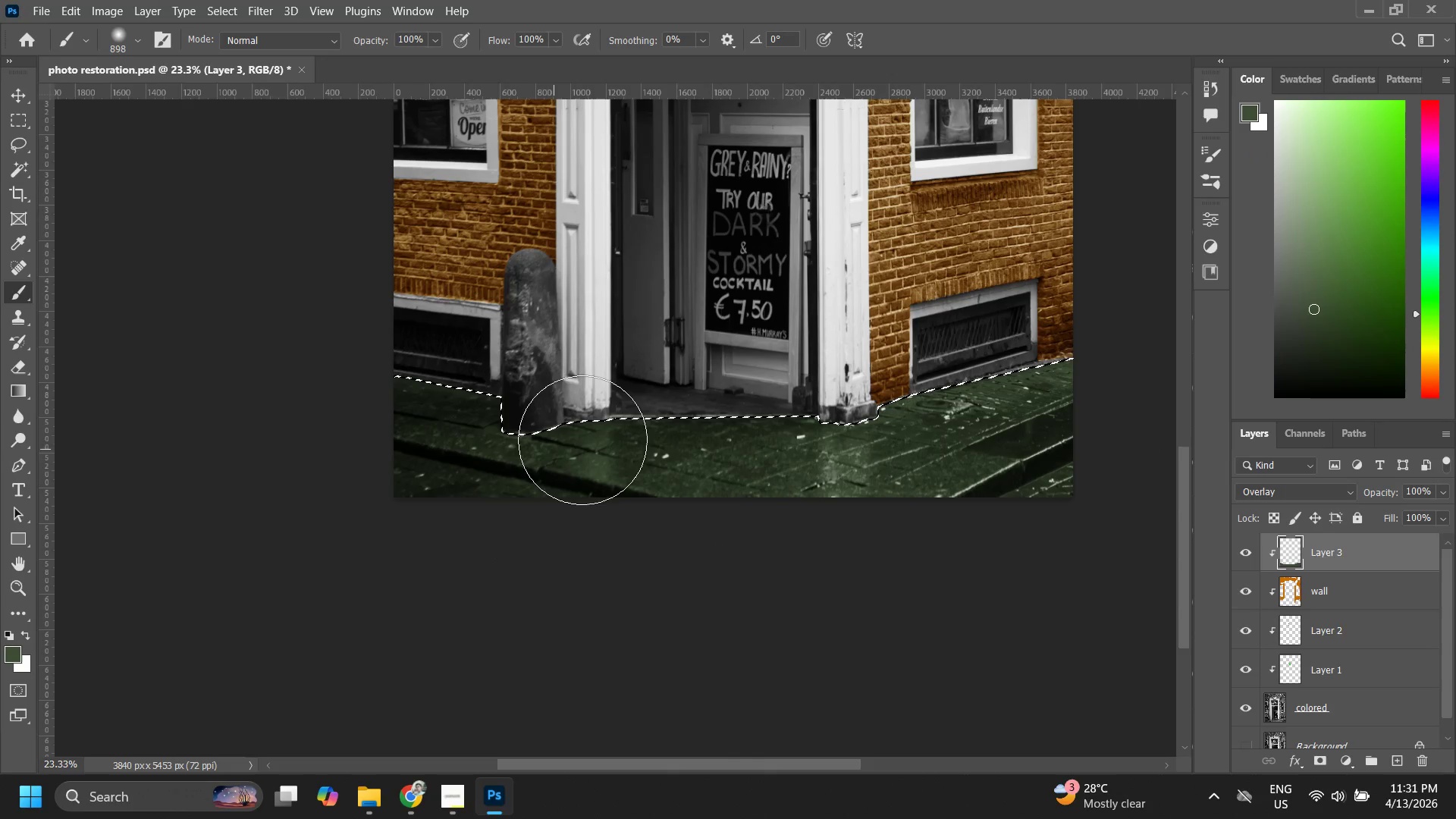 
left_click_drag(start_coordinate=[584, 438], to_coordinate=[407, 489])
 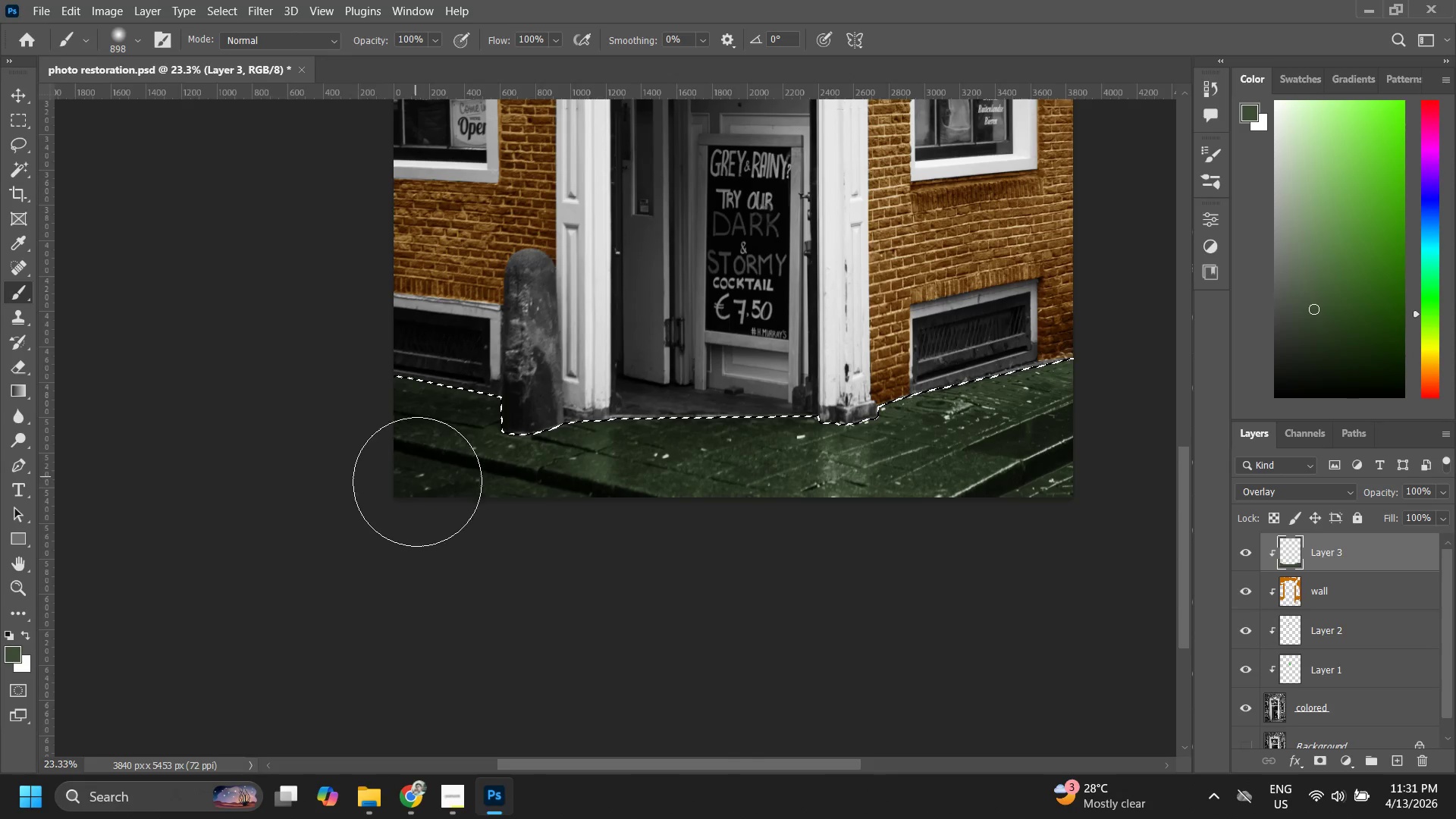 
key(Control+ControlLeft)
 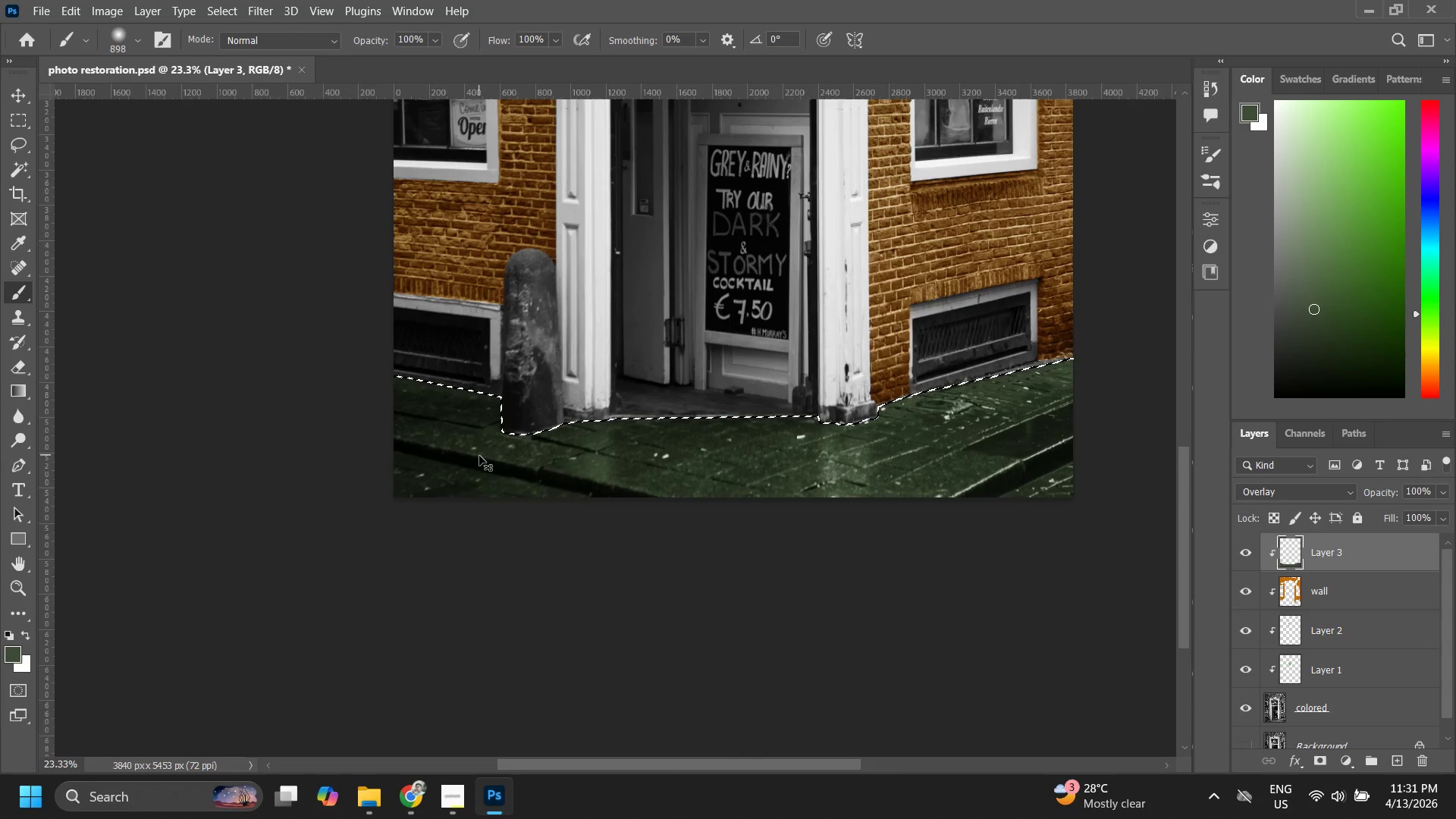 
key(Control+D)
 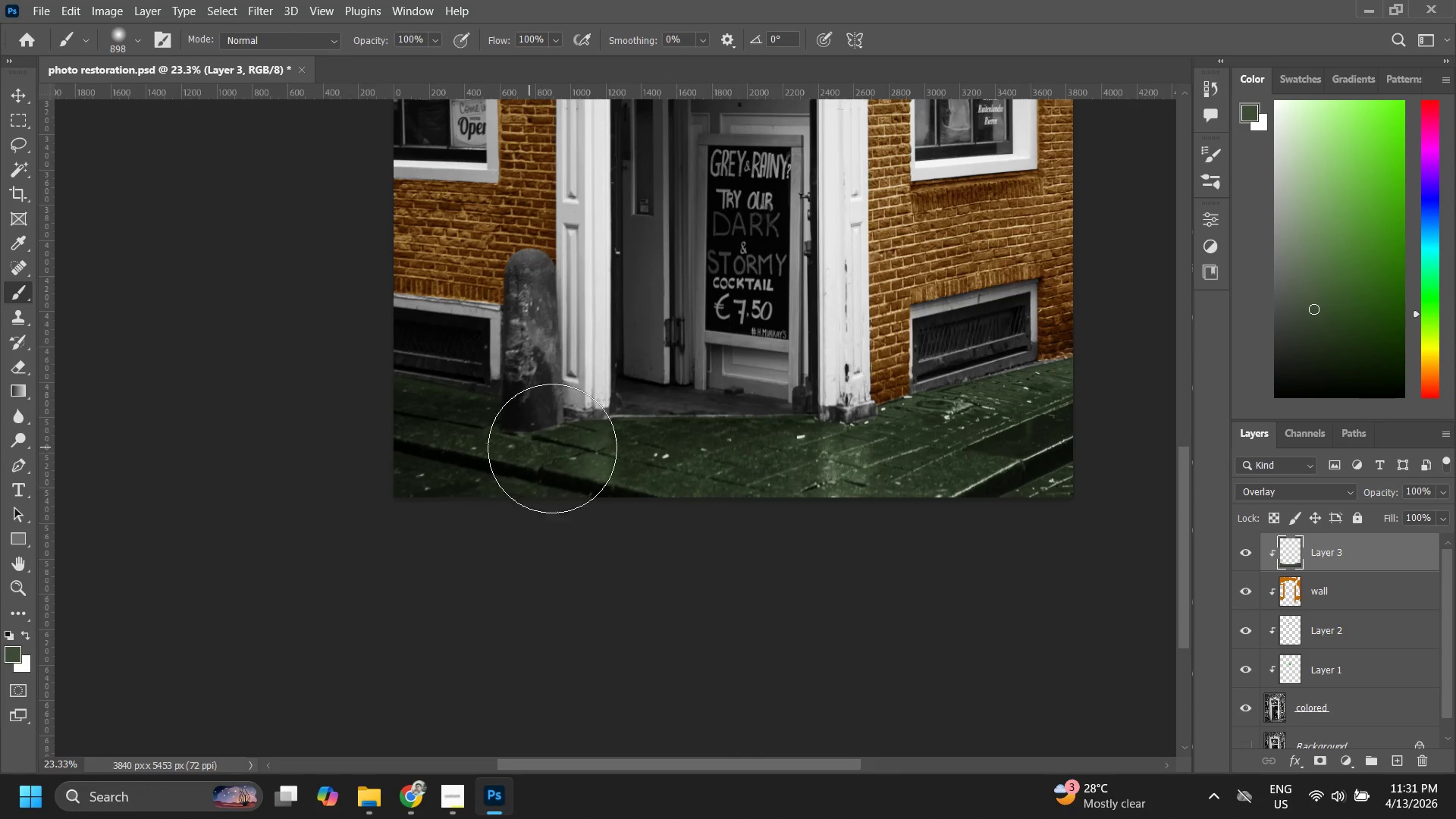 
type(zz)
 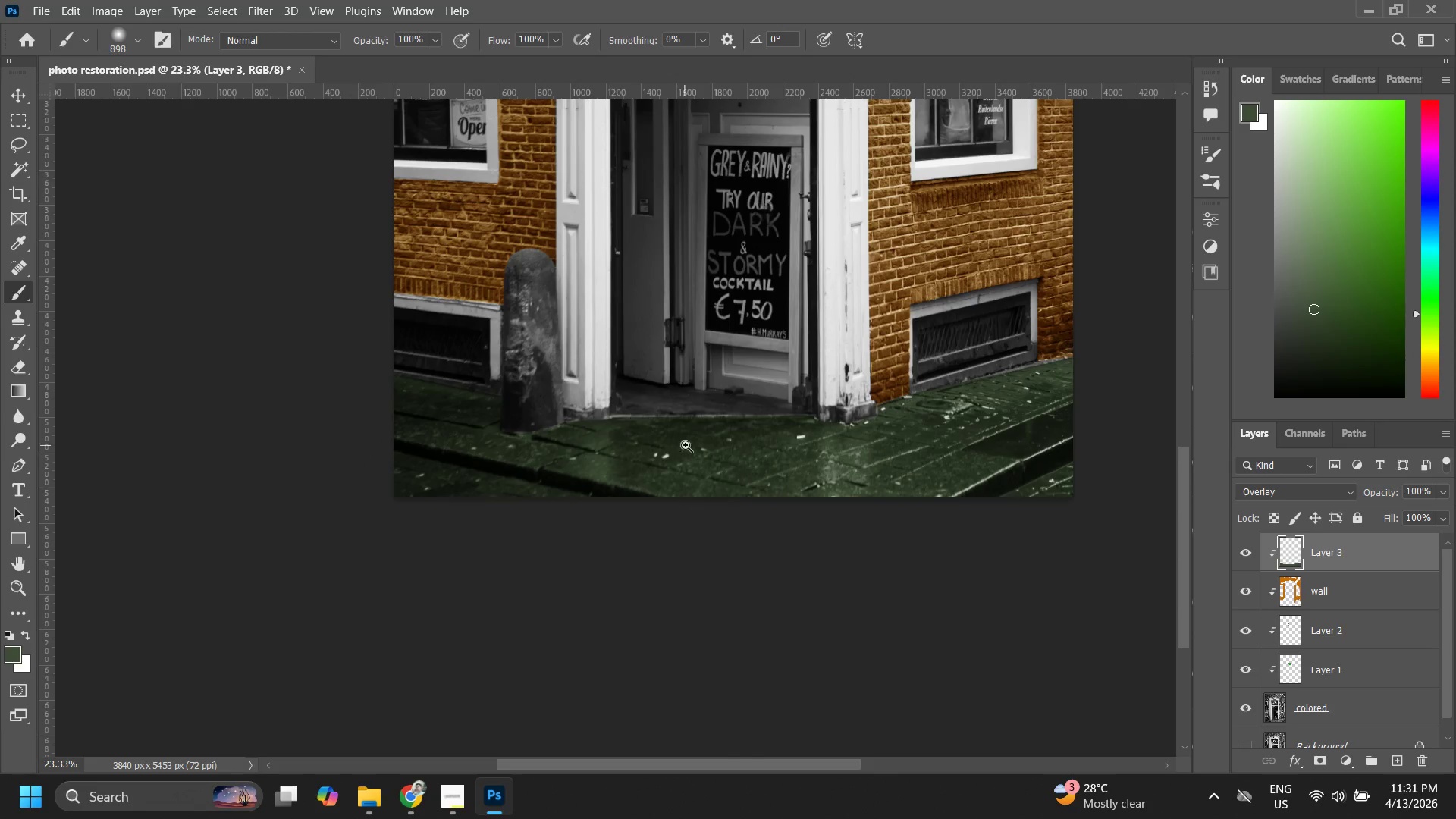 
left_click_drag(start_coordinate=[670, 448], to_coordinate=[638, 560])
 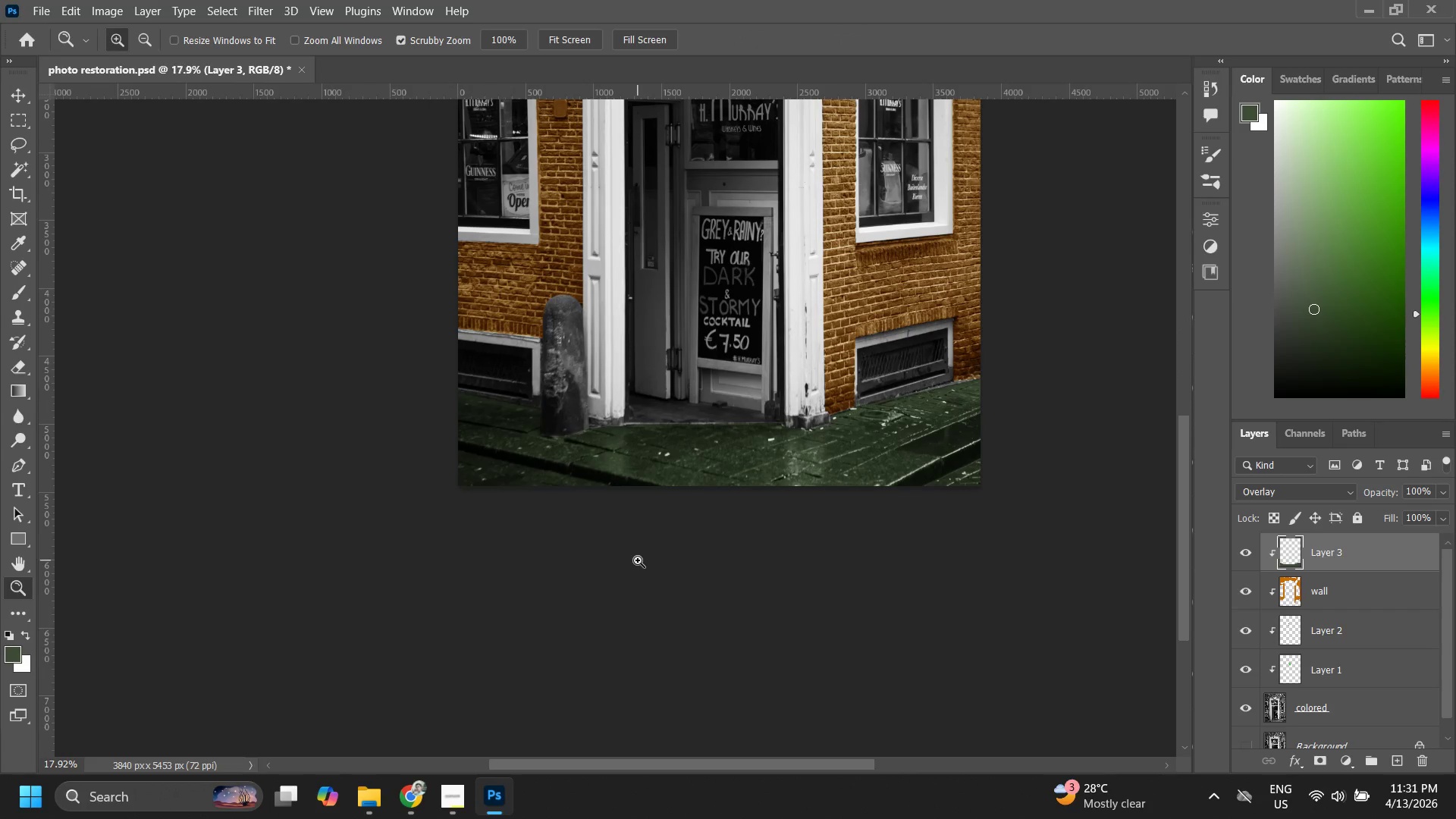 
key(Z)
 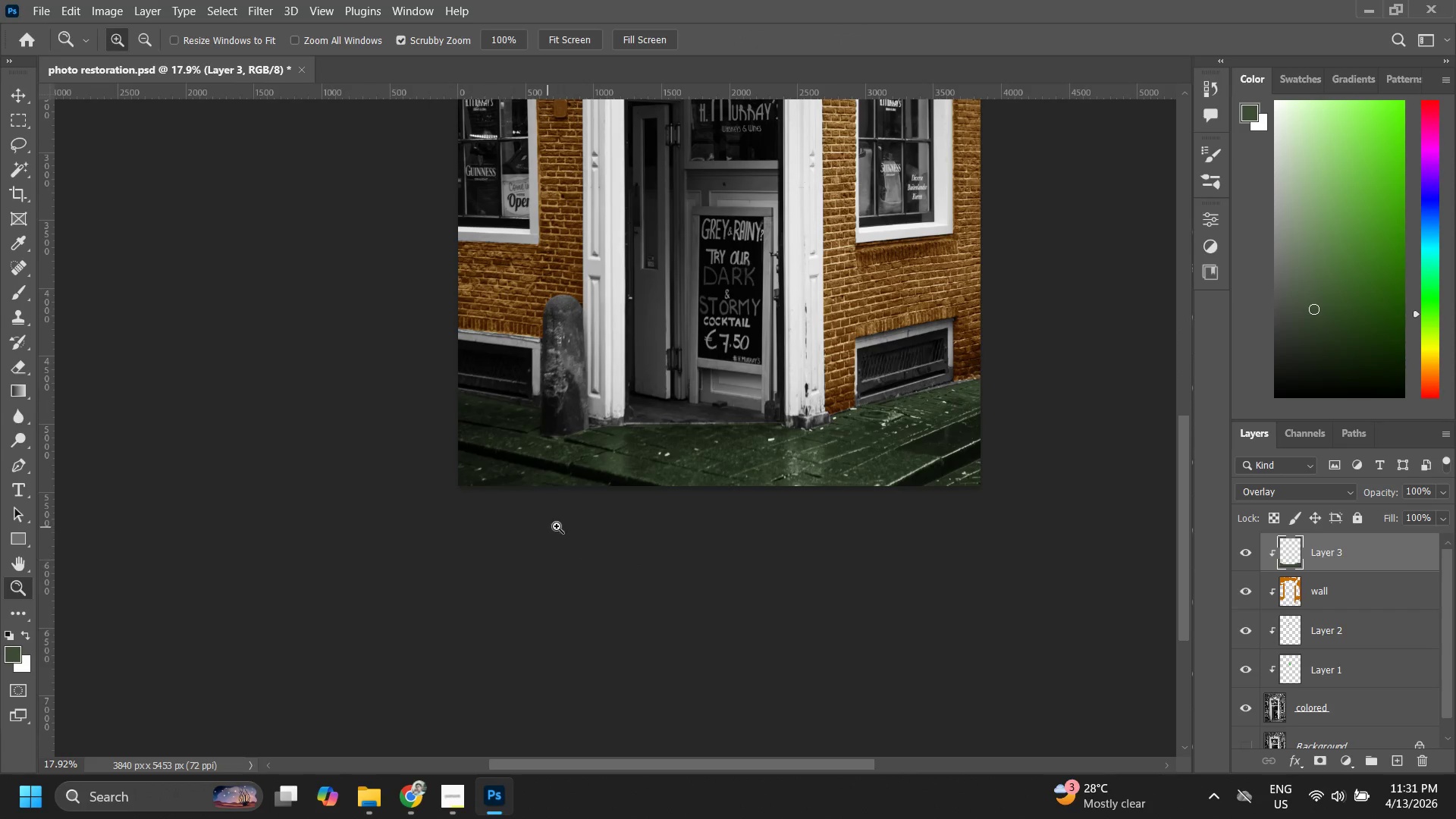 
left_click_drag(start_coordinate=[565, 521], to_coordinate=[688, 362])
 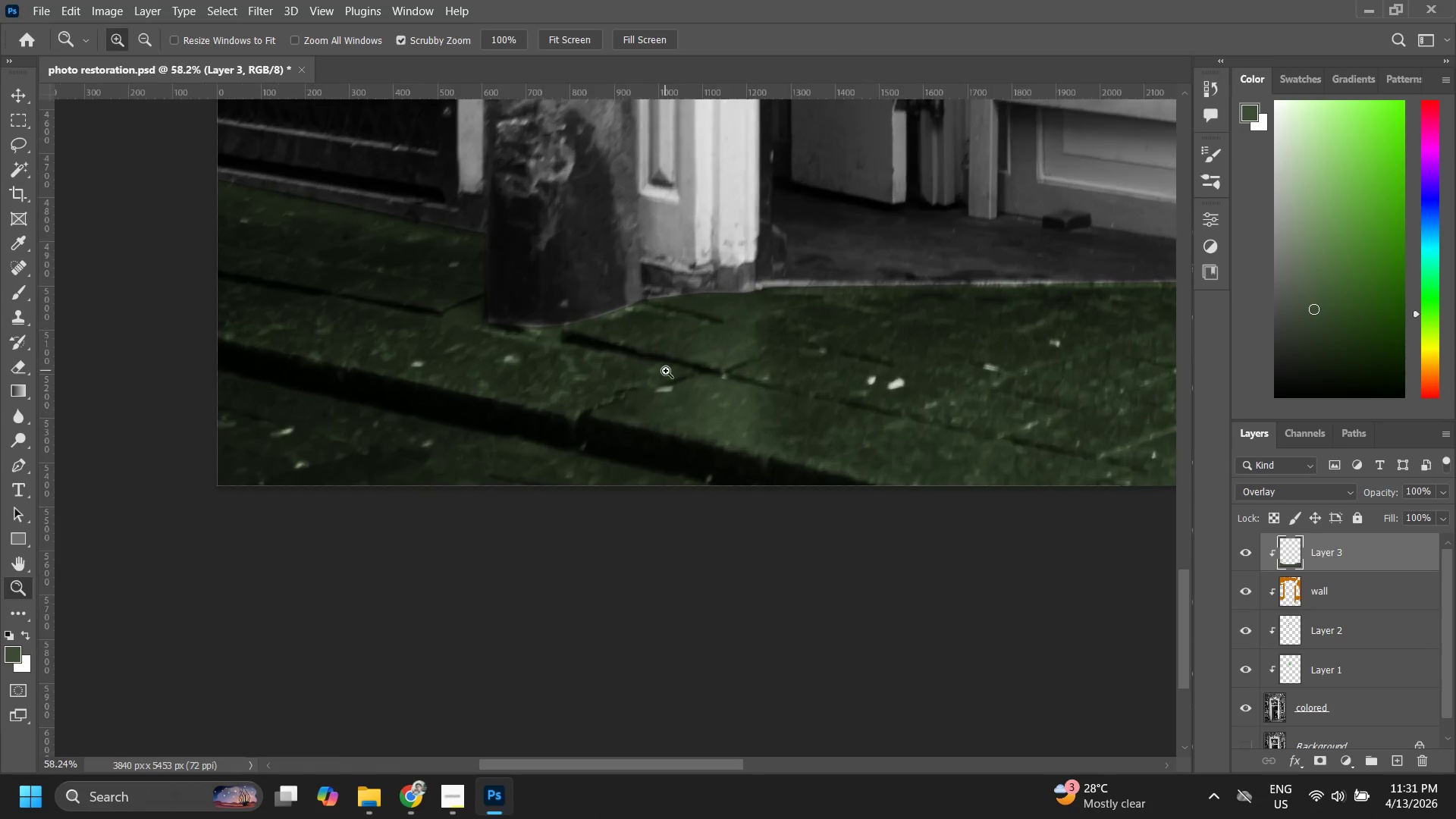 
hold_key(key=Space, duration=0.52)
 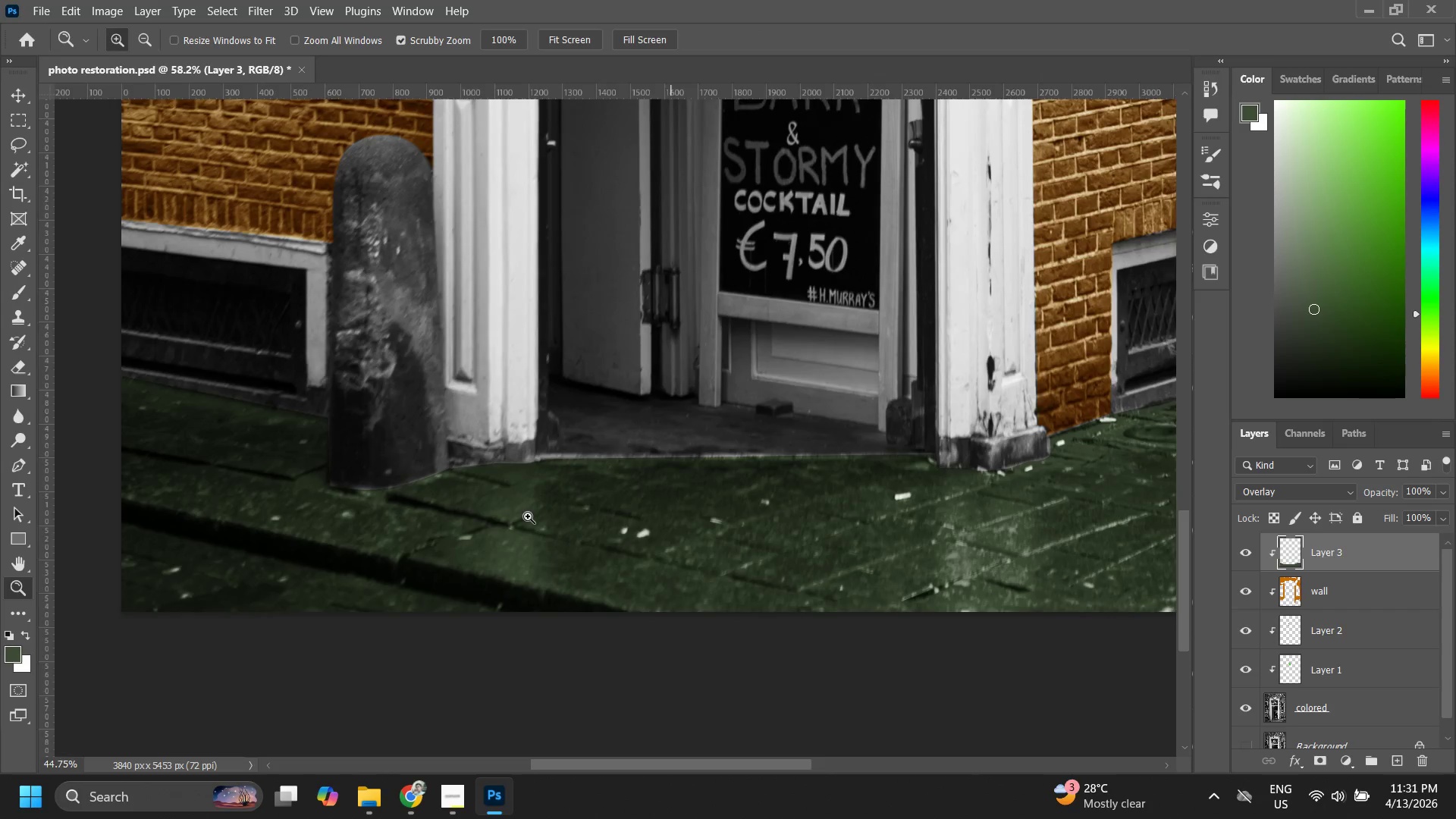 
left_click_drag(start_coordinate=[725, 335], to_coordinate=[516, 508])
 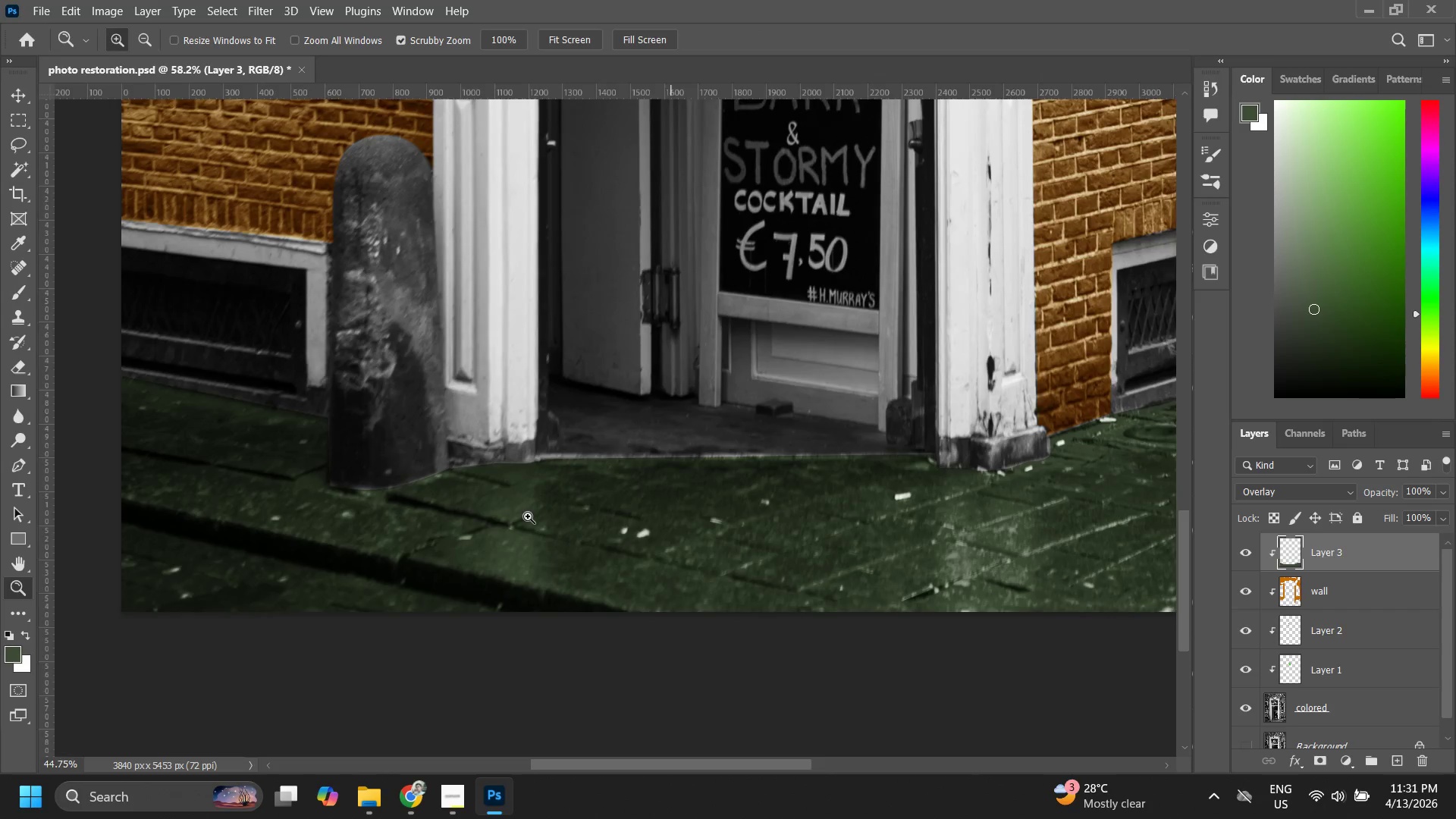 
key(Z)
 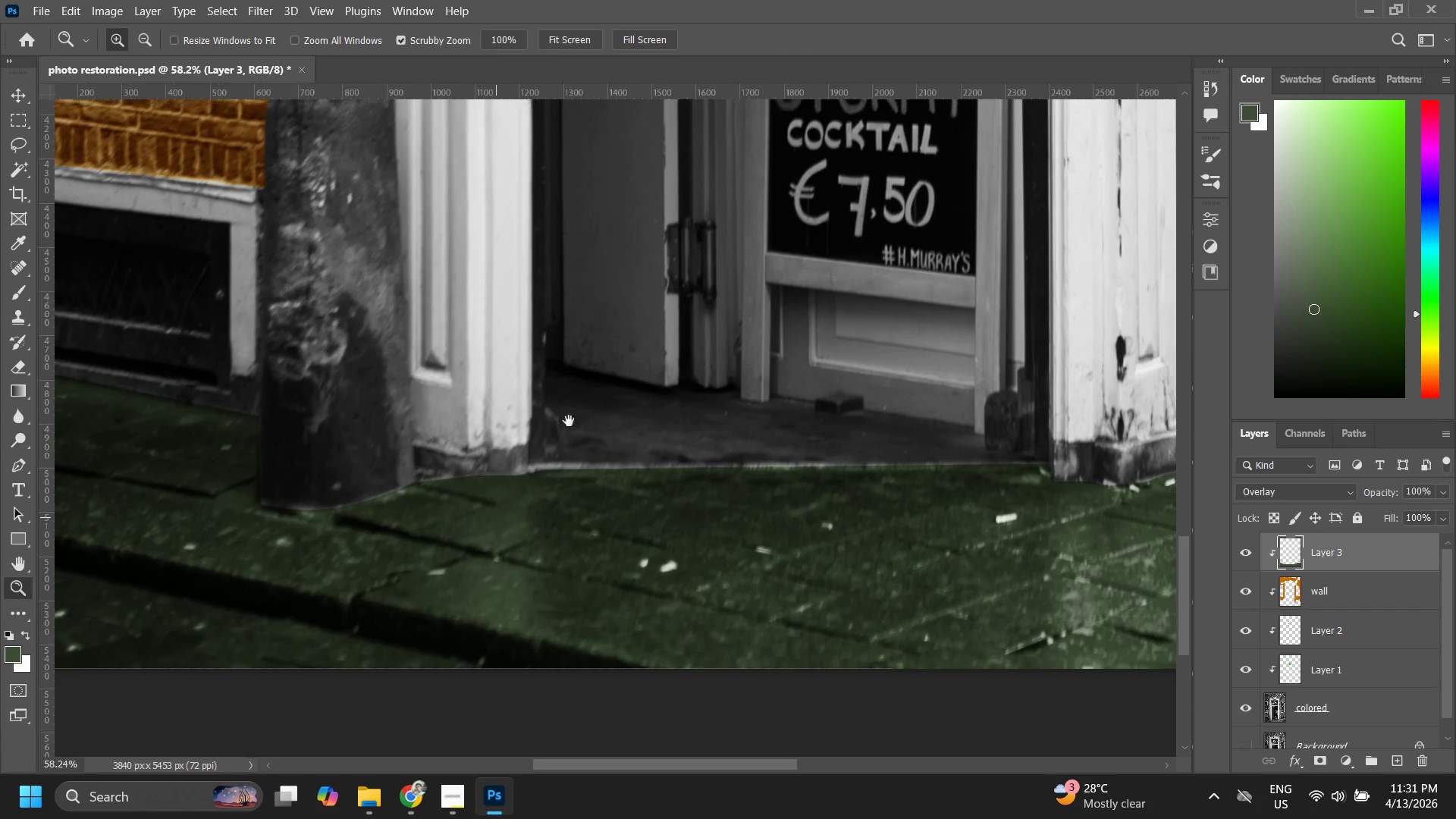 
left_click_drag(start_coordinate=[570, 419], to_coordinate=[472, 523])
 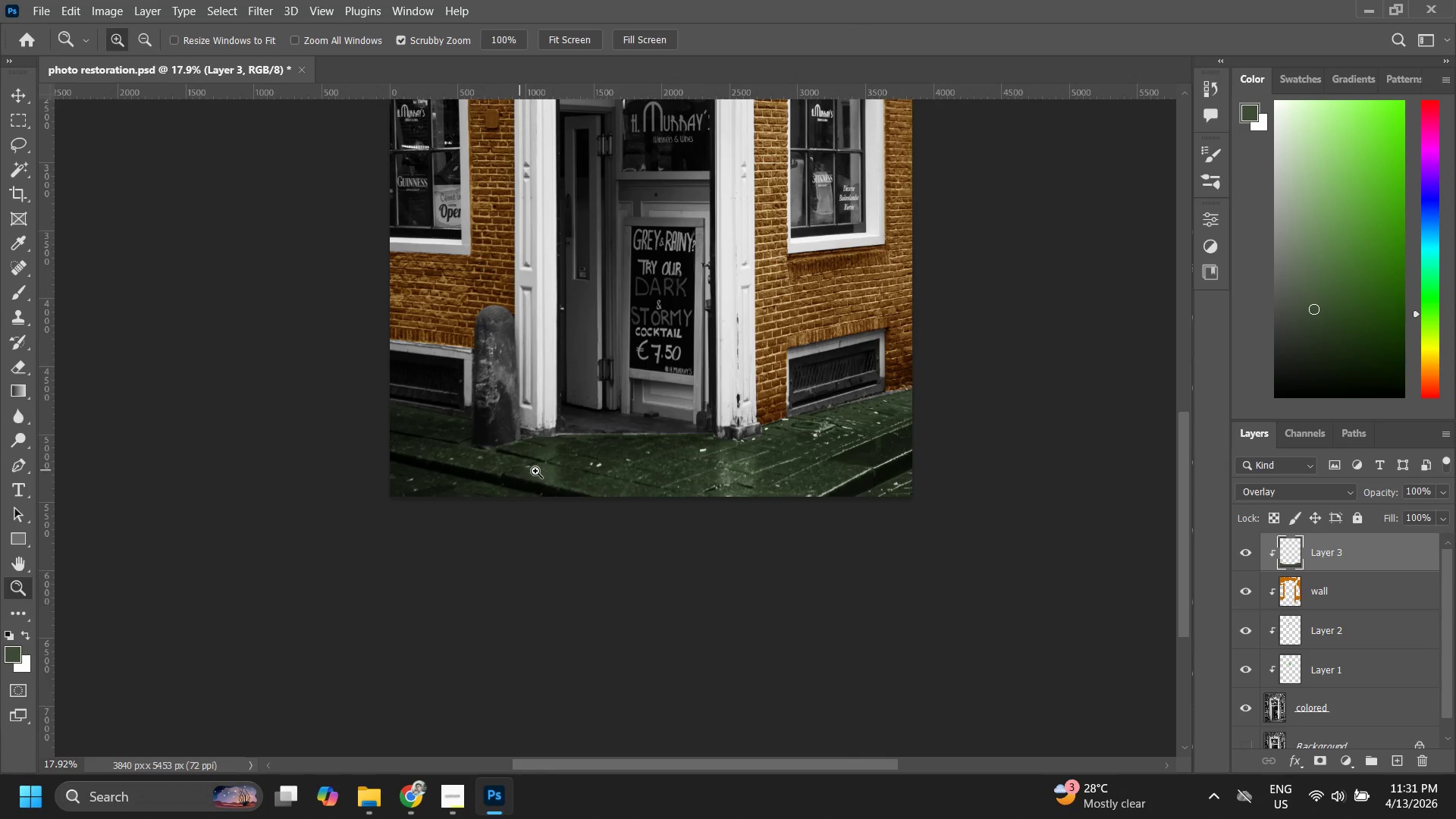 
left_click_drag(start_coordinate=[575, 450], to_coordinate=[697, 363])
 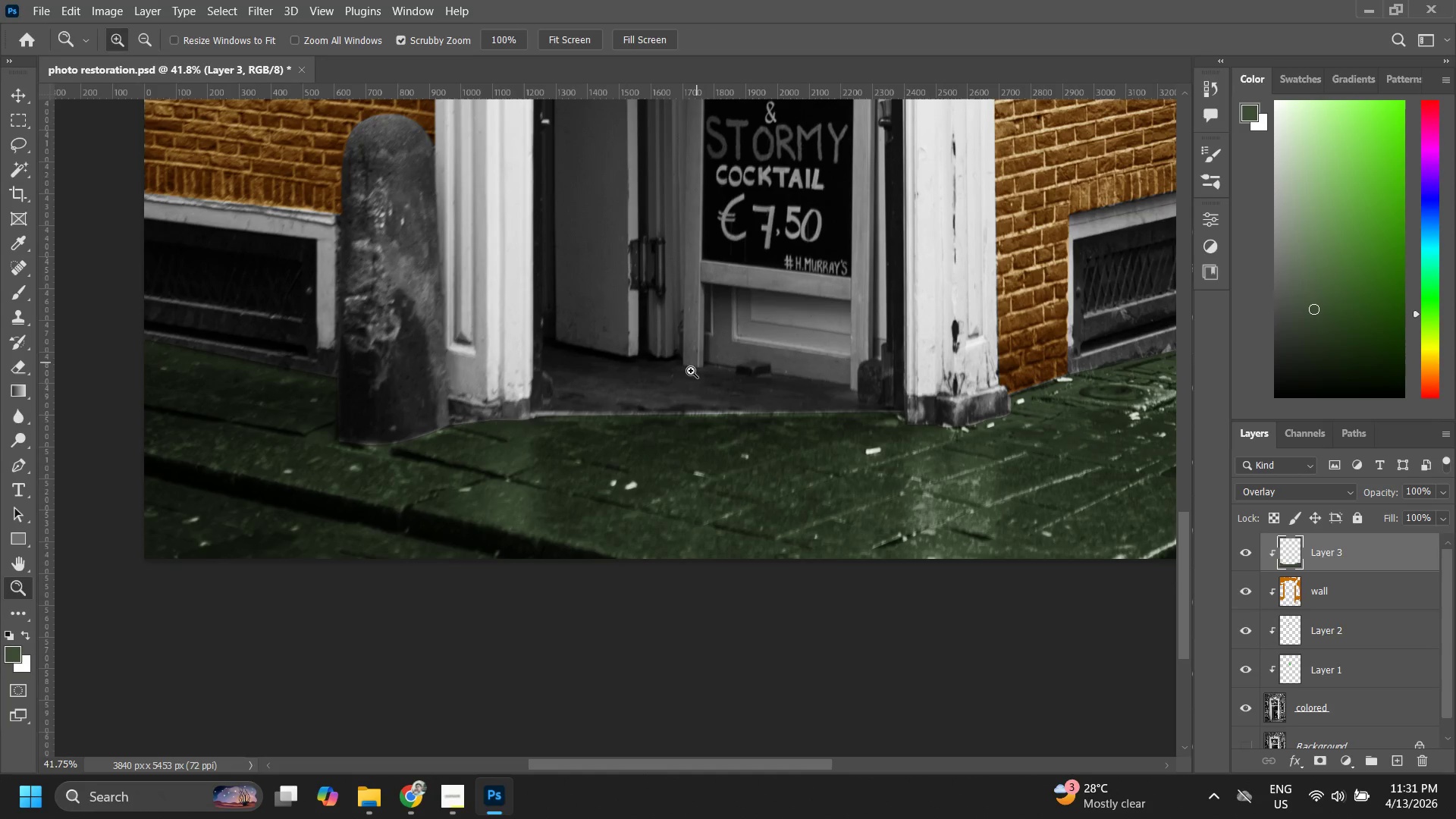 
left_click_drag(start_coordinate=[667, 391], to_coordinate=[682, 372])
 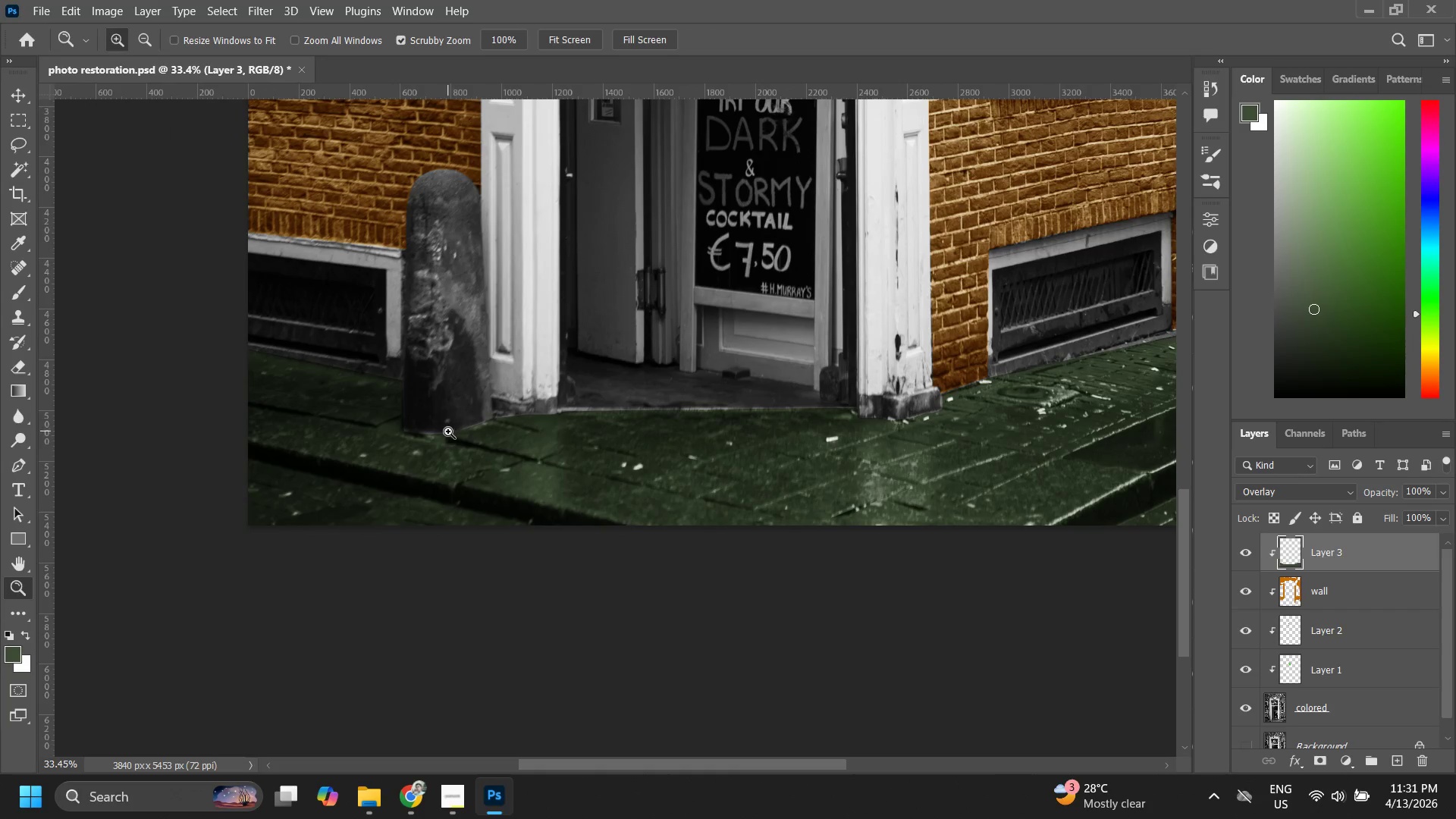 
left_click_drag(start_coordinate=[453, 427], to_coordinate=[507, 393])
 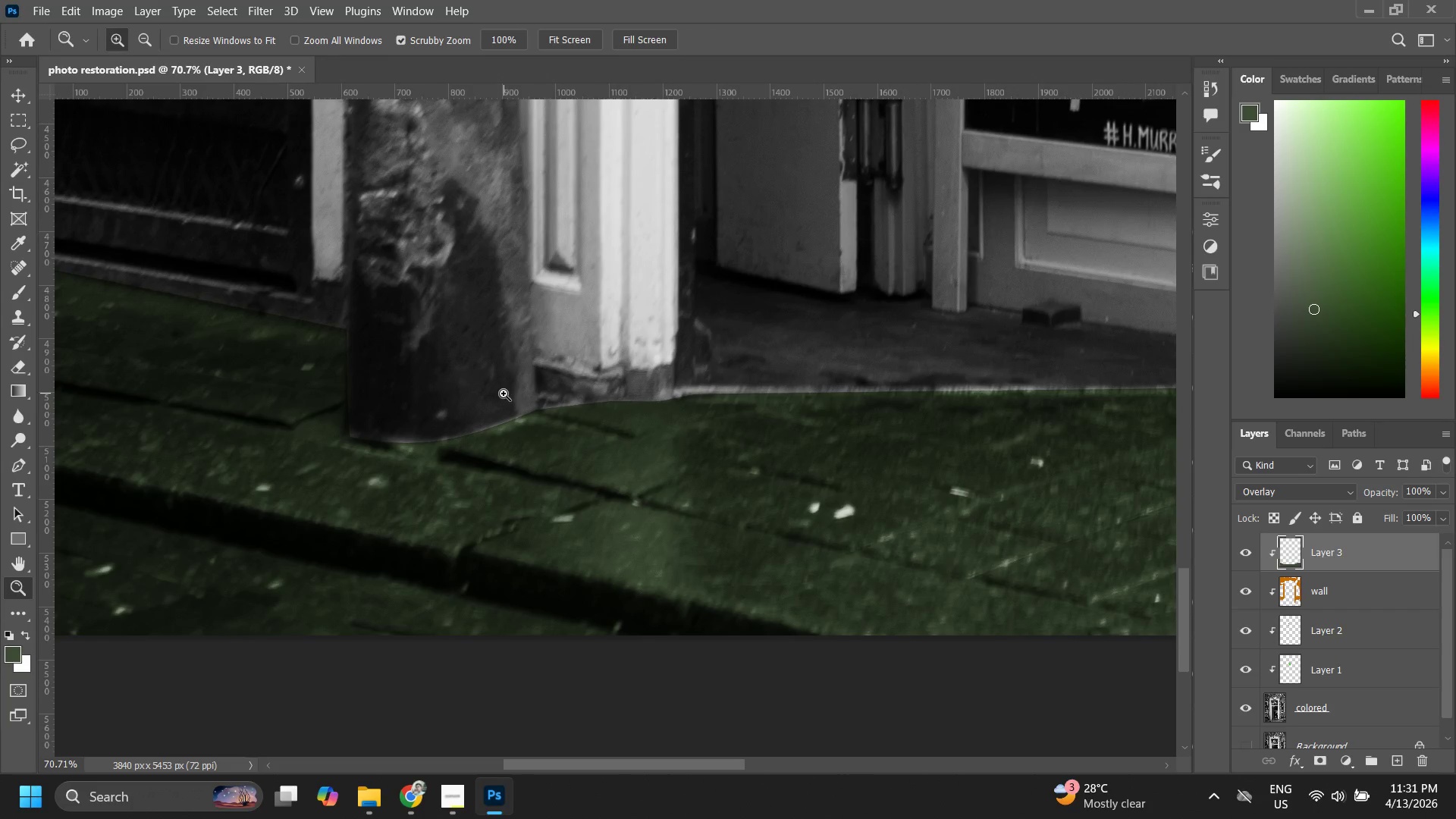 
key(B)
 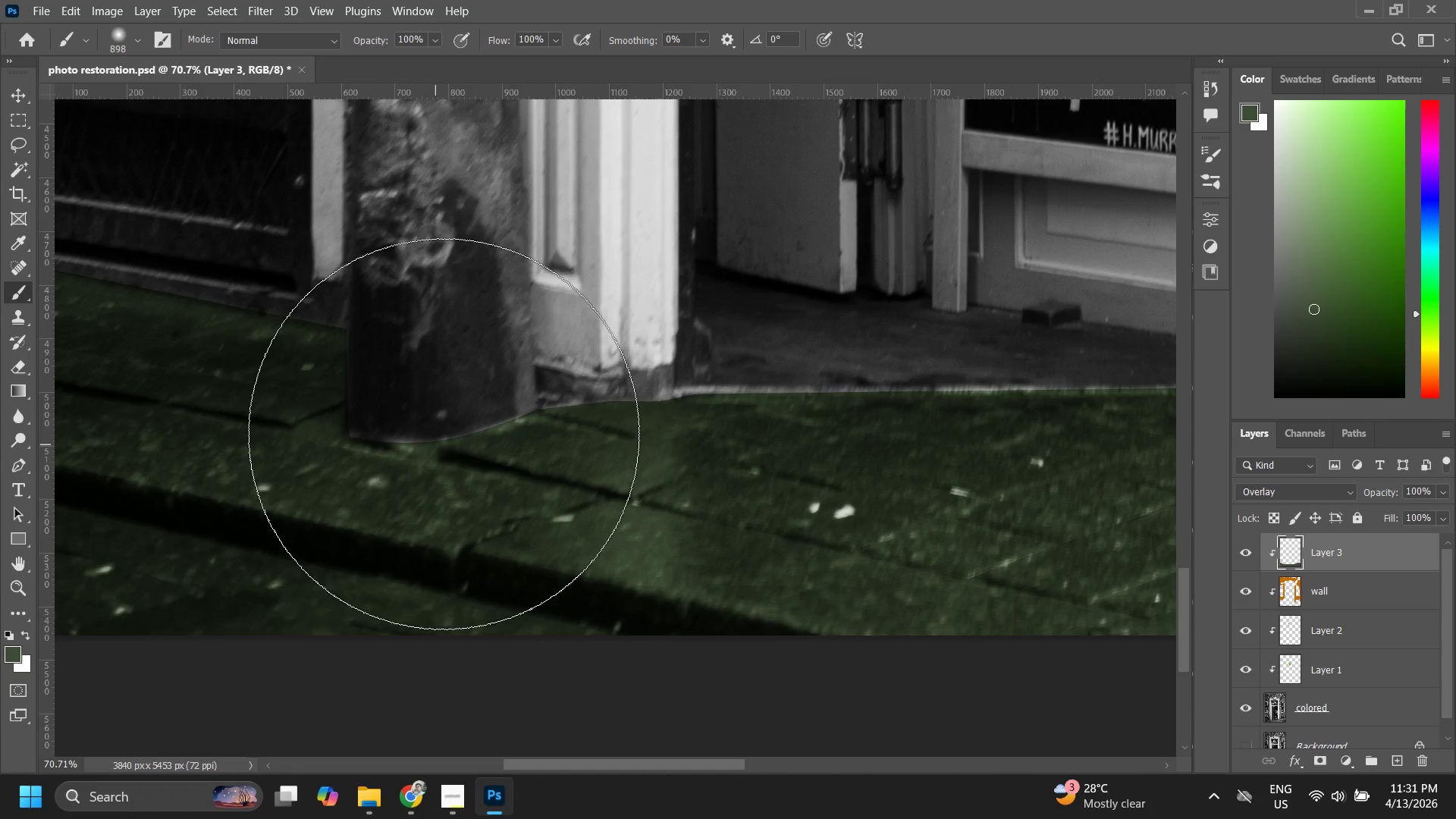 
hold_key(key=AltLeft, duration=1.5)
 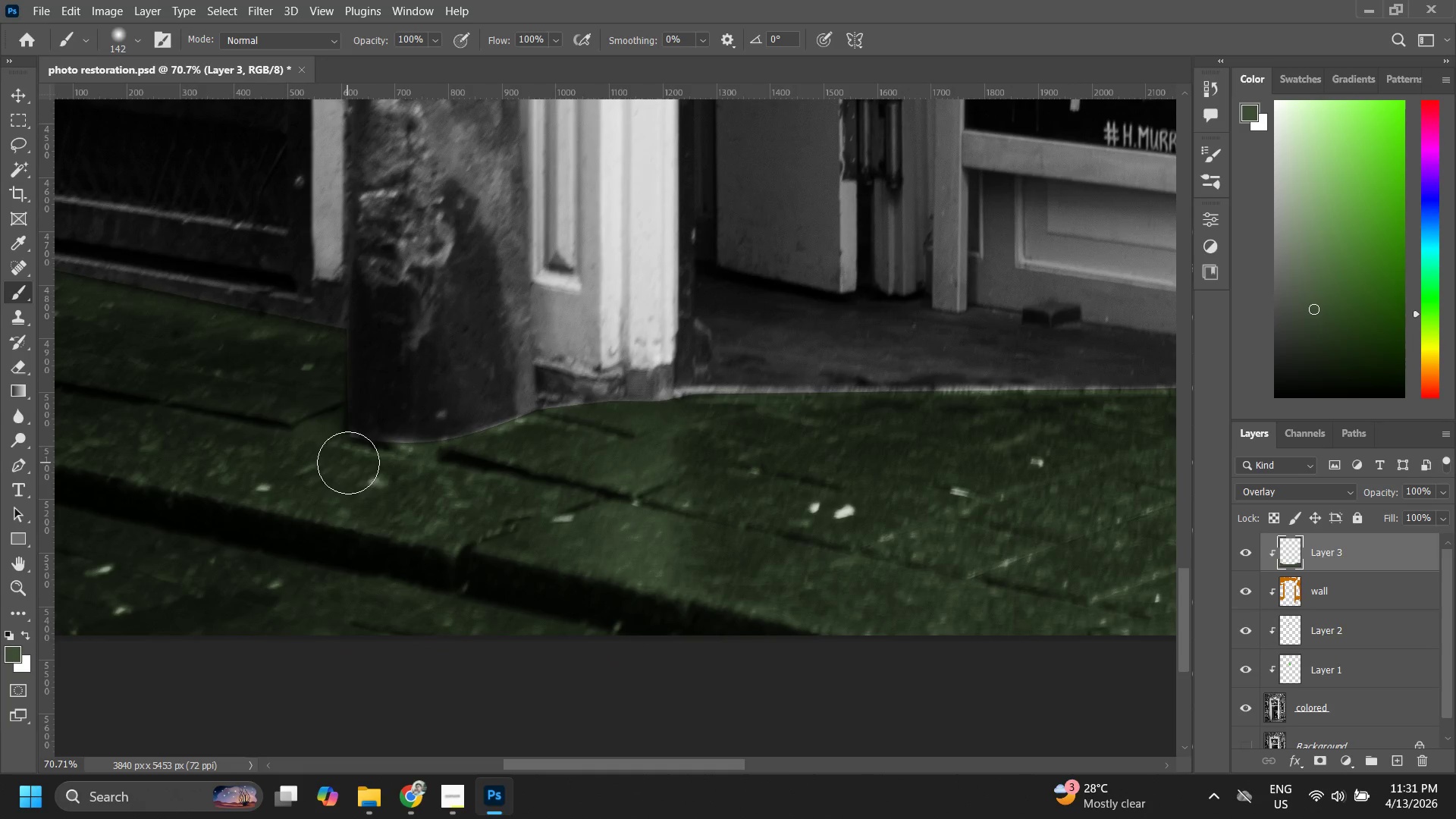 
key(Alt+AltLeft)
 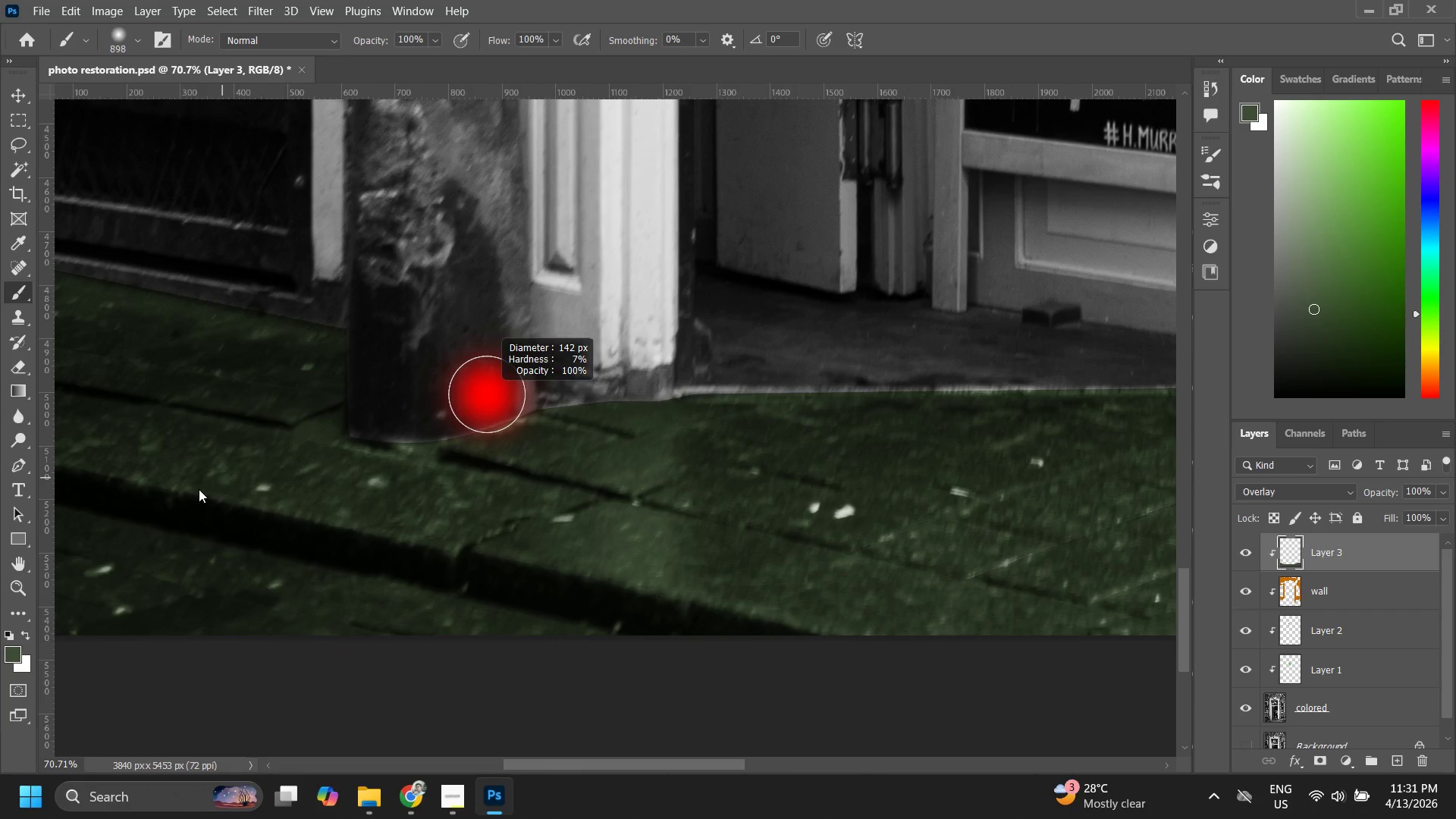 
key(Alt+AltLeft)
 